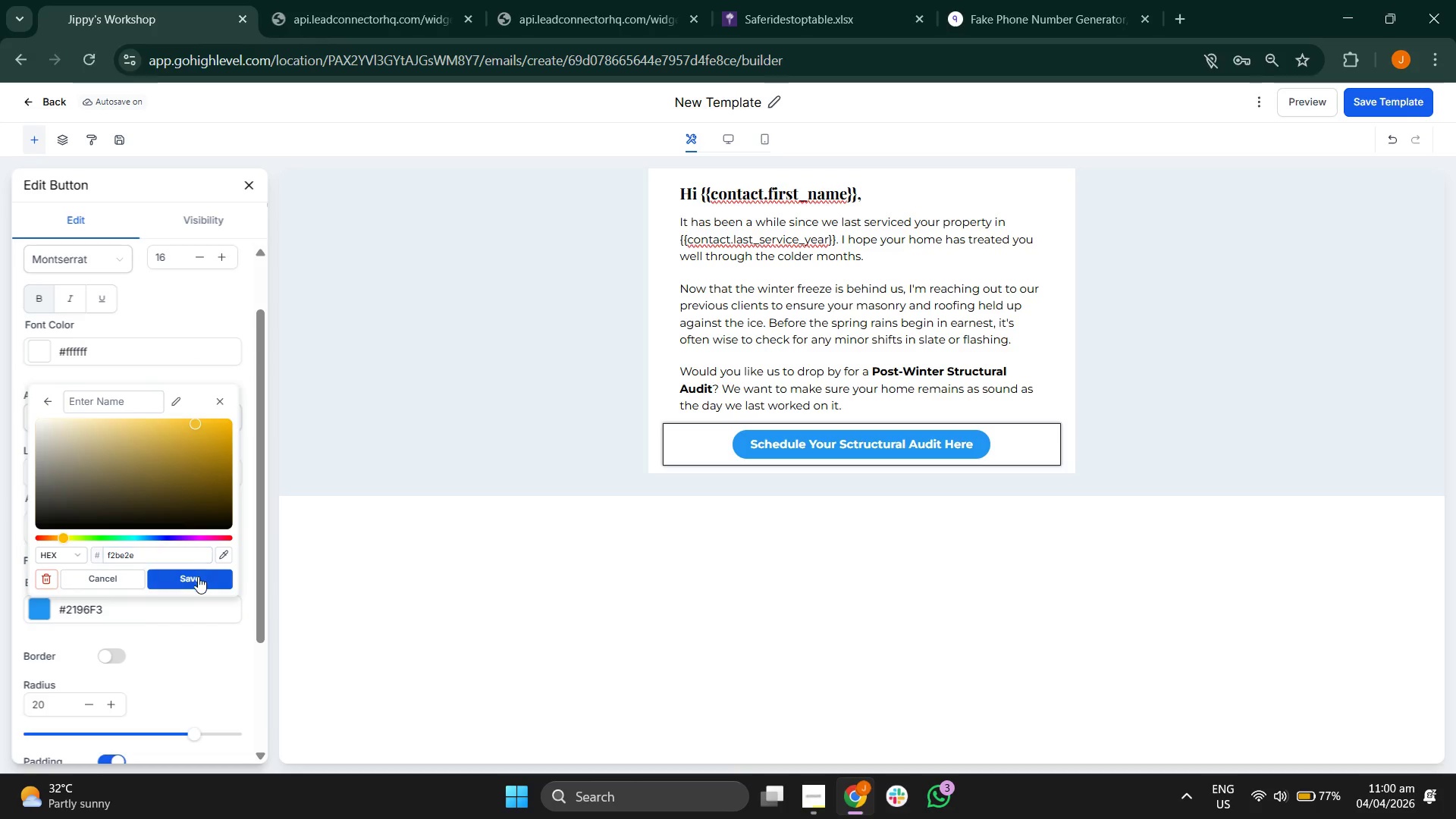 
left_click([198, 579])
 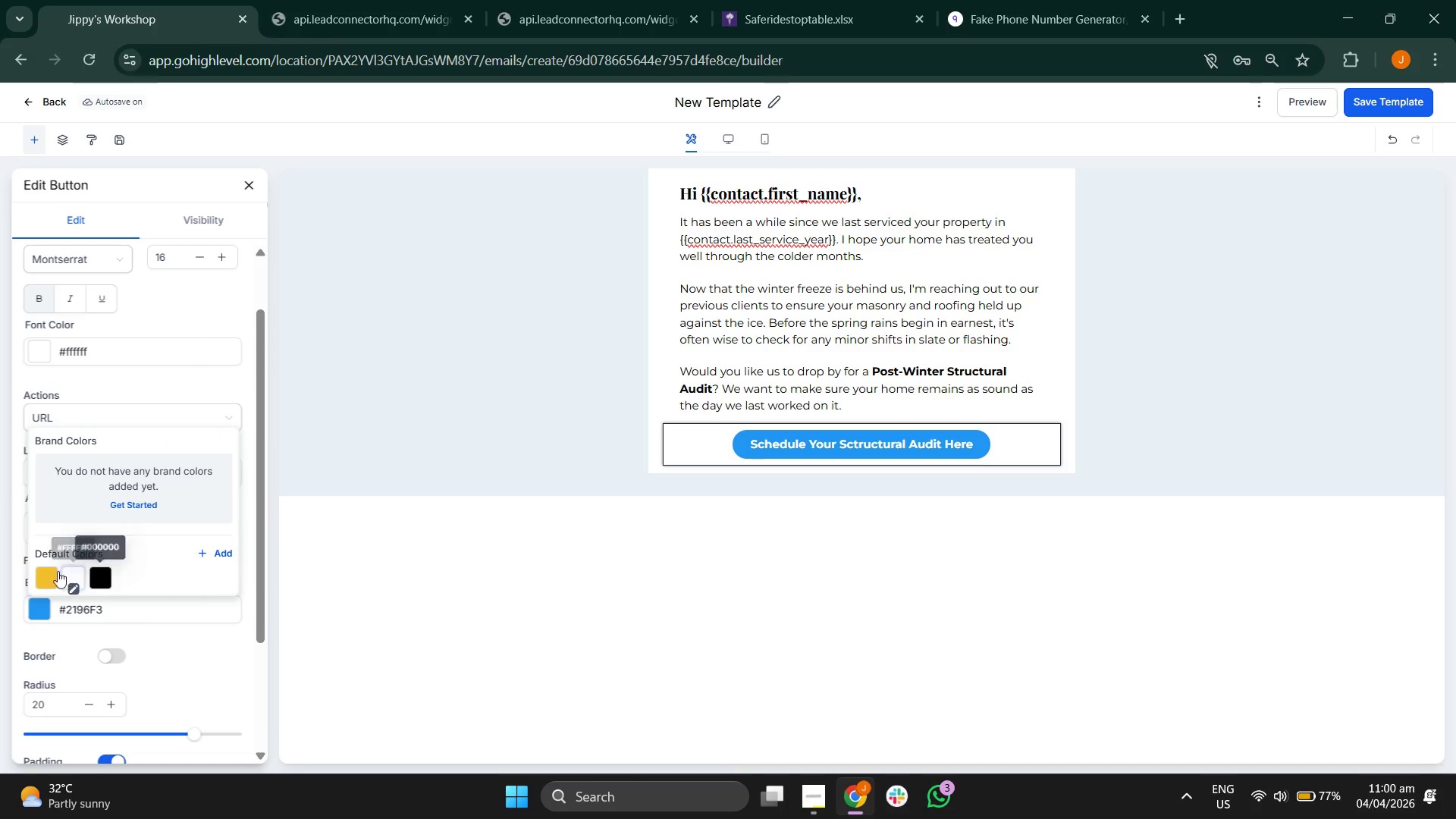 
left_click([43, 566])
 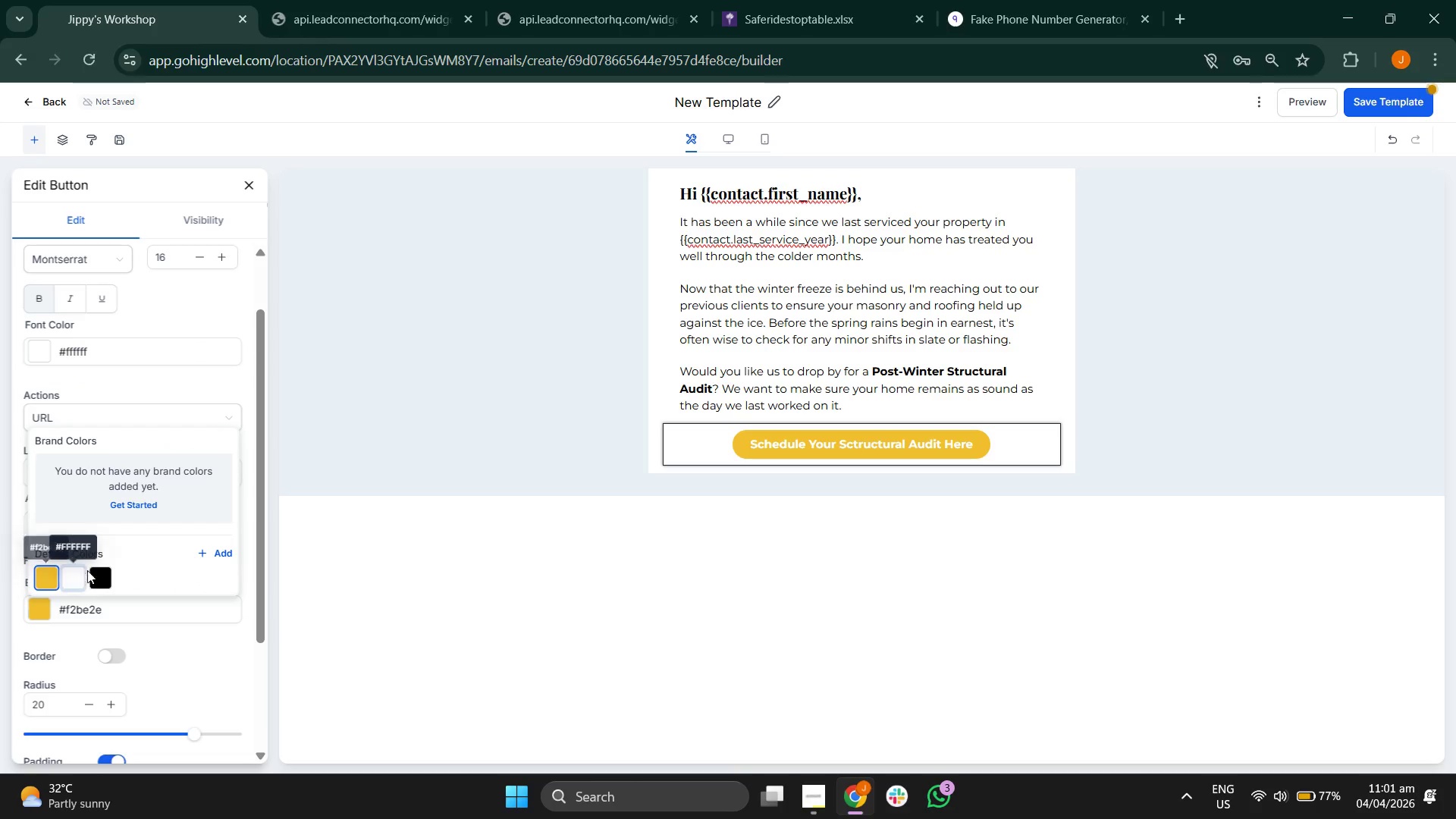 
left_click([98, 573])
 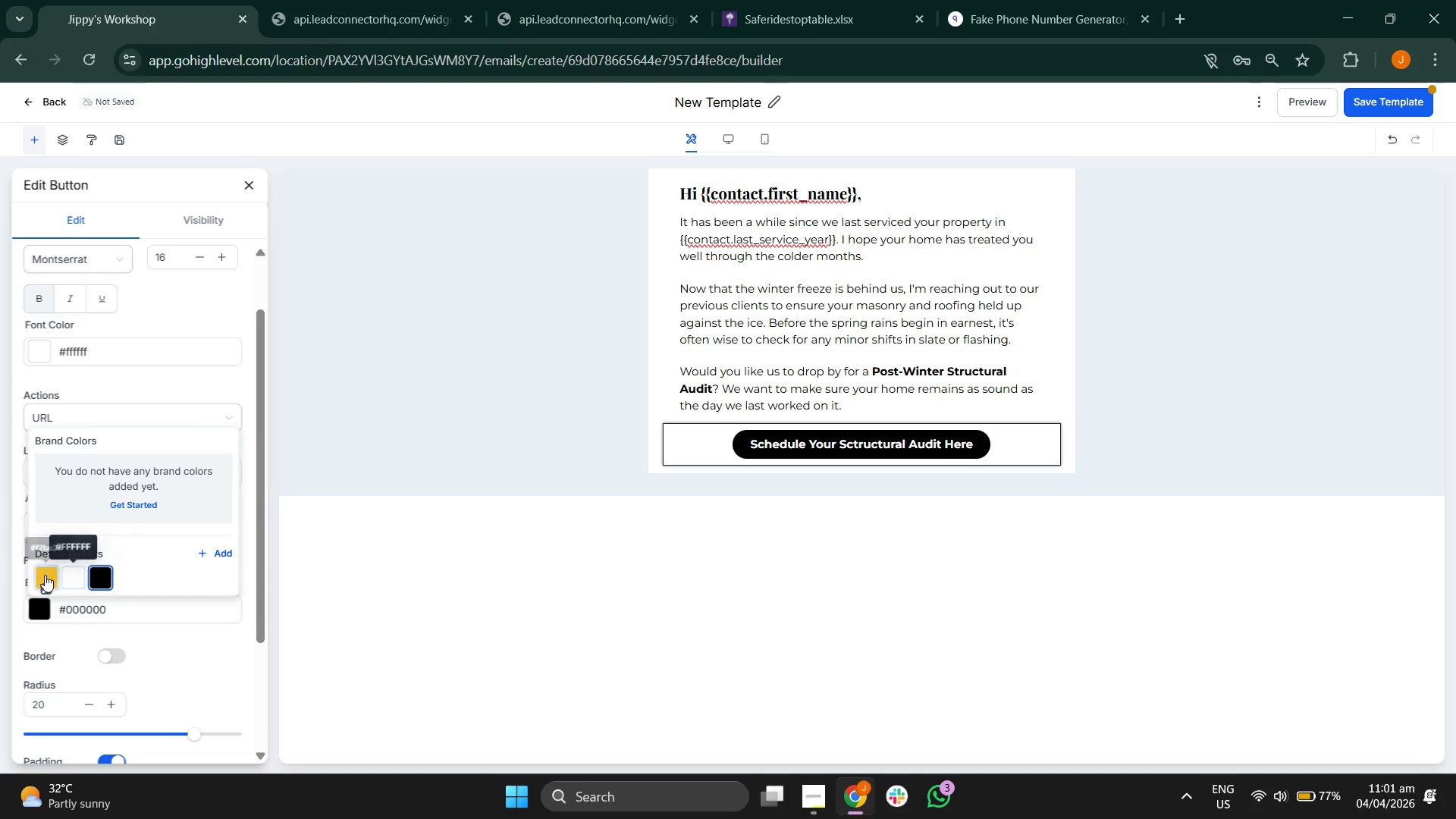 
left_click([42, 575])
 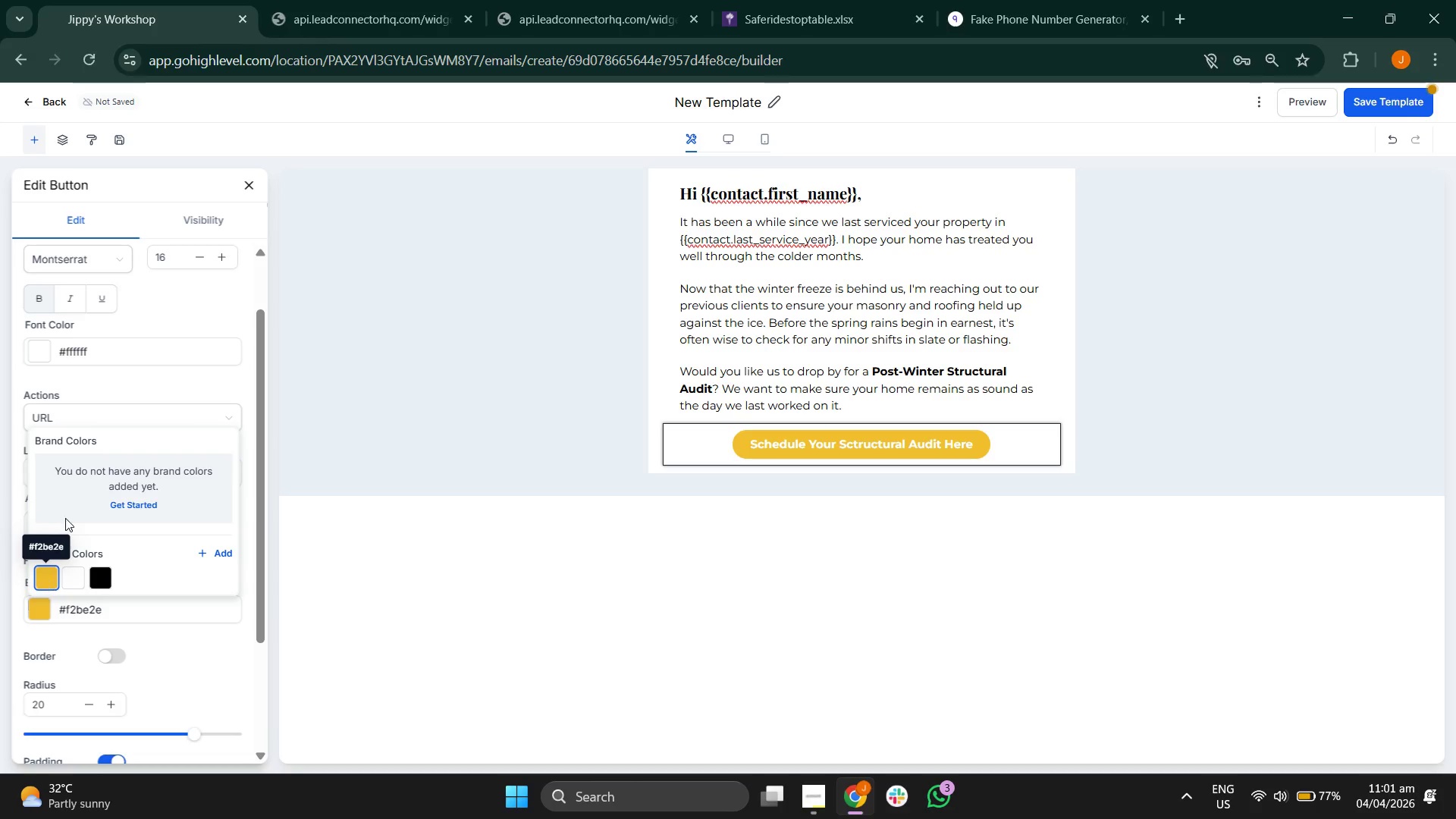 
left_click([108, 373])
 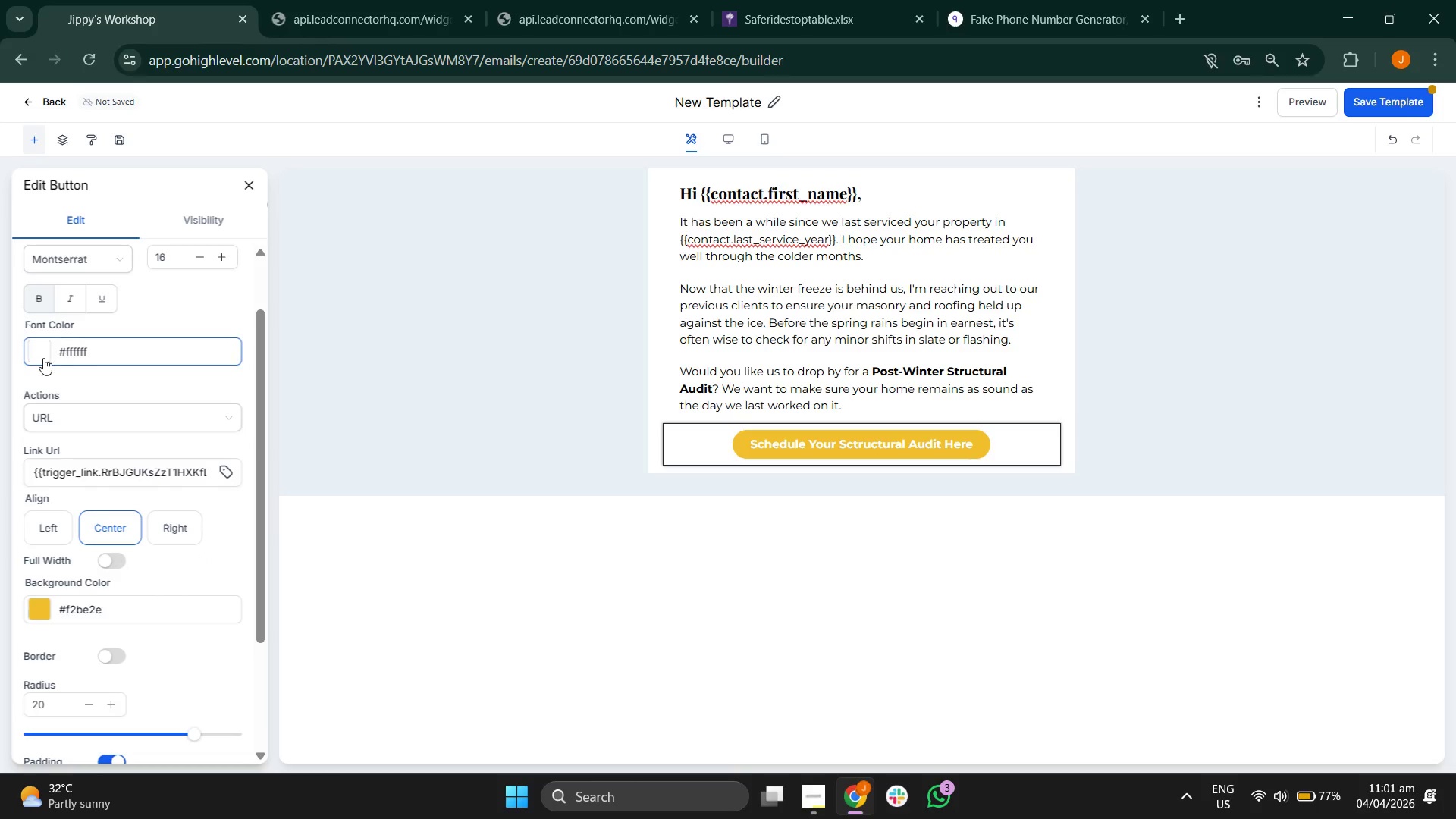 
left_click([36, 356])
 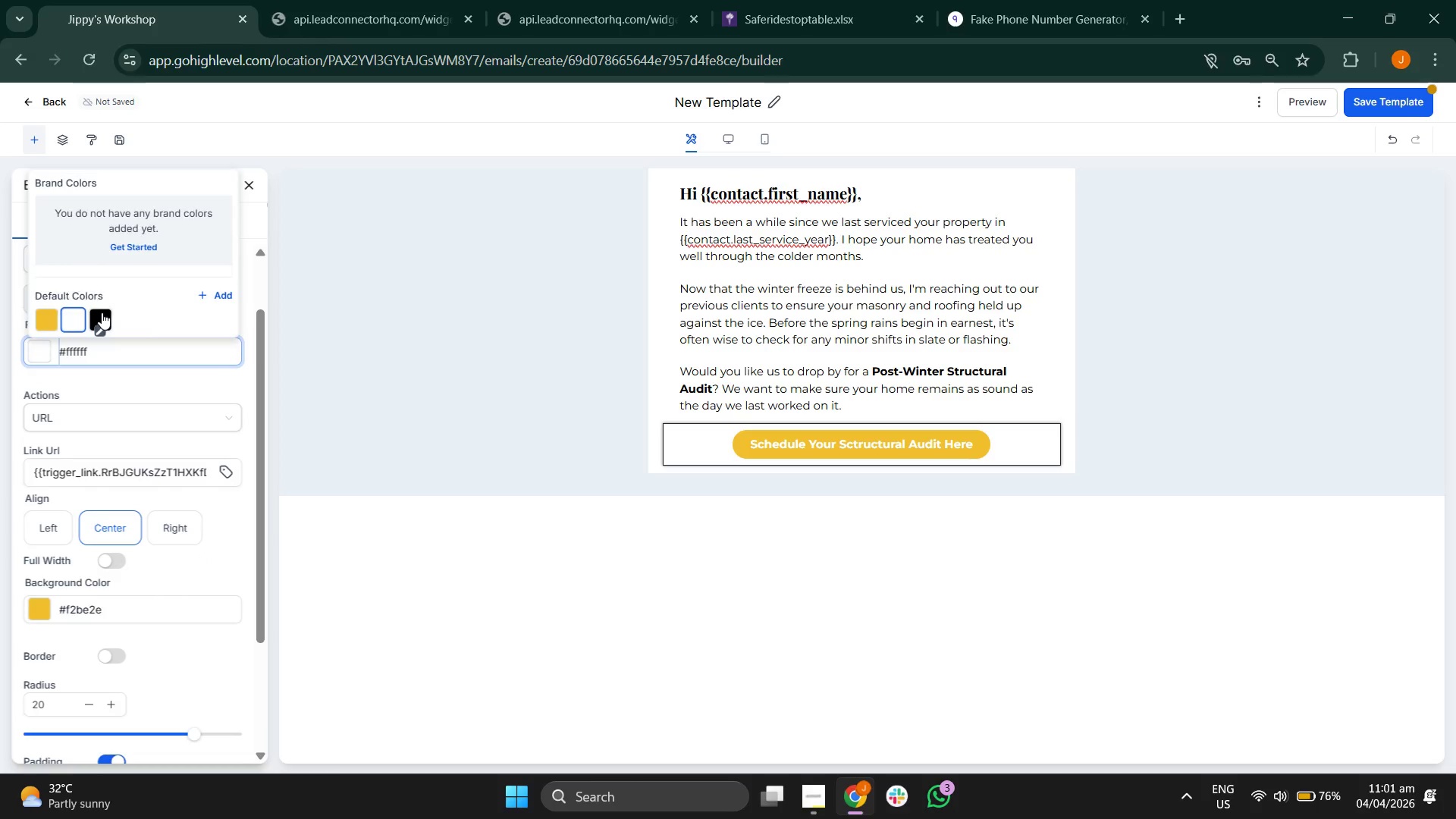 
left_click([102, 313])
 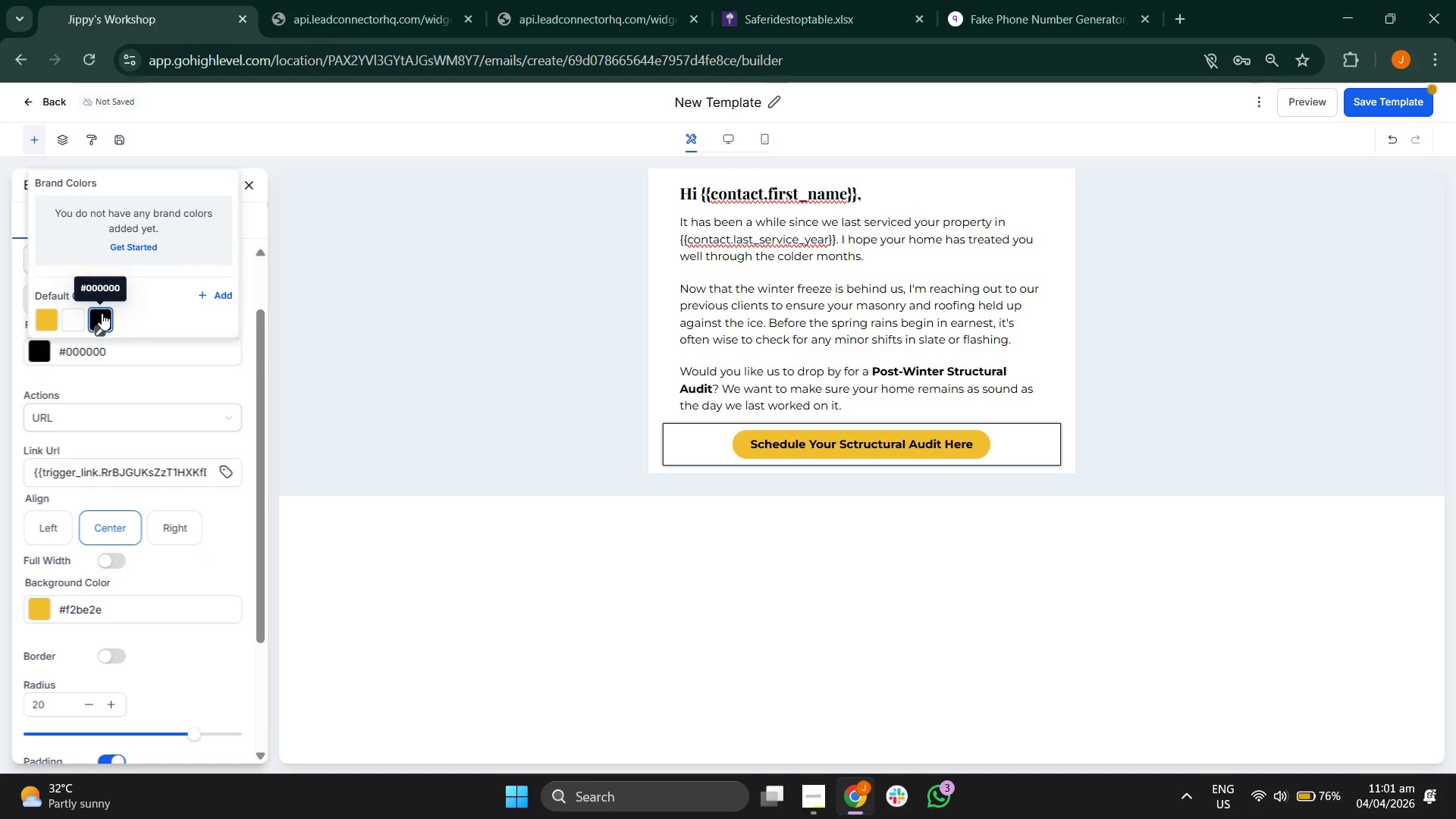 
left_click([170, 379])
 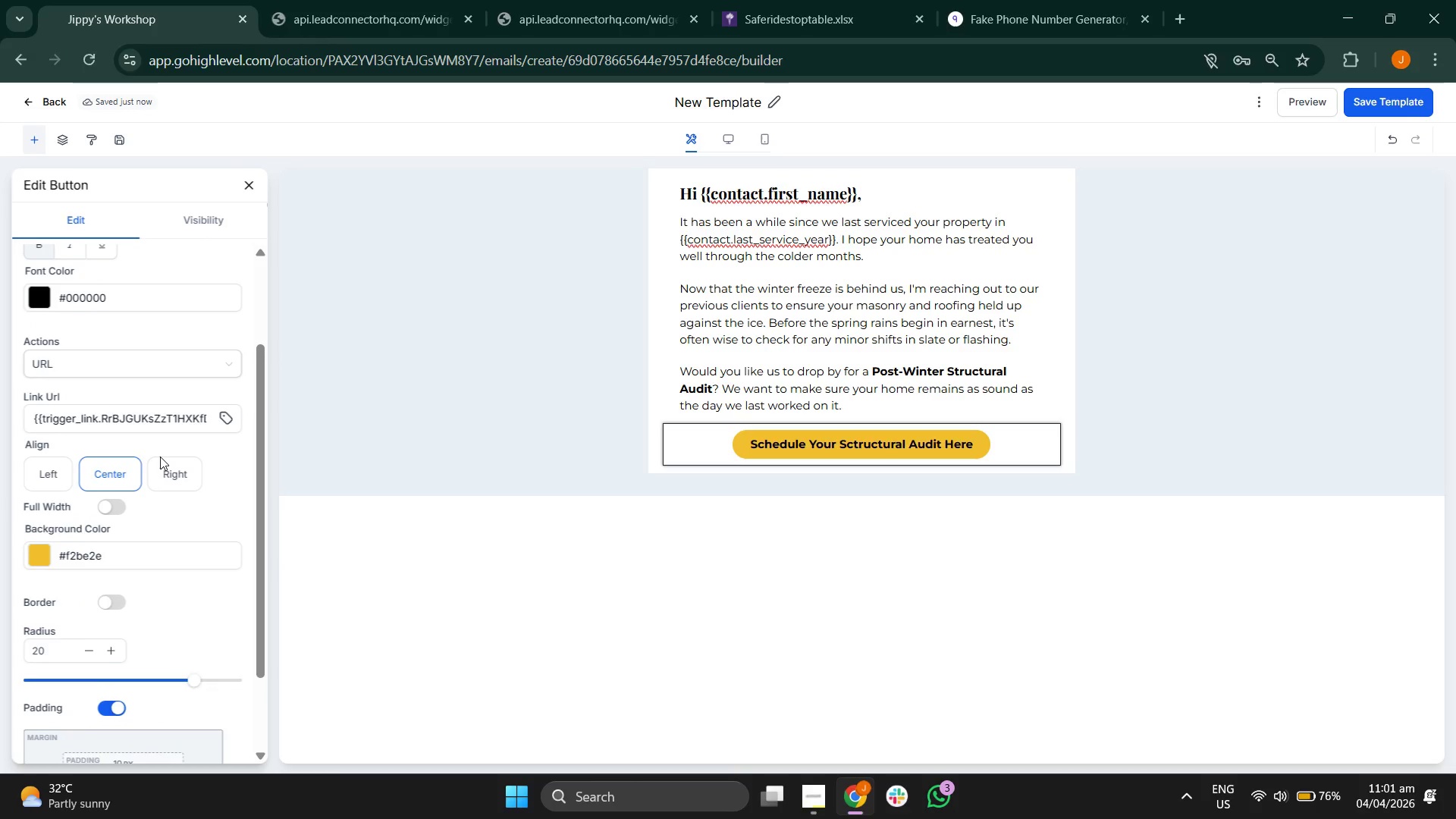 
wait(5.73)
 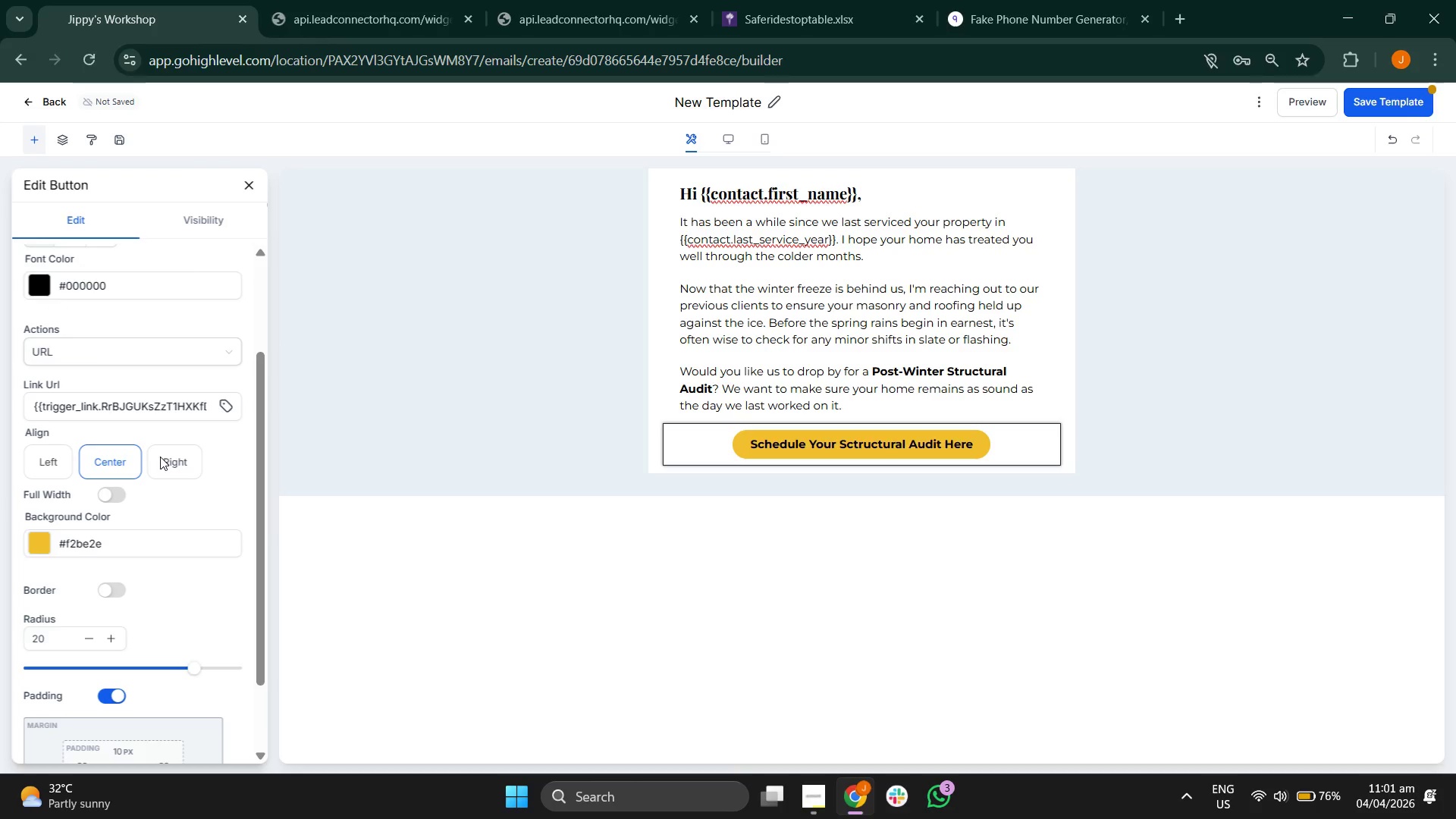 
left_click([47, 550])
 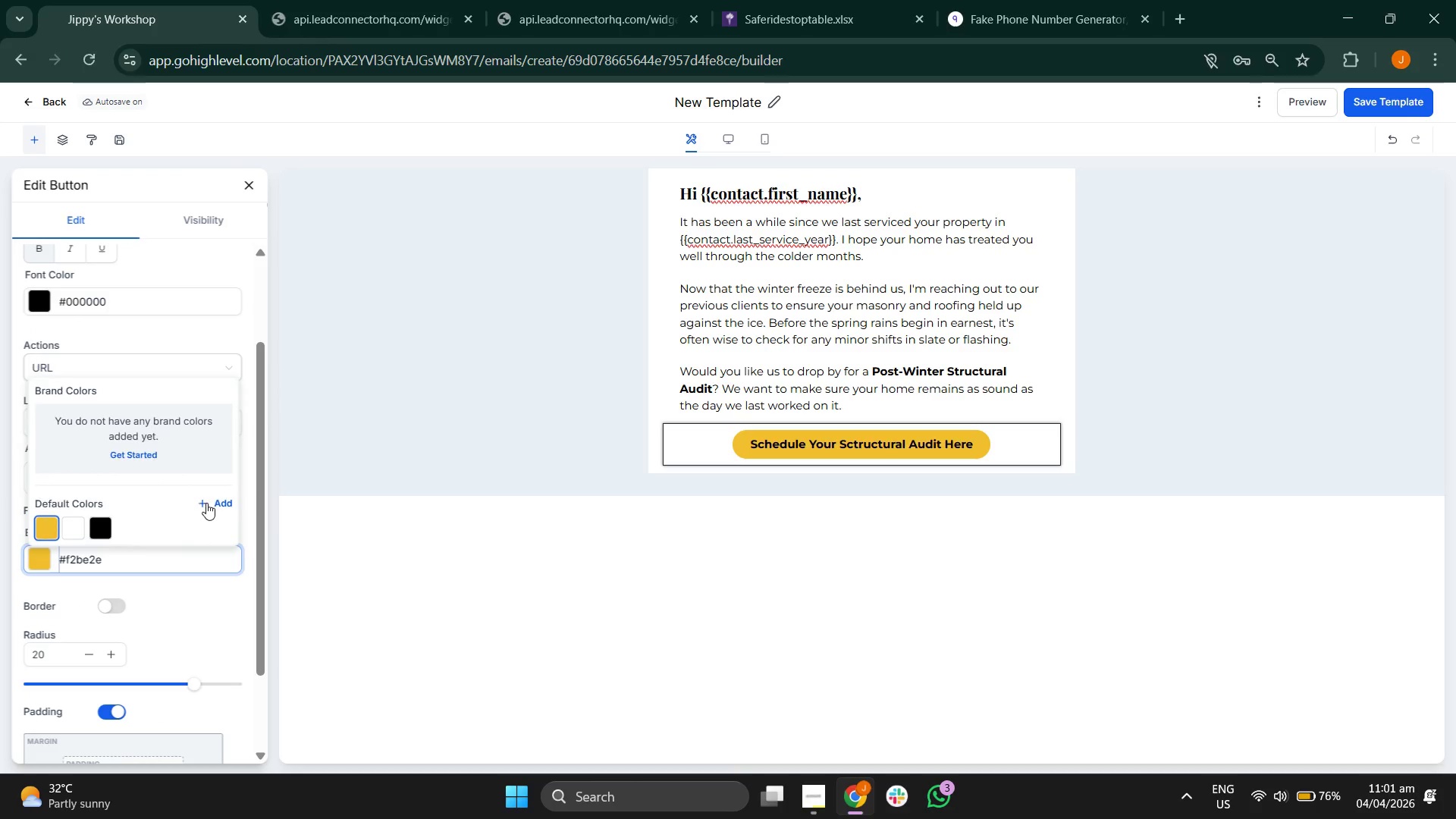 
left_click([212, 502])
 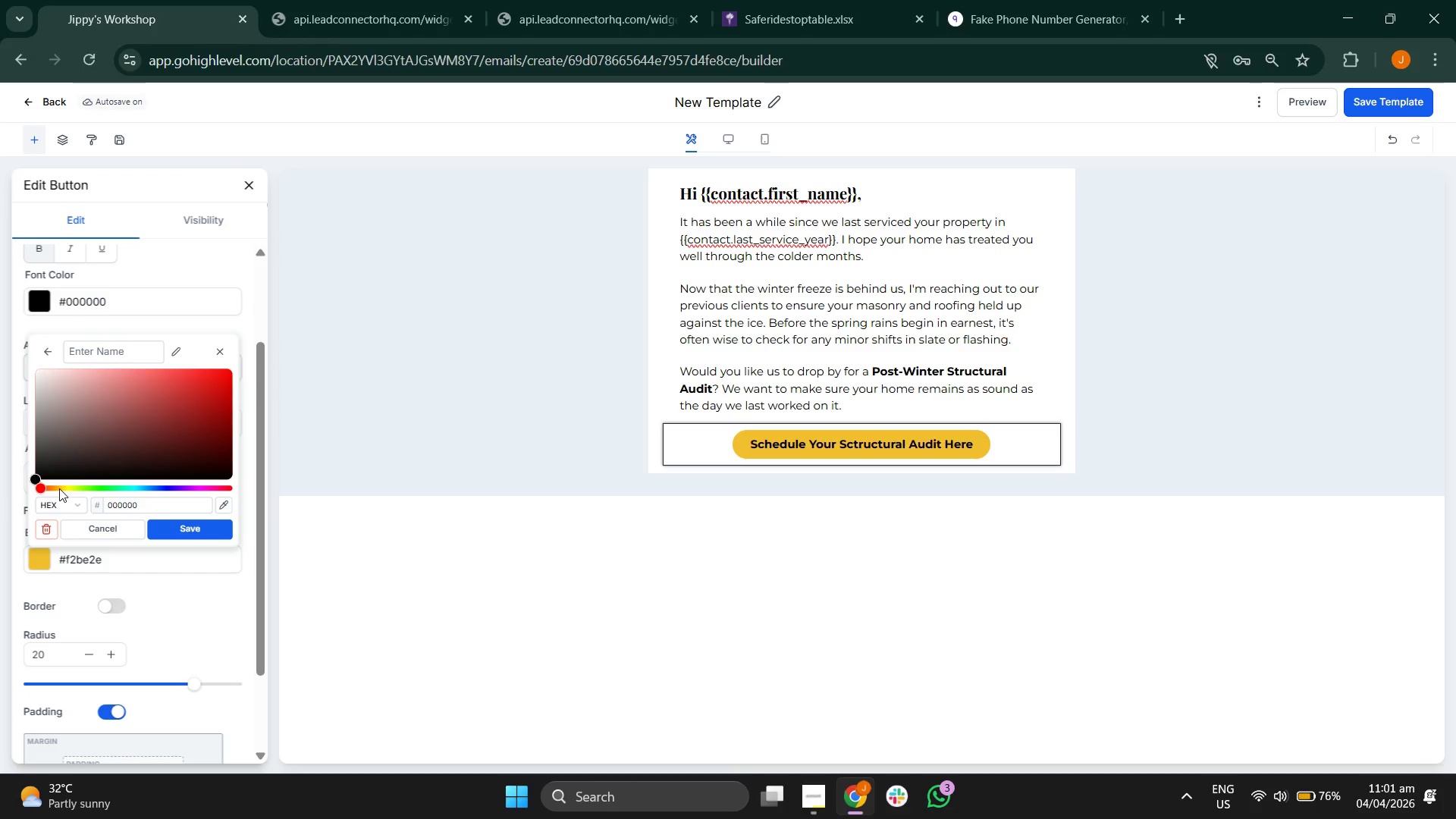 
left_click([58, 488])
 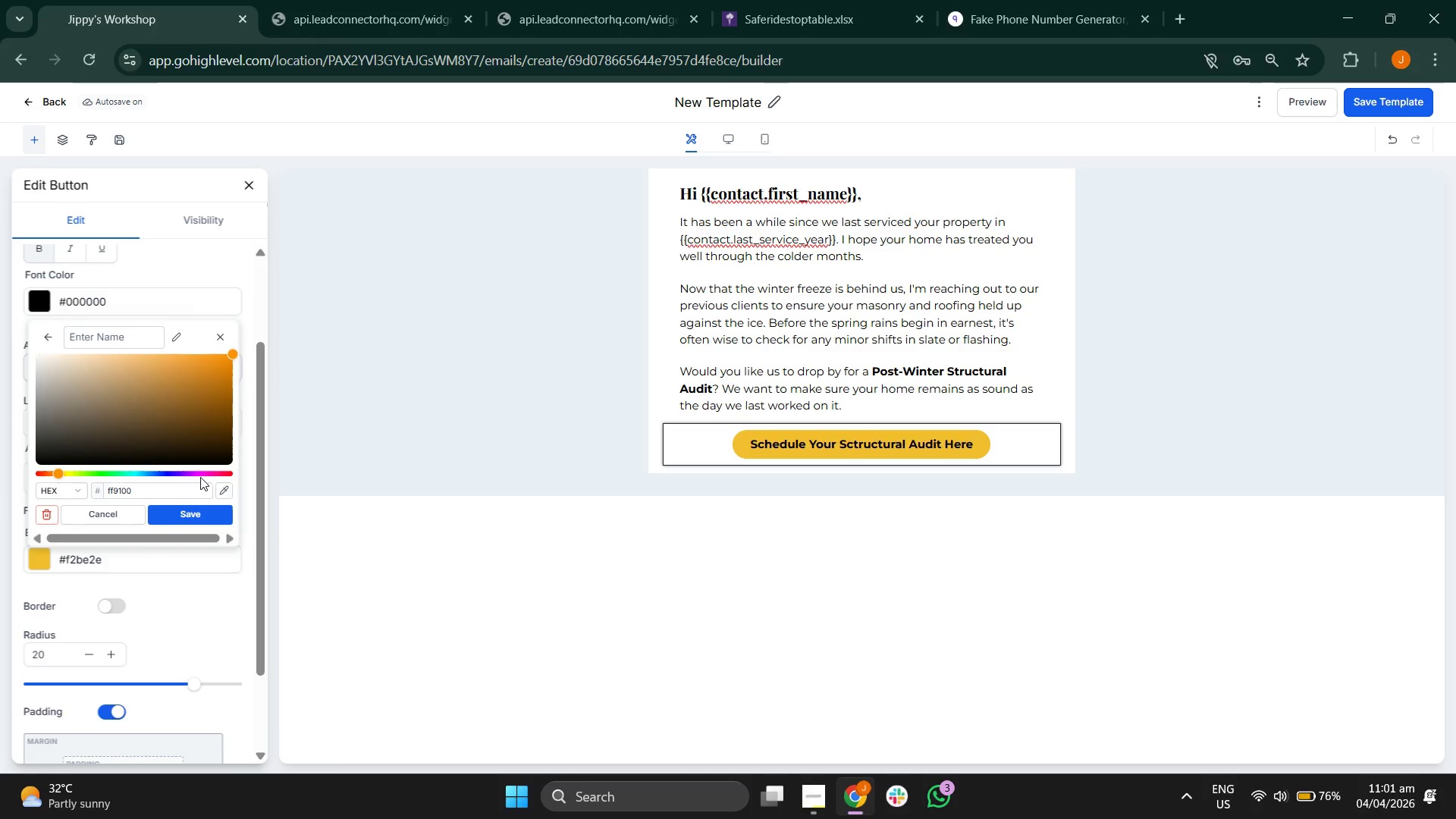 
left_click([190, 512])
 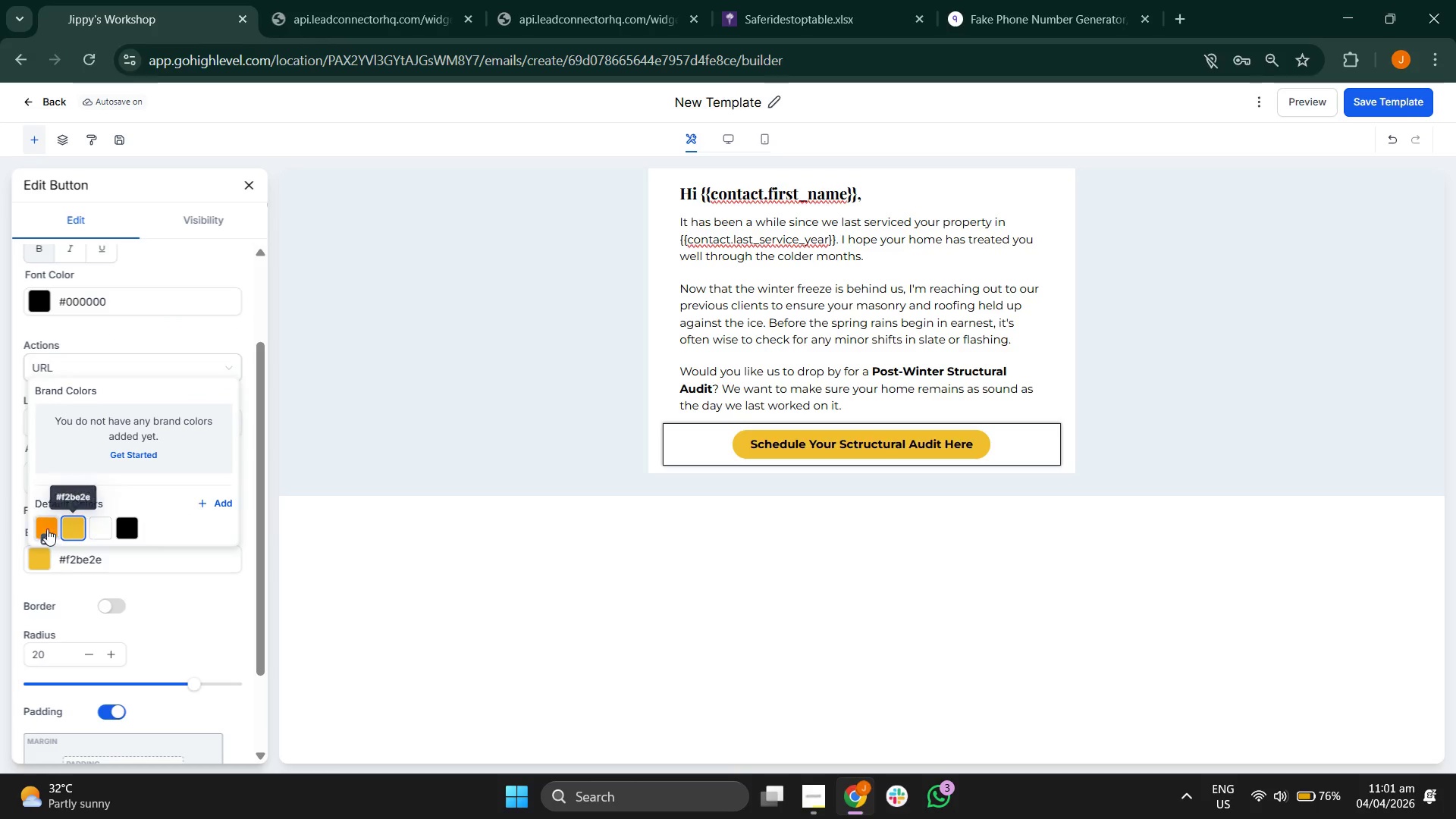 
left_click([46, 527])
 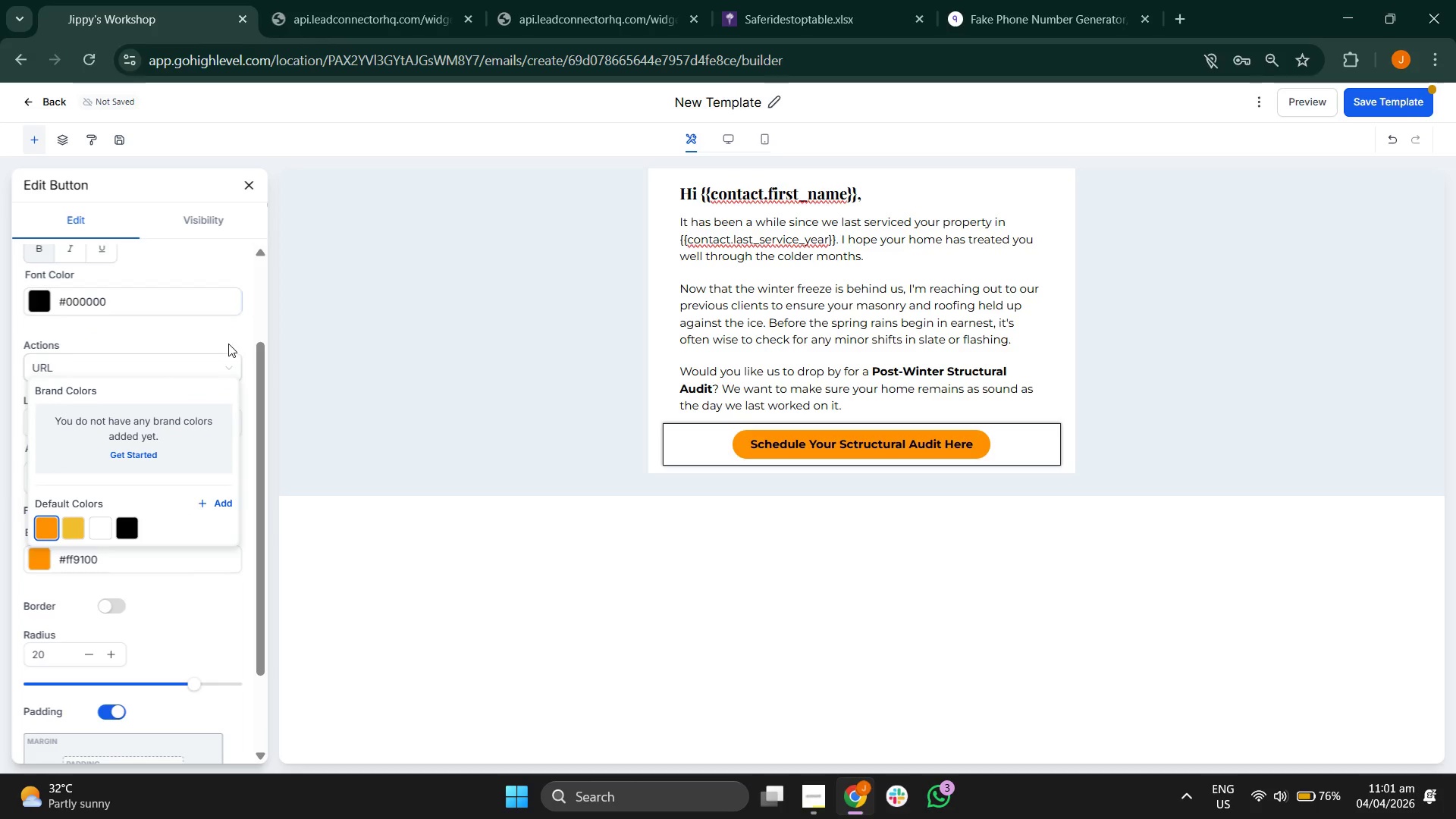 
left_click([213, 334])
 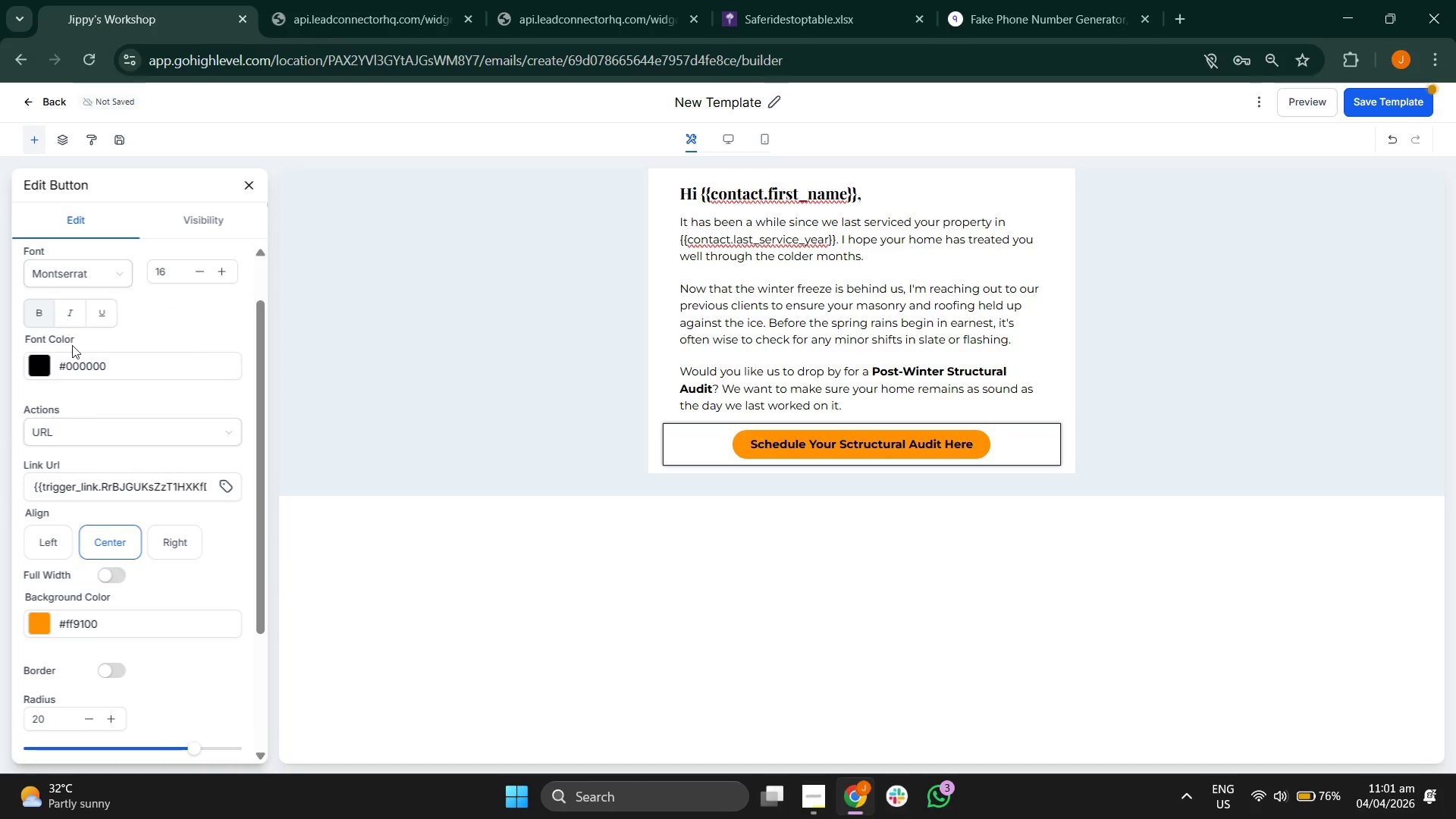 
left_click([46, 359])
 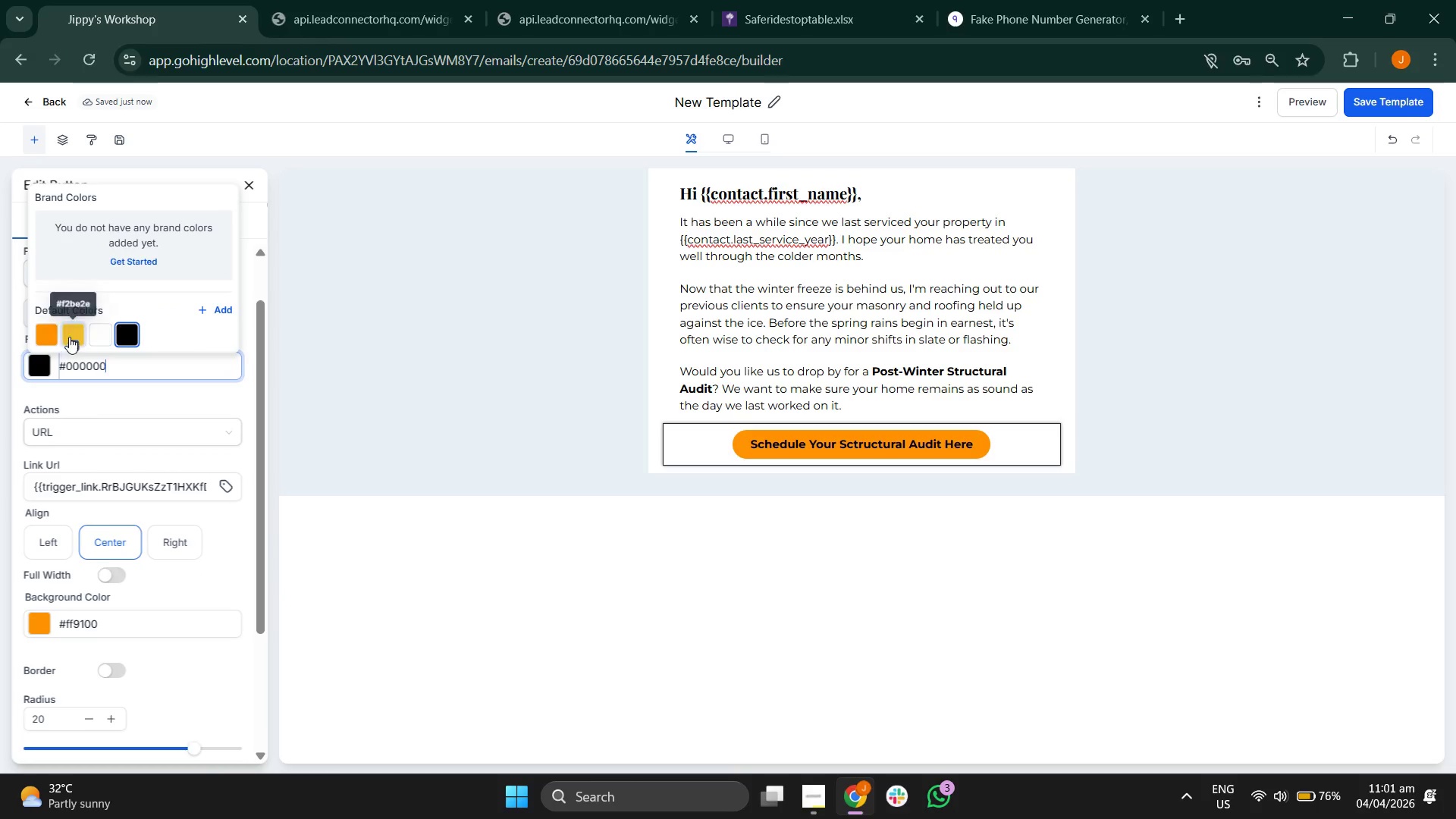 
left_click([99, 329])
 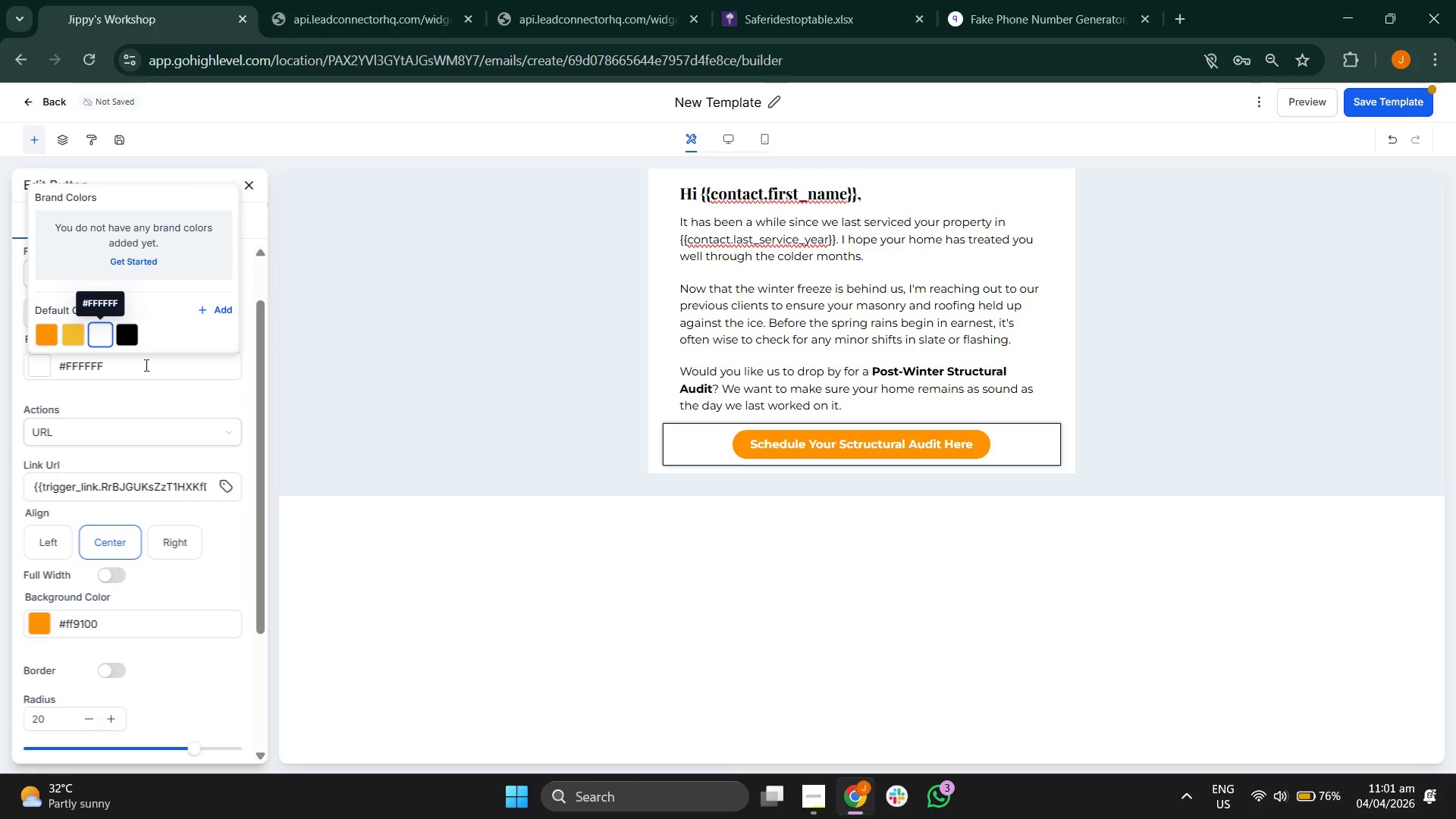 
left_click([184, 388])
 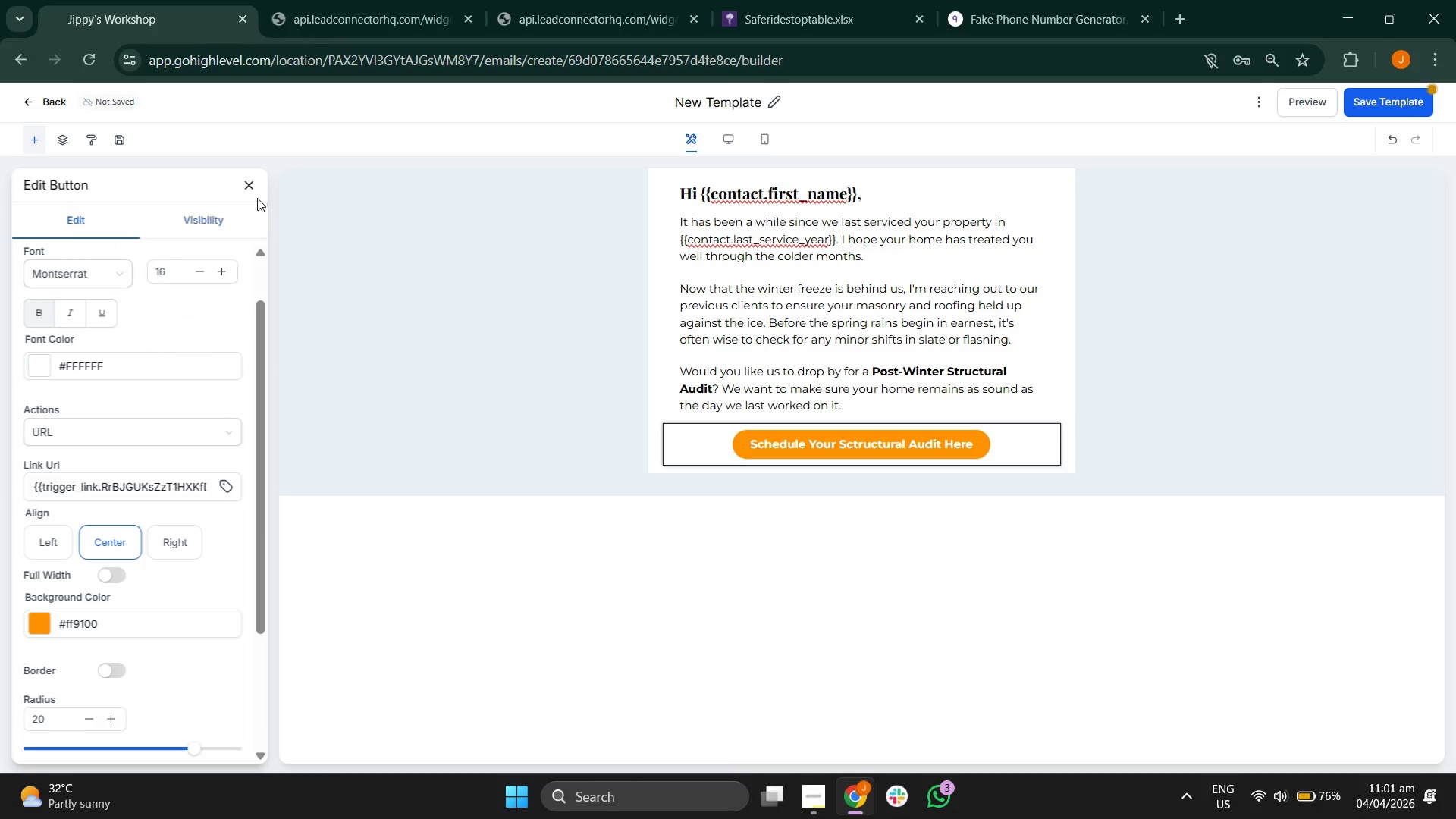 
left_click([247, 180])
 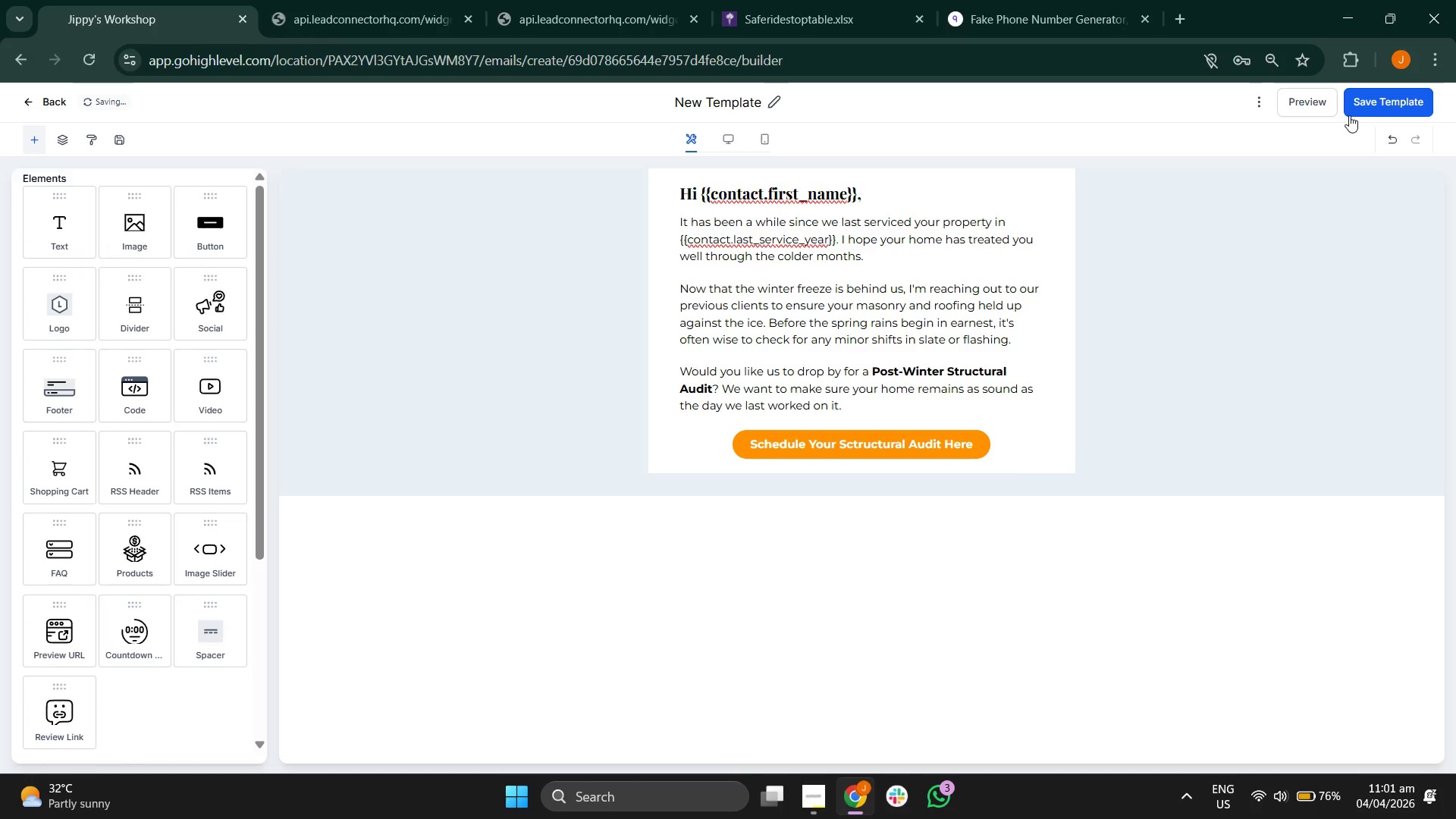 
left_click([1364, 107])
 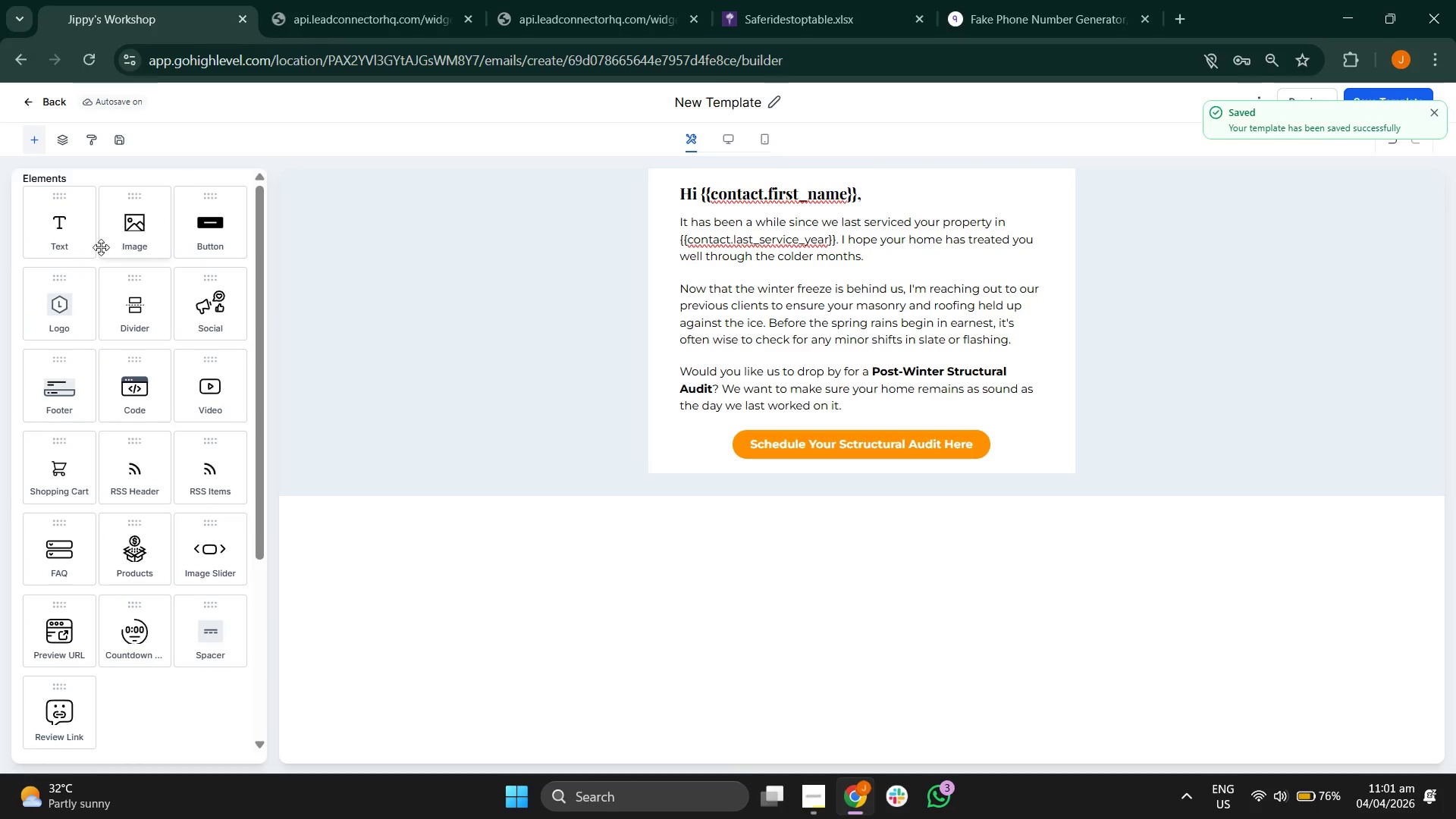 
left_click_drag(start_coordinate=[77, 234], to_coordinate=[764, 474])
 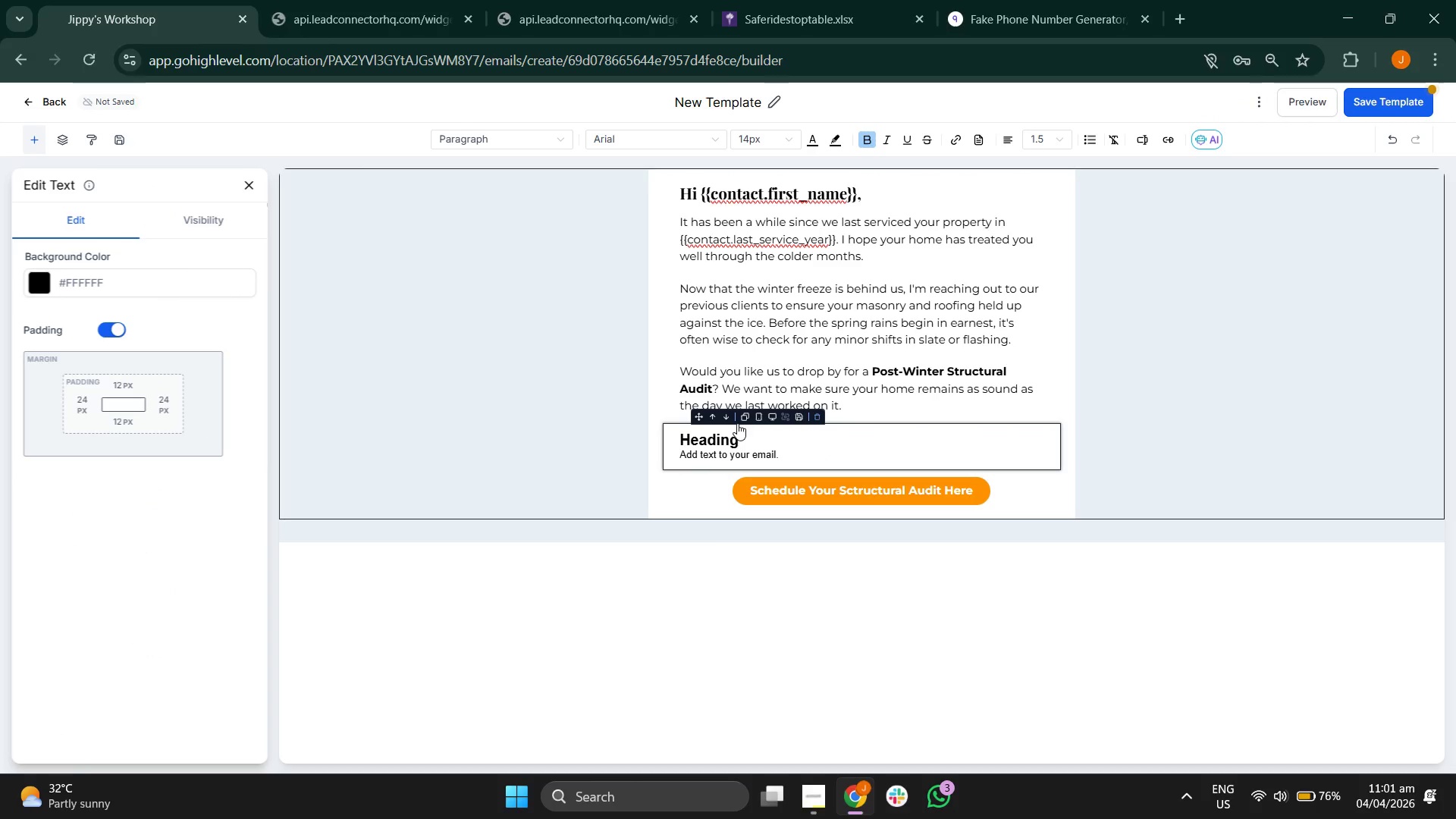 
left_click([726, 419])
 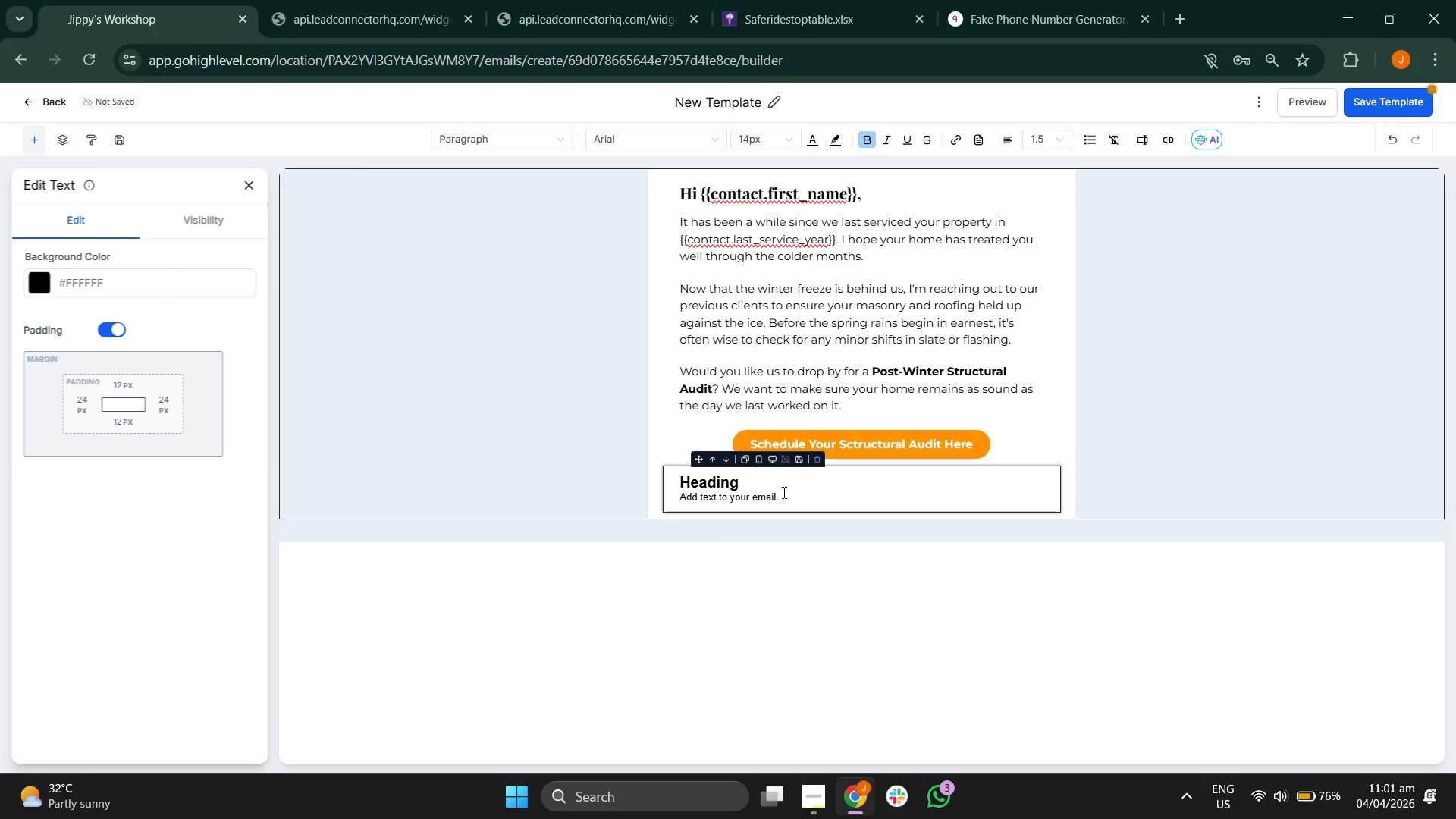 
left_click([786, 502])
 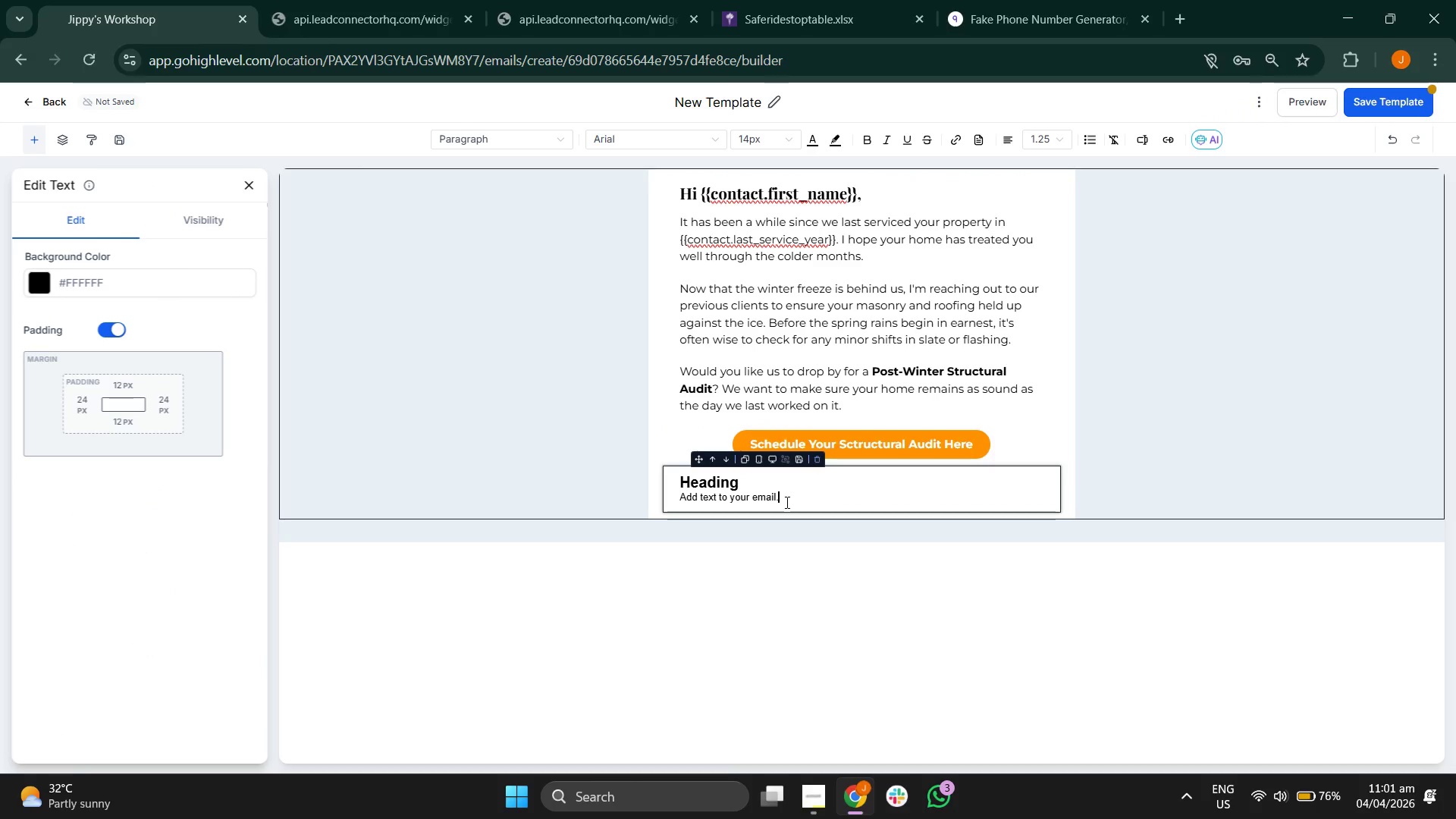 
key(Backspace)
 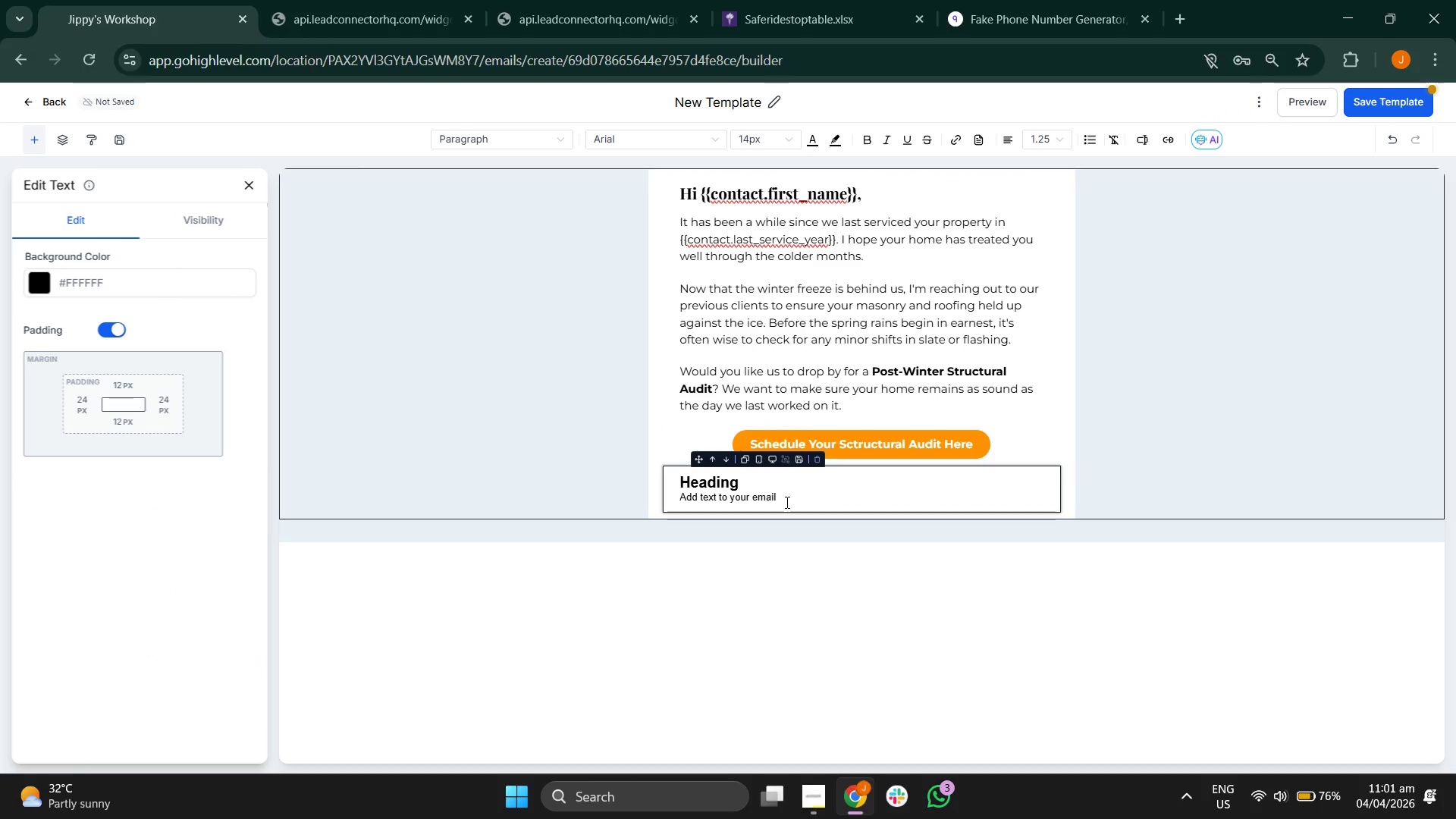 
key(Backspace)
 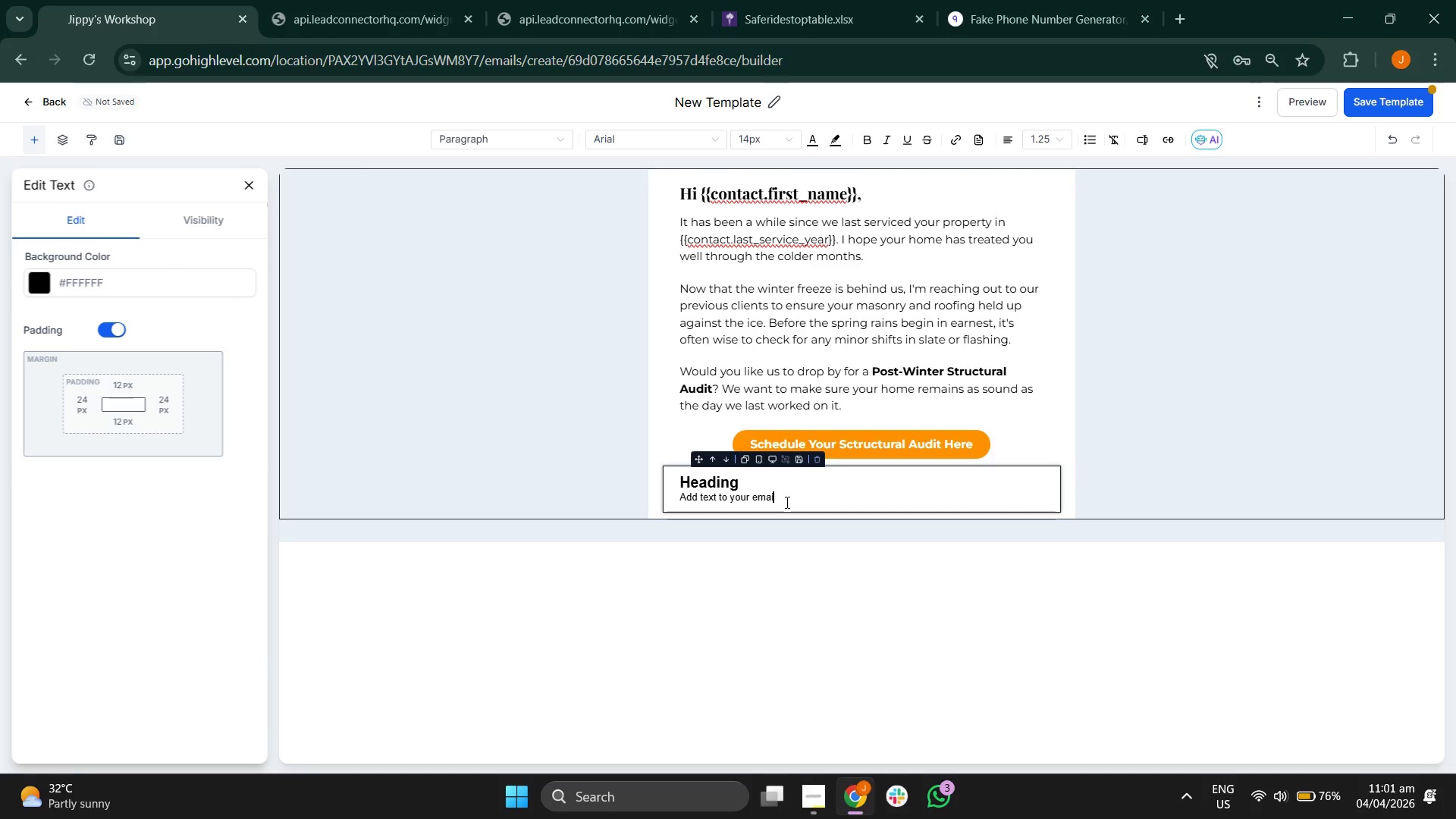 
key(Backspace)
 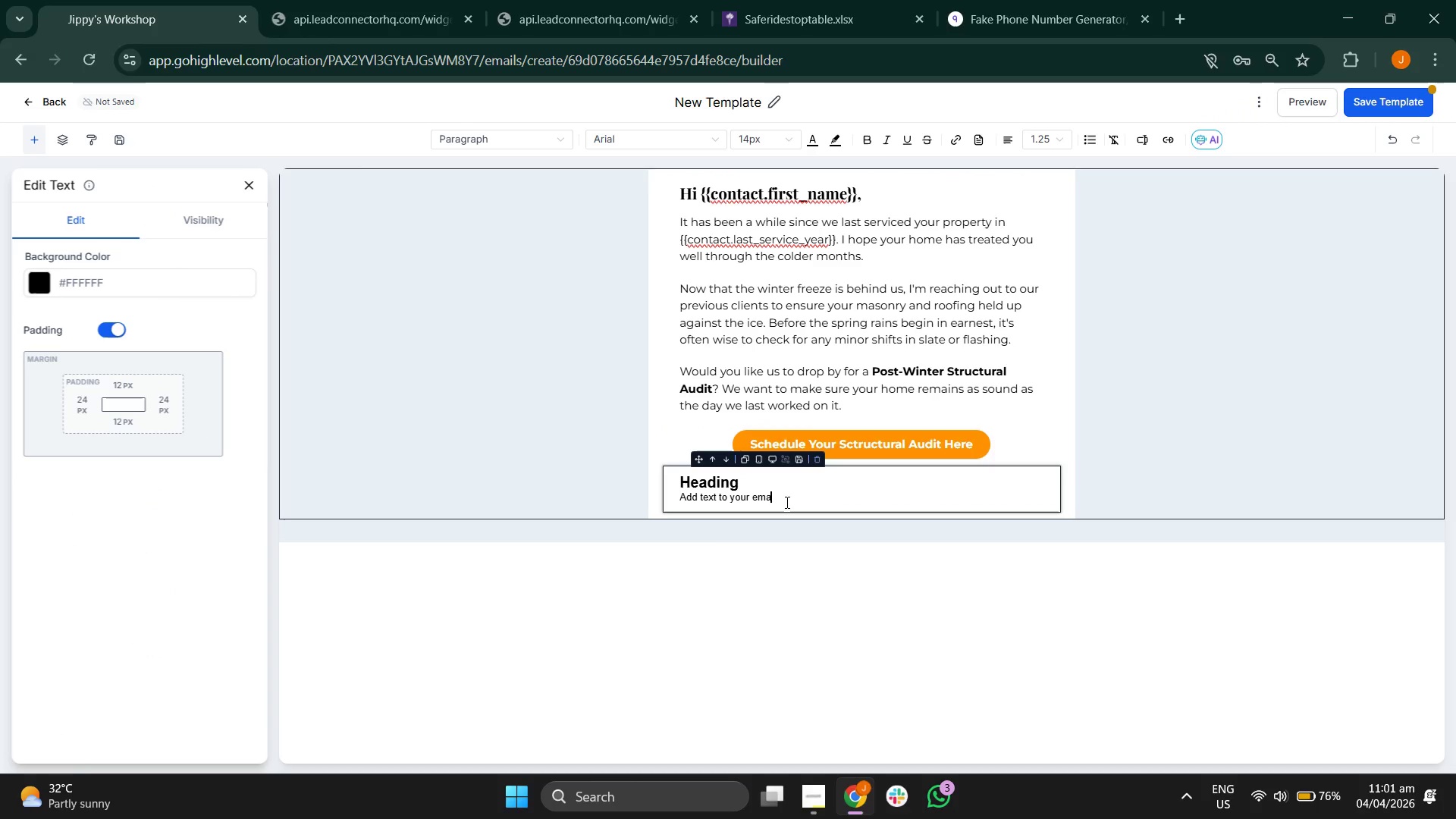 
key(Backspace)
 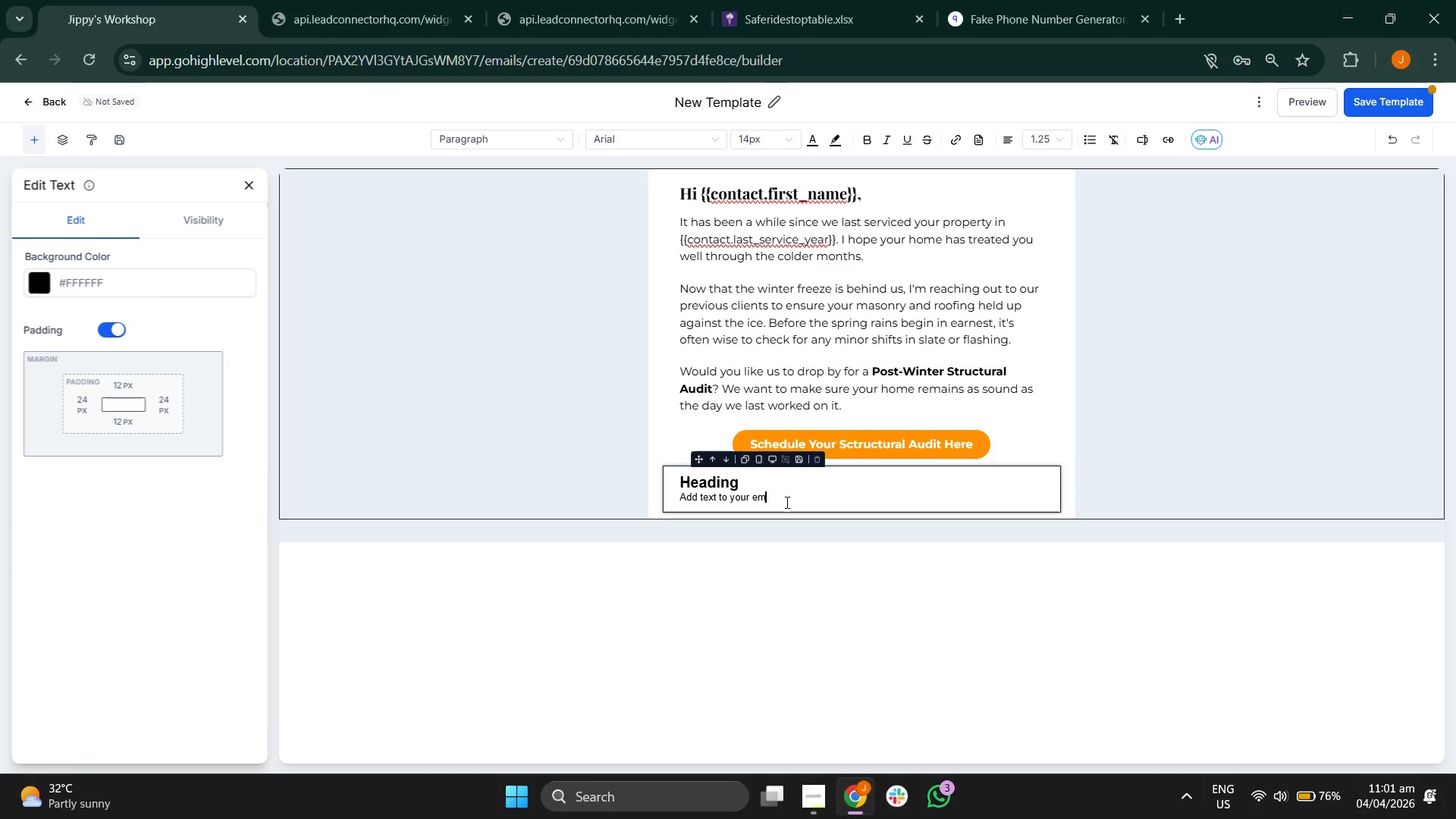 
key(Backspace)
 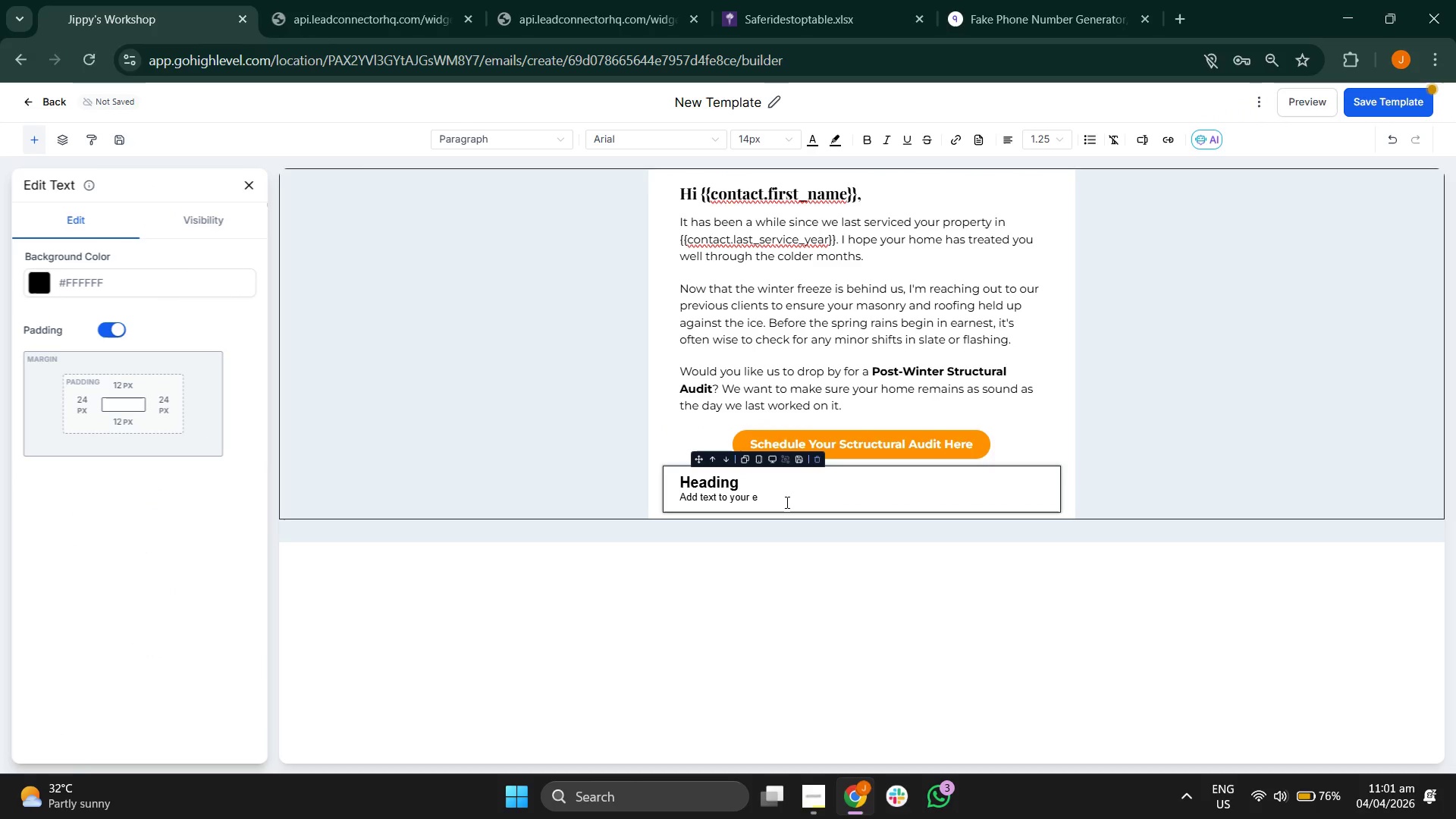 
key(Backspace)
 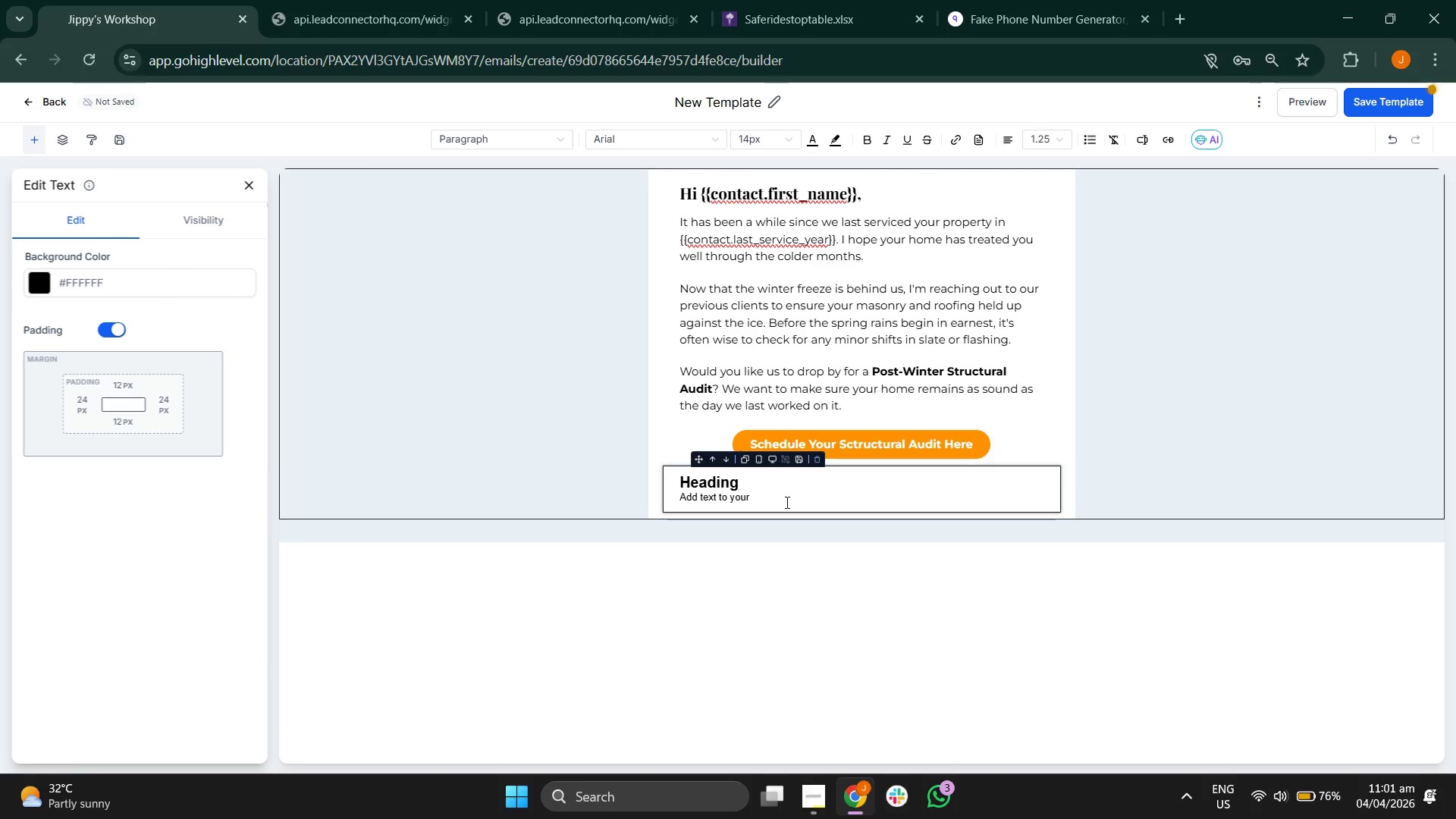 
key(Backspace)
 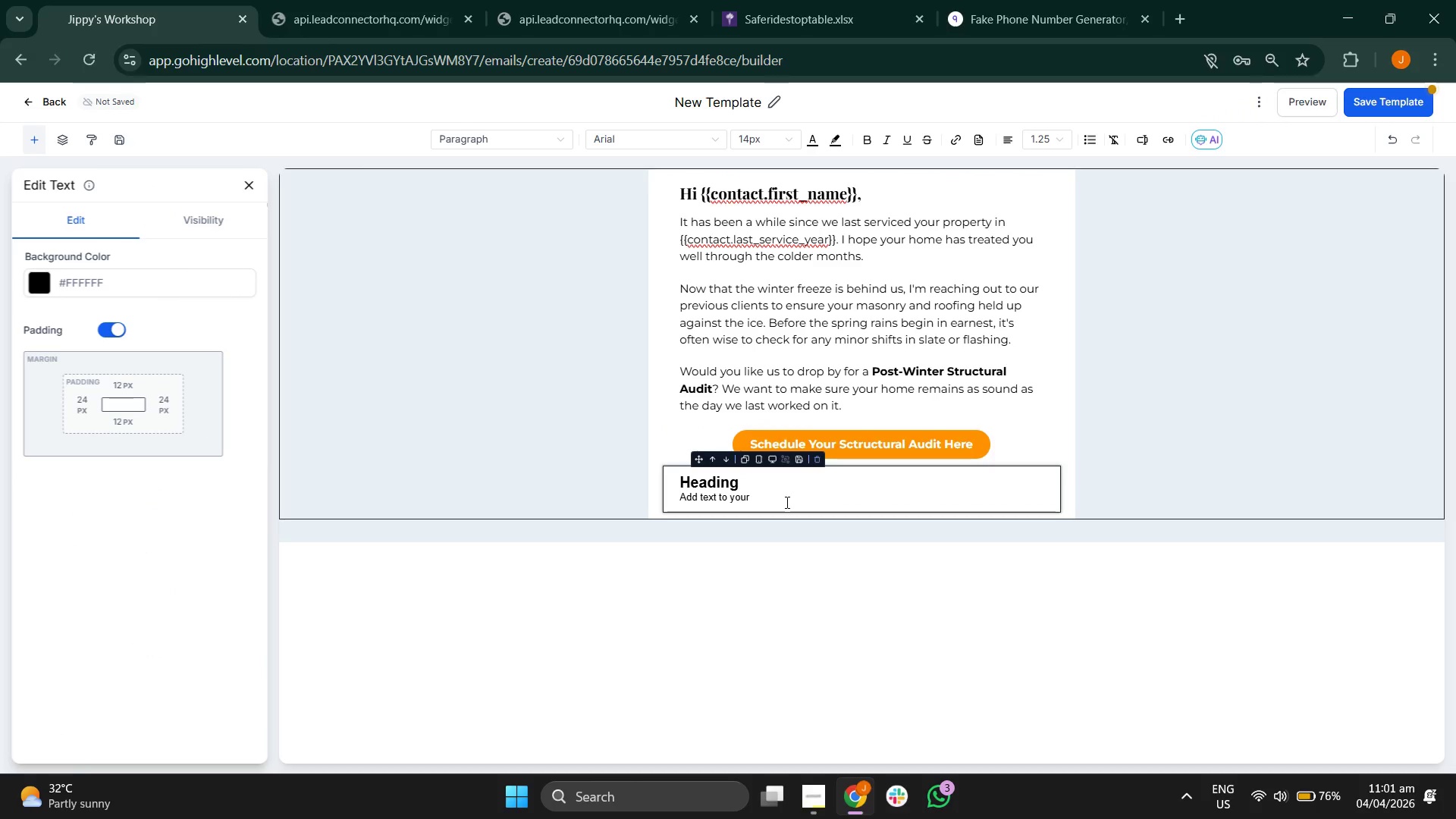 
key(Backspace)
 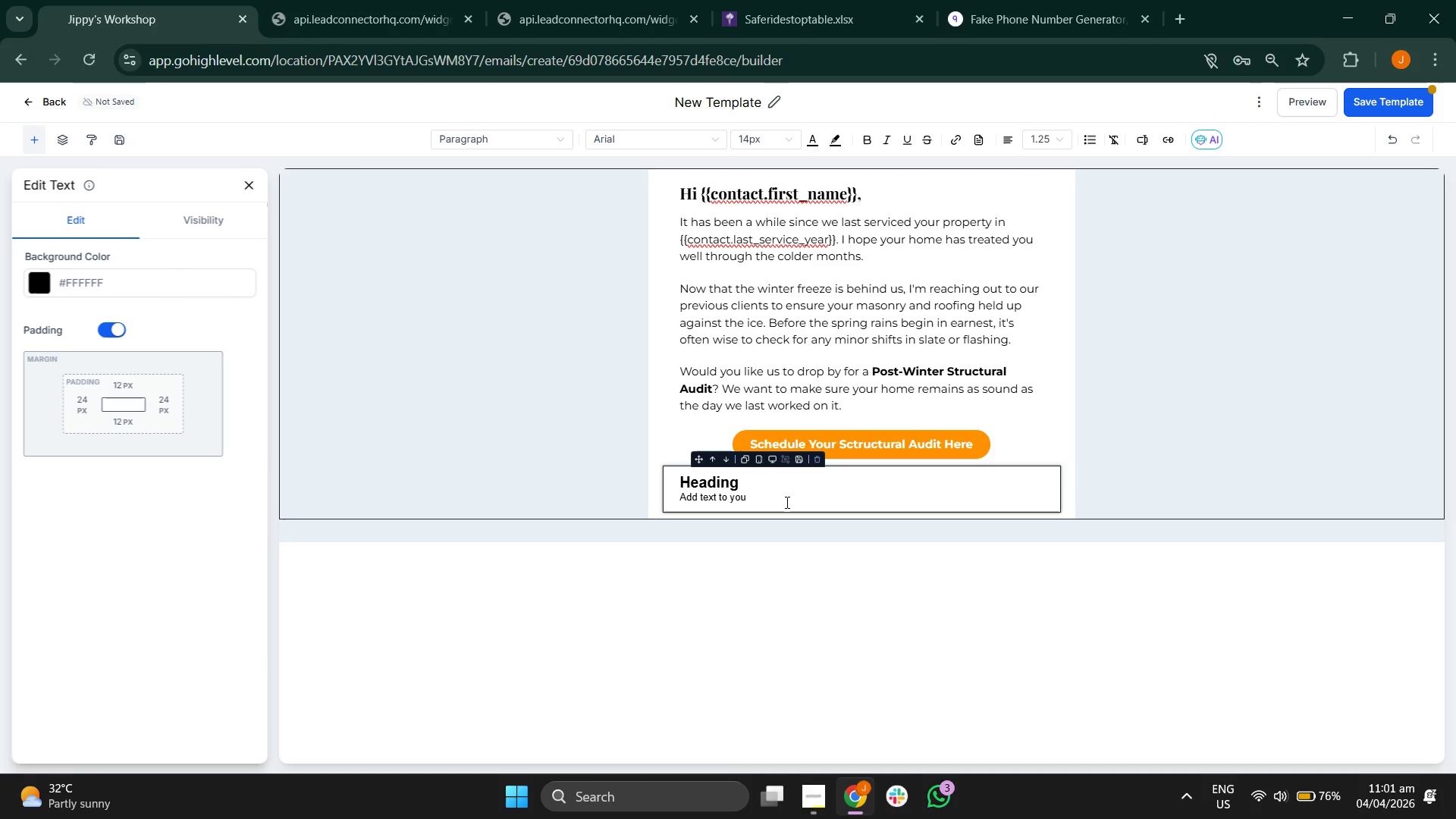 
key(Backspace)
 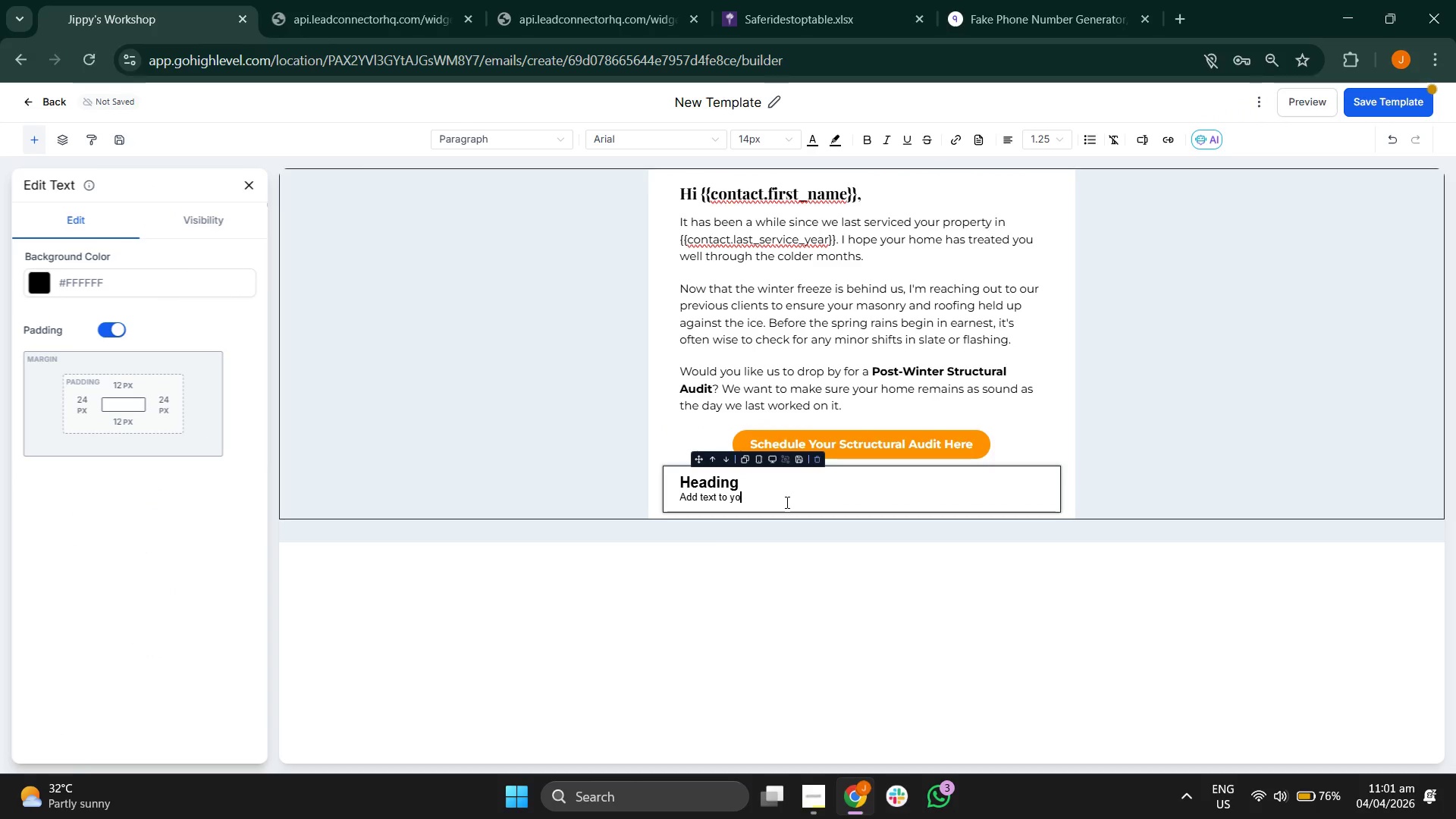 
key(Backspace)
 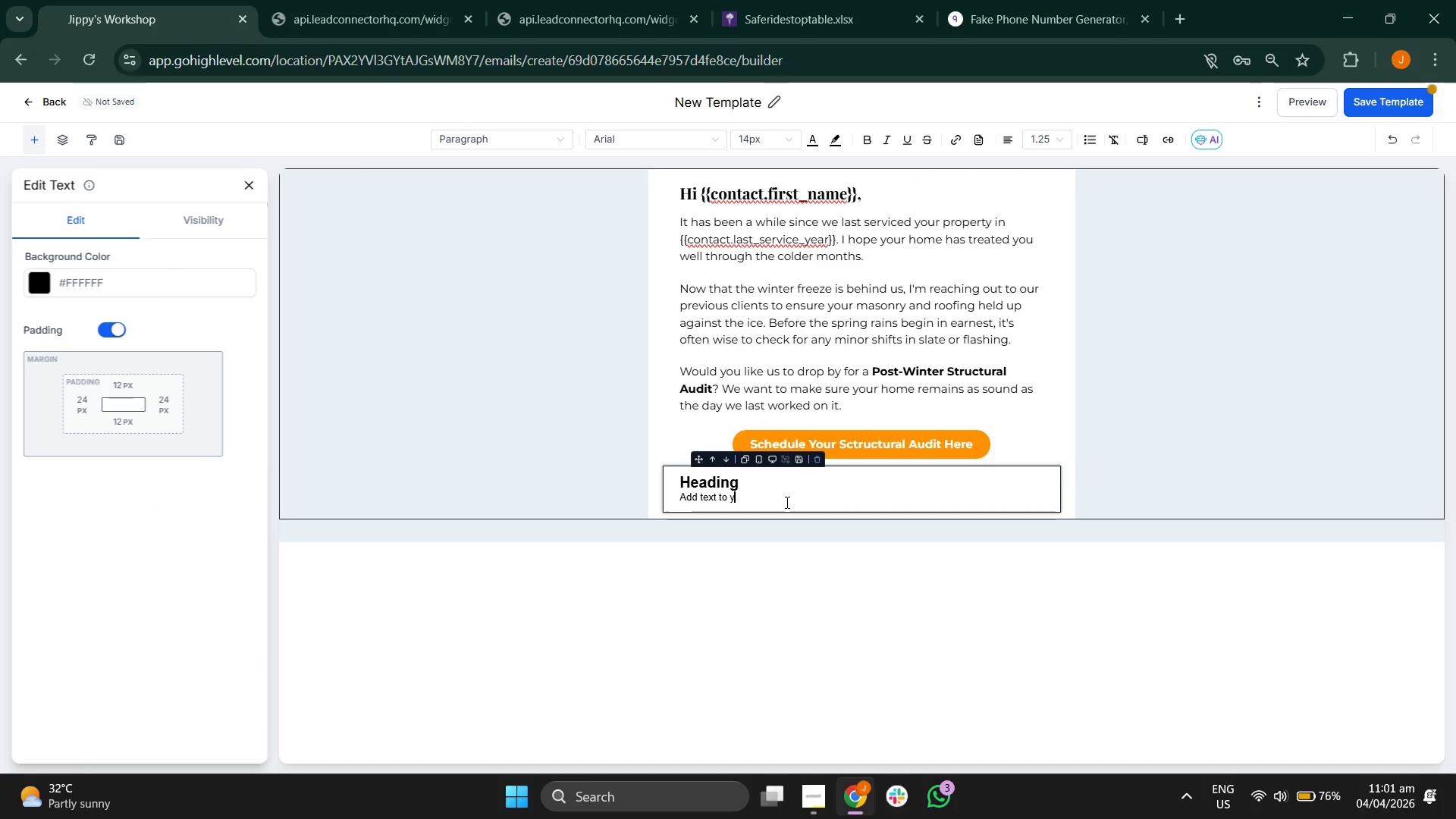 
key(Backspace)
 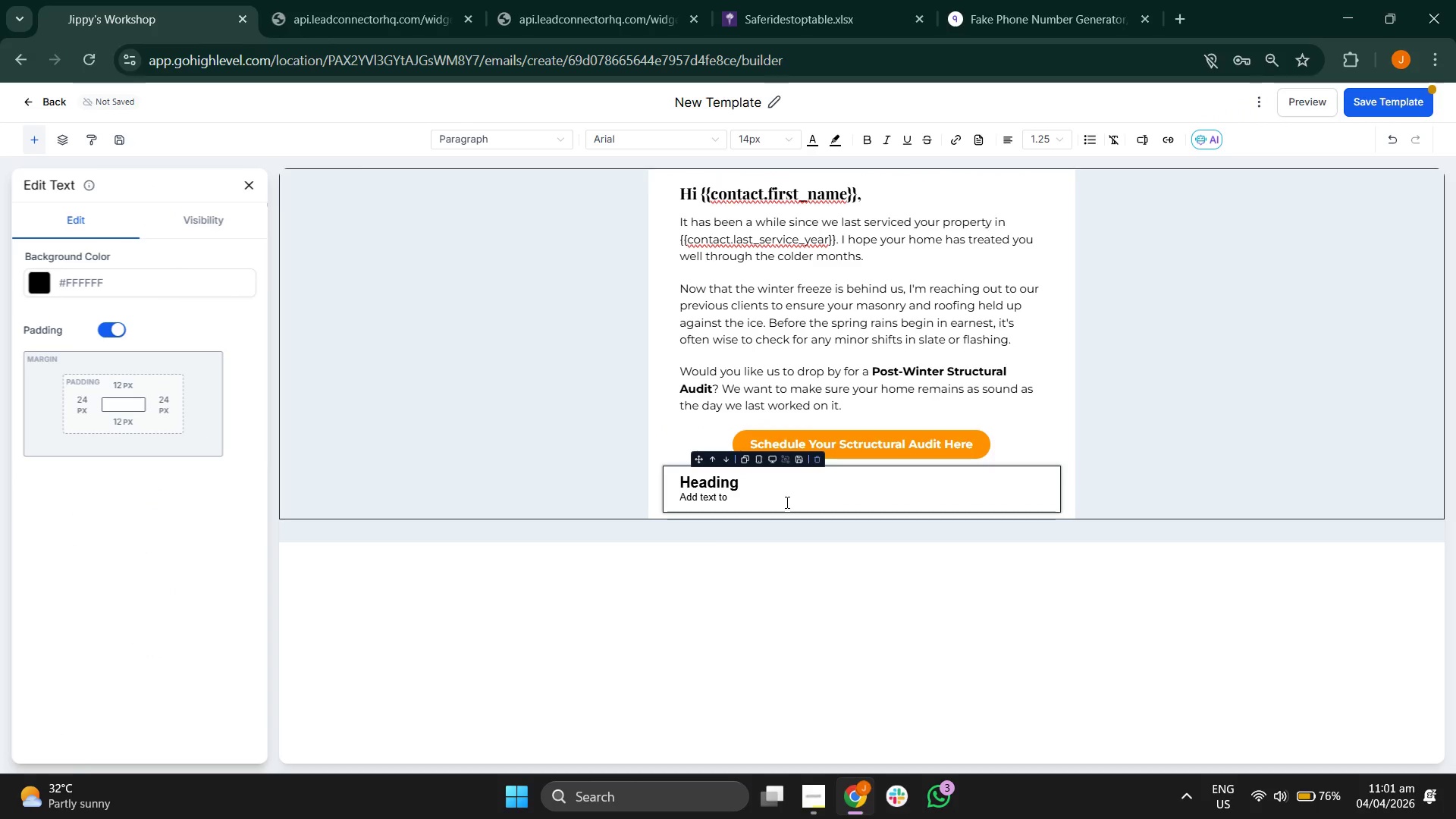 
key(Backspace)
 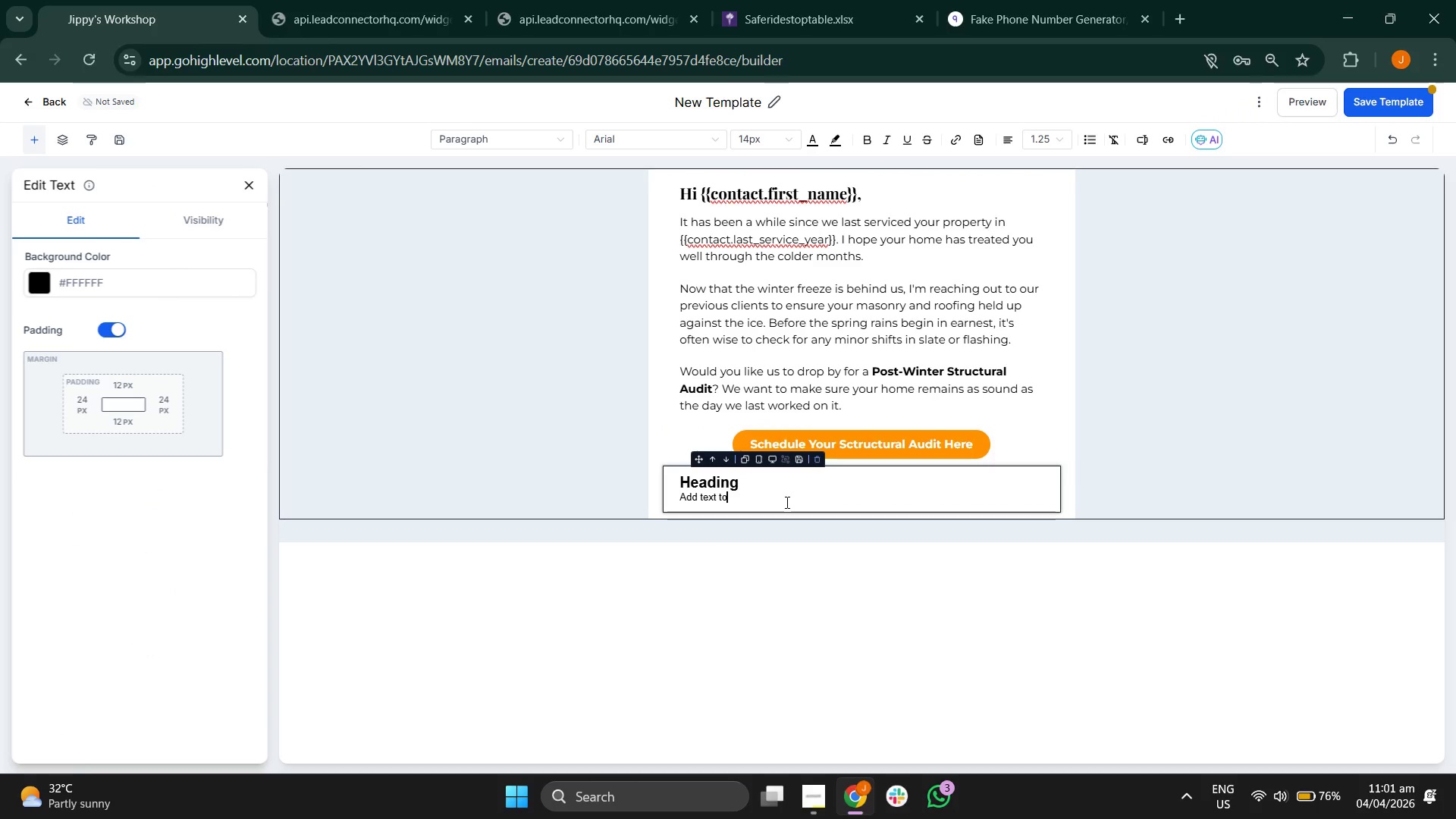 
key(Backspace)
 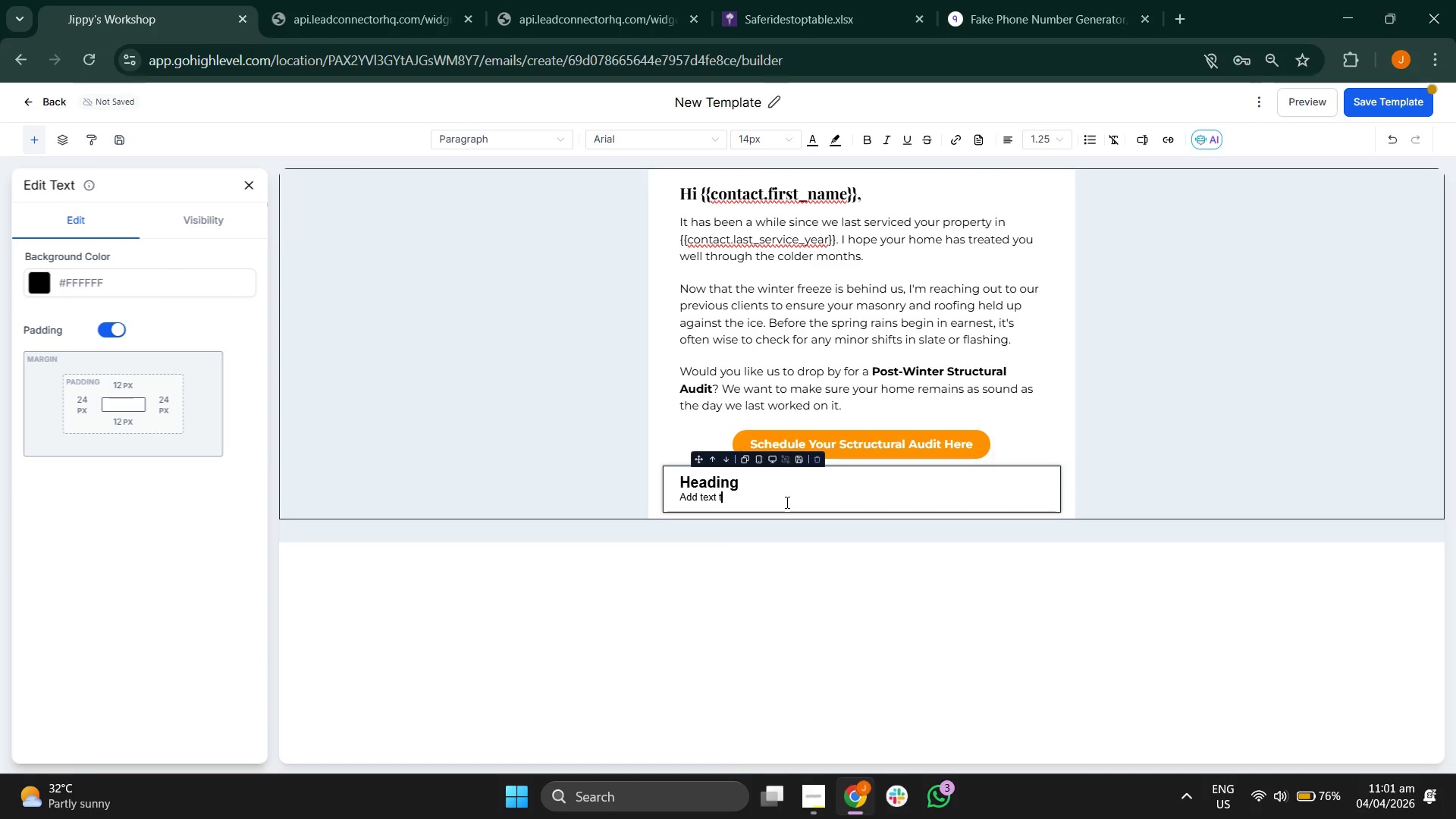 
key(Backspace)
 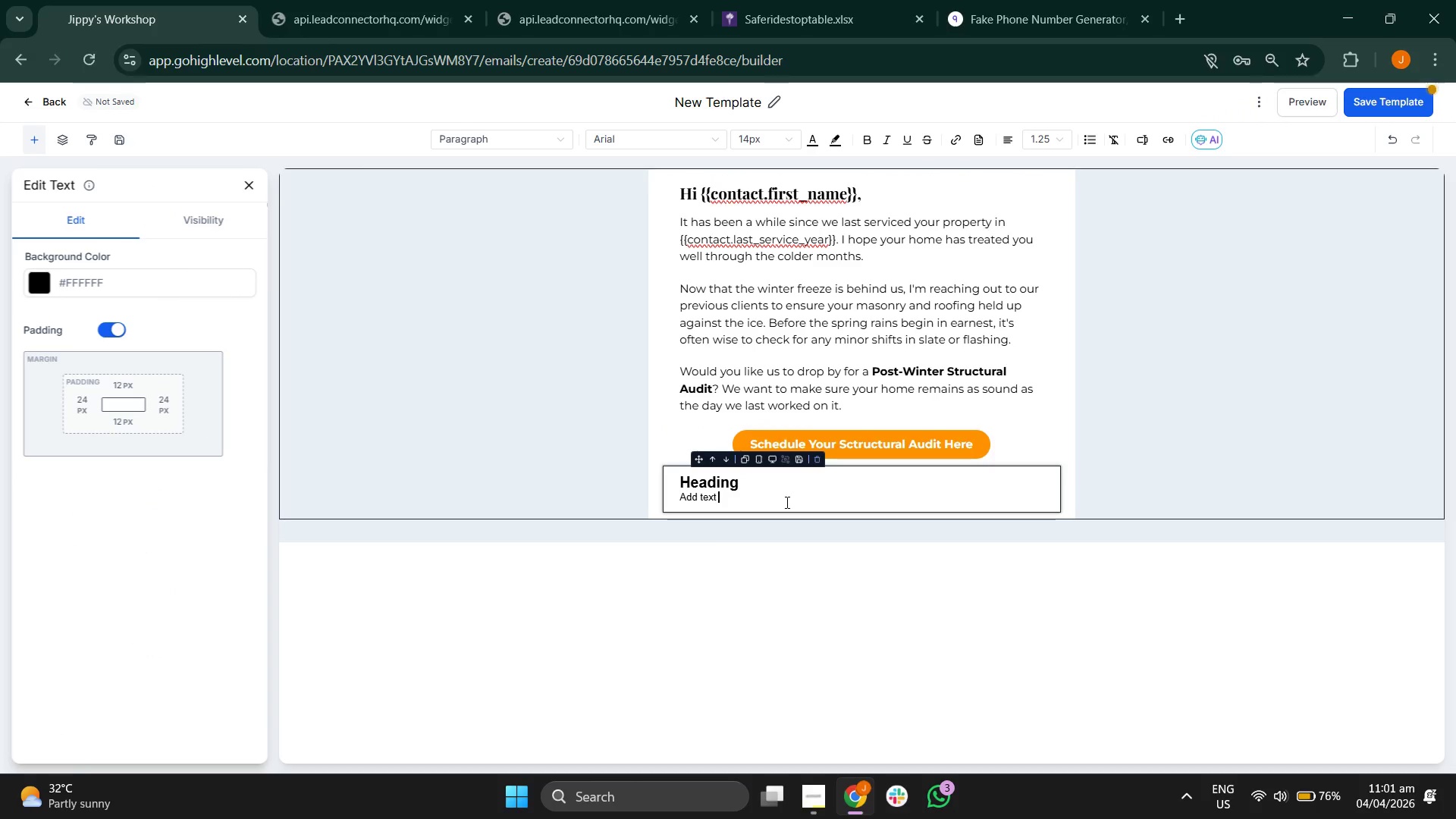 
key(Backspace)
 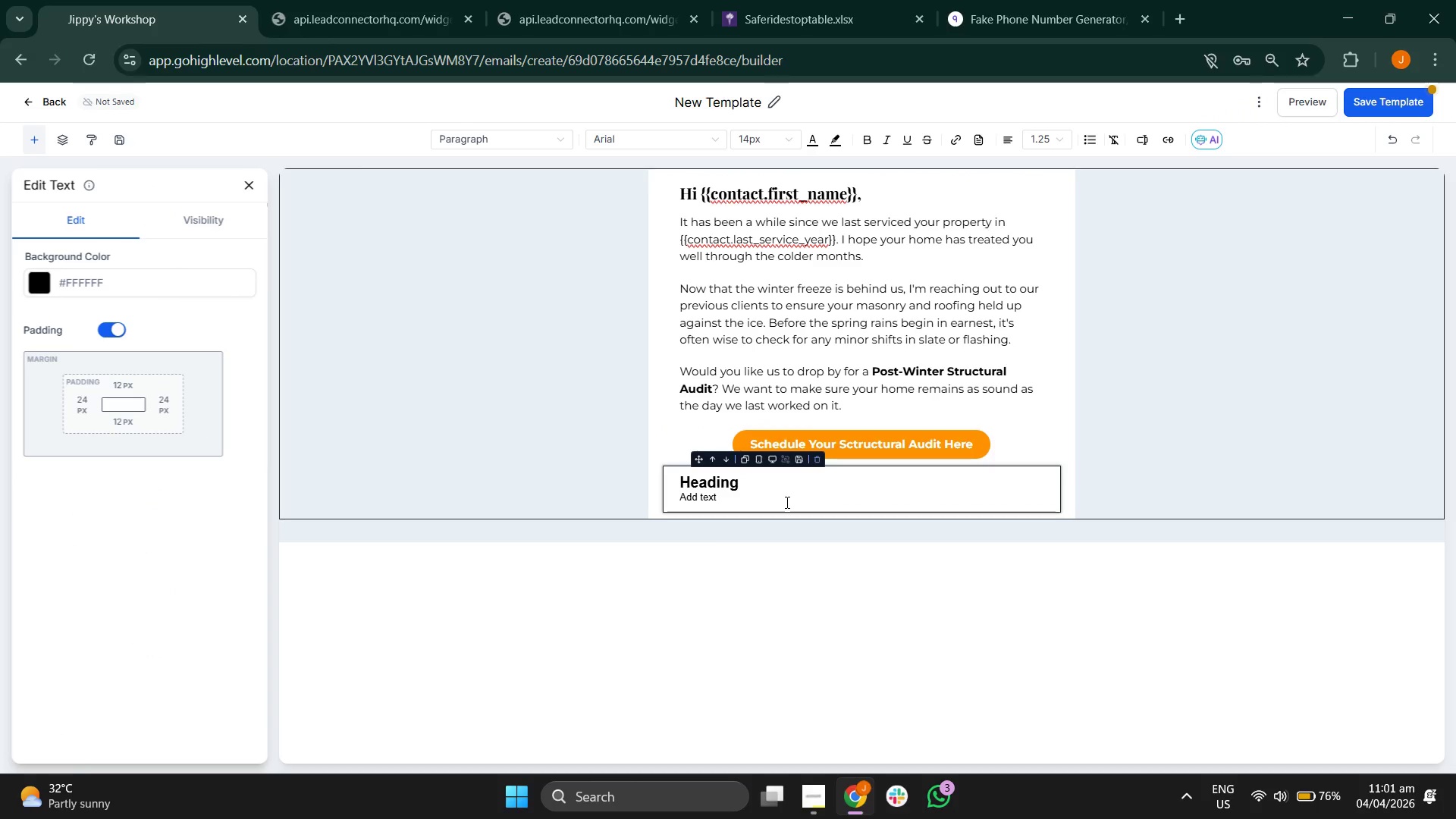 
key(Backspace)
 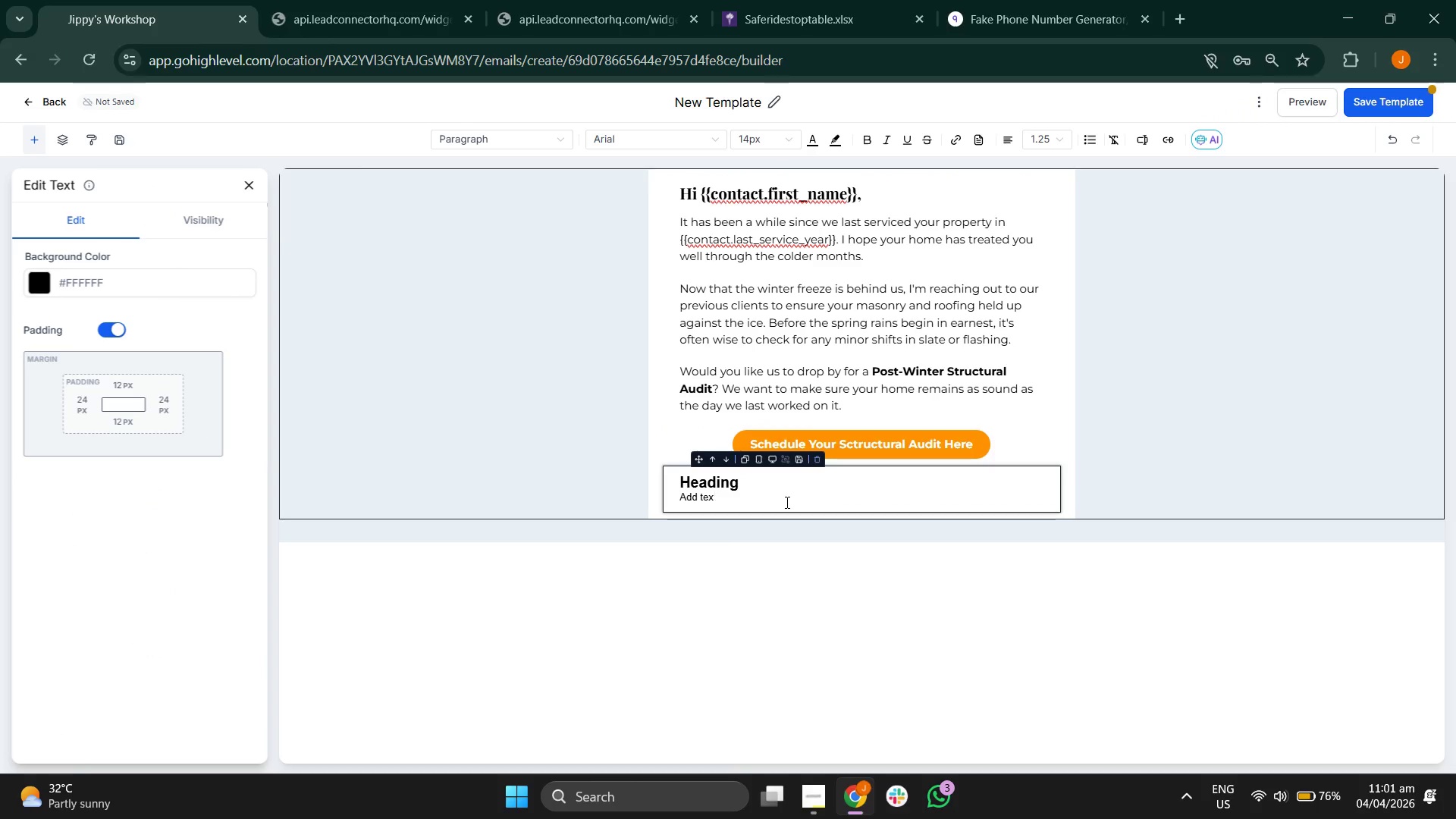 
key(Backspace)
 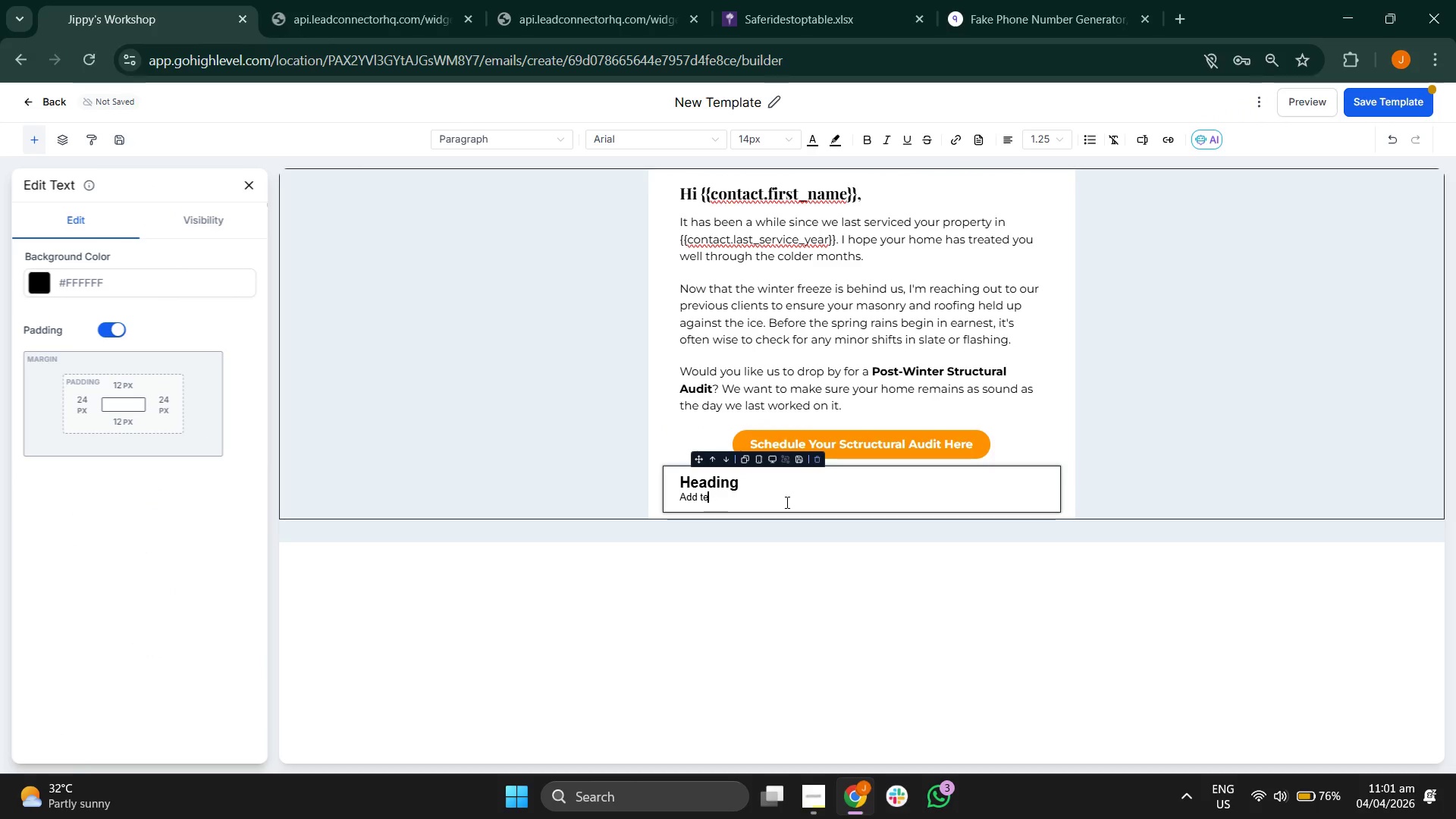 
key(Backspace)
 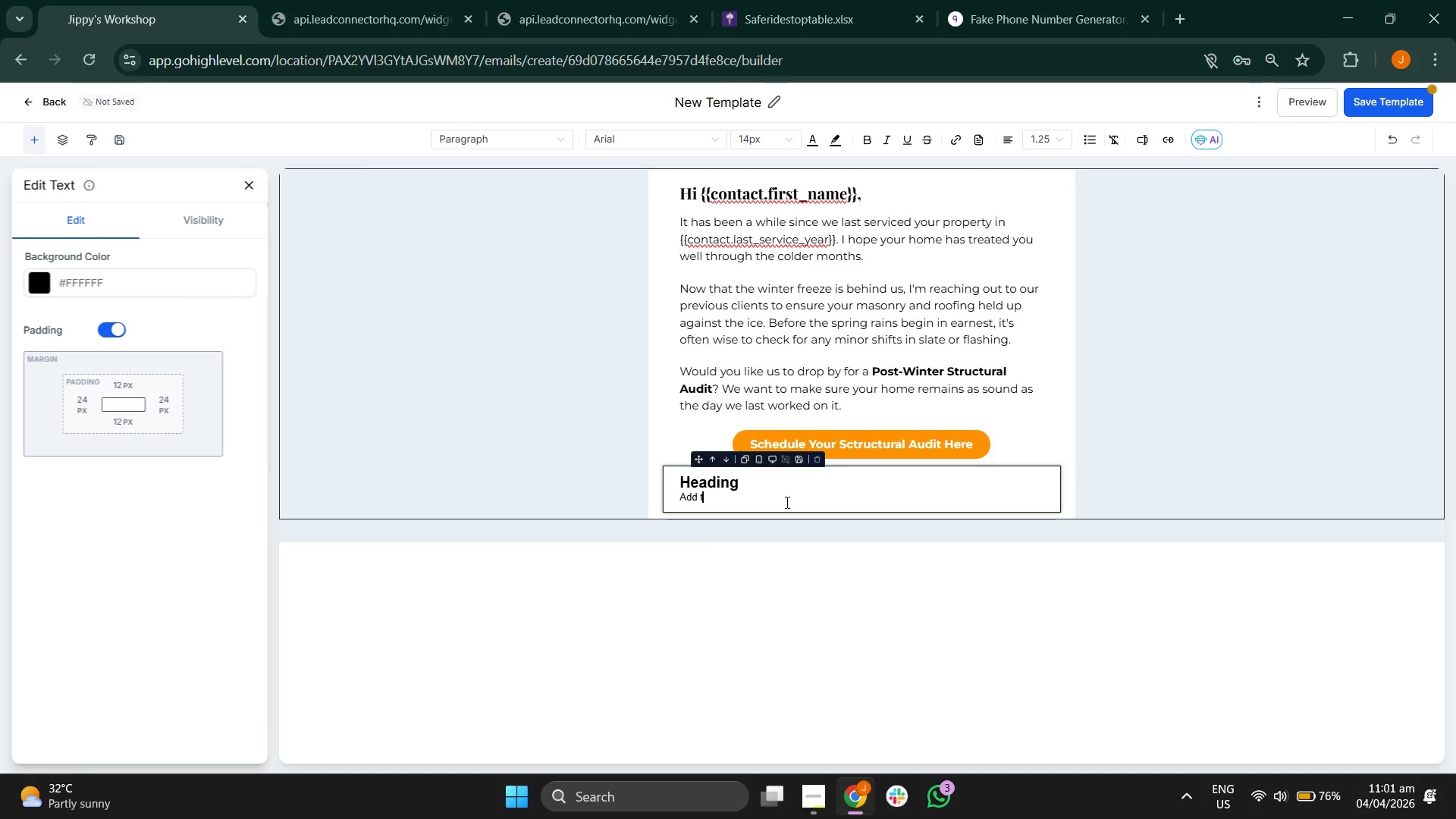 
key(Backspace)
 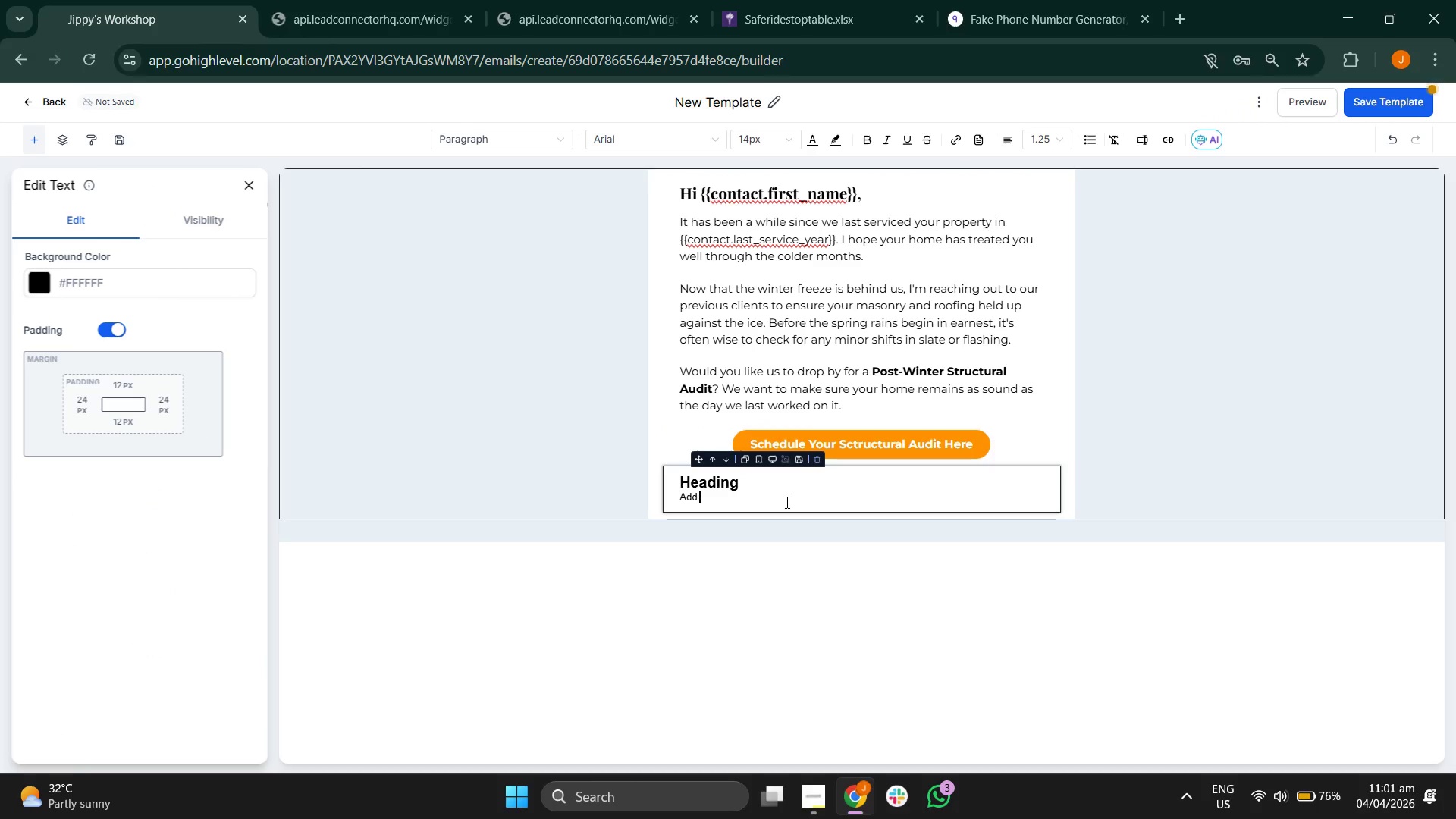 
key(Backspace)
 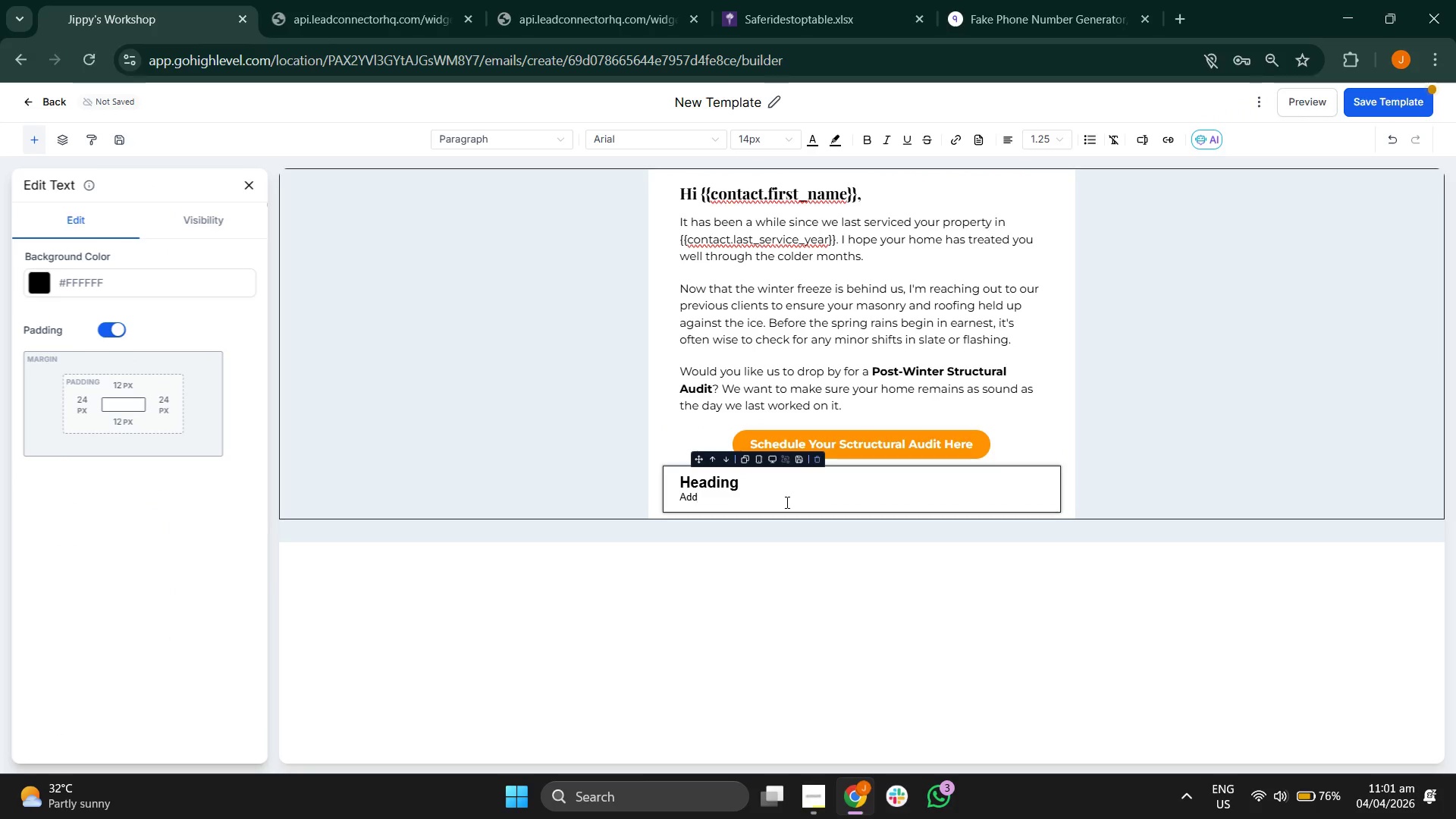 
key(Backspace)
 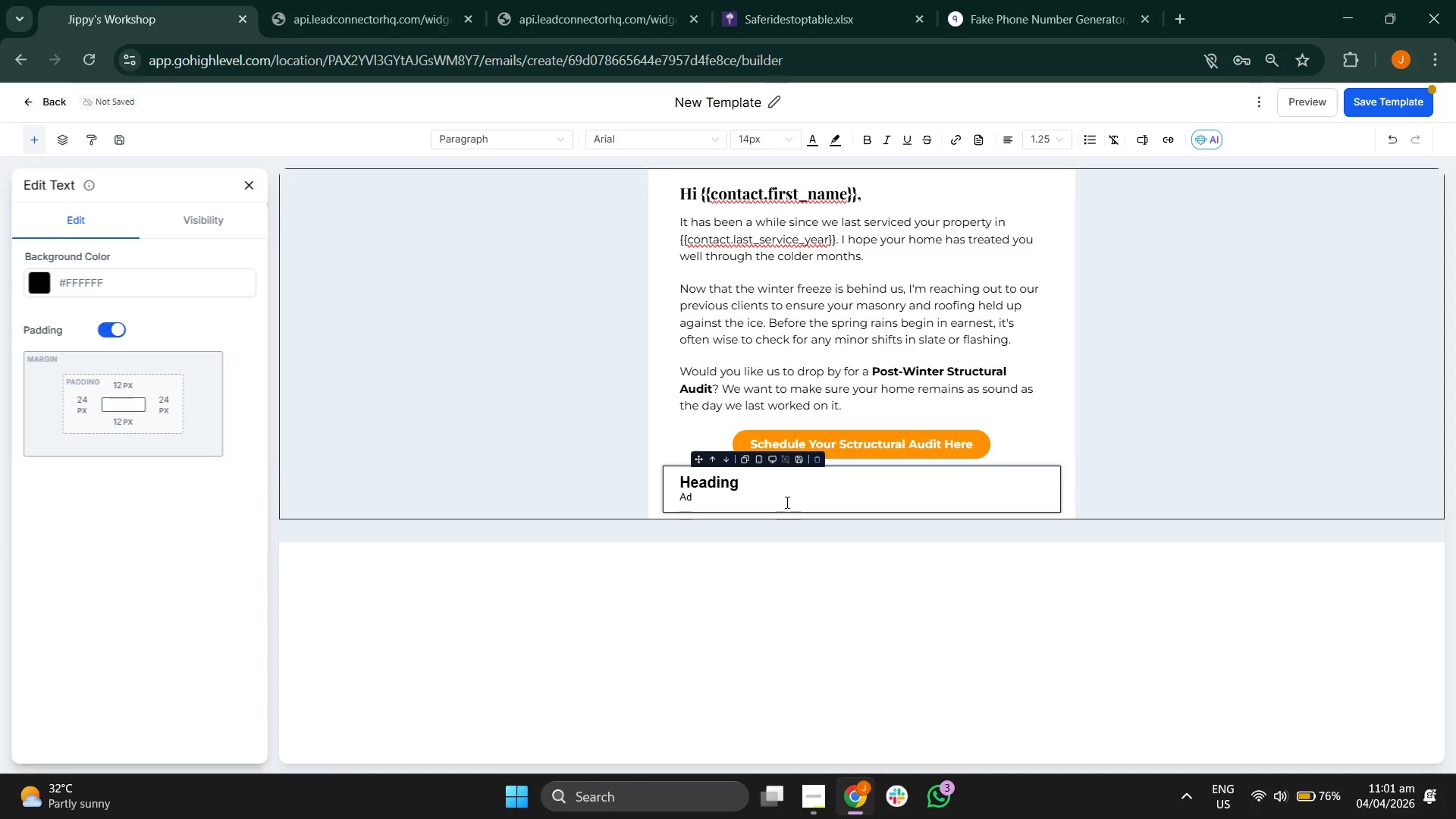 
key(Backspace)
 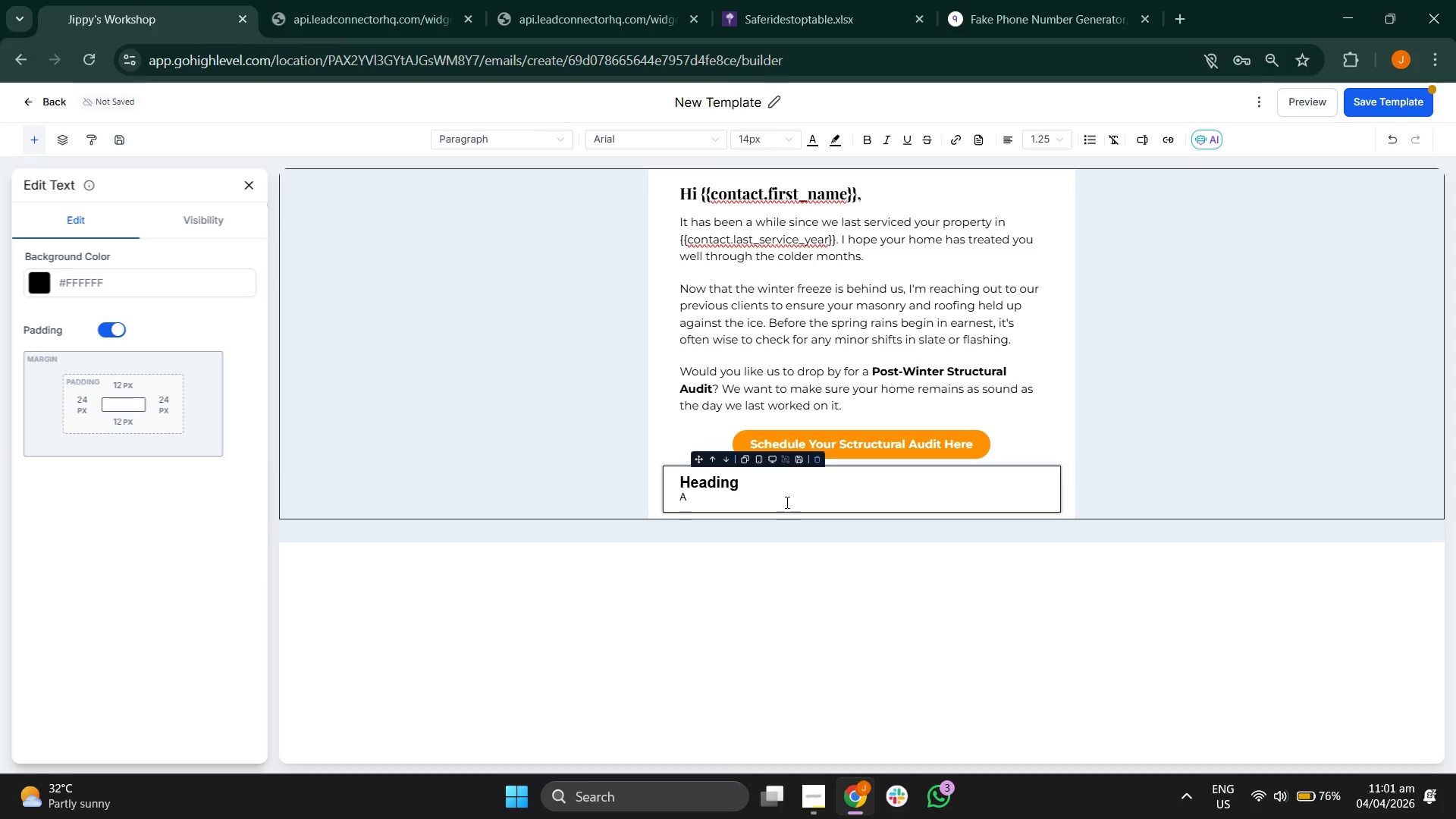 
key(Backspace)
 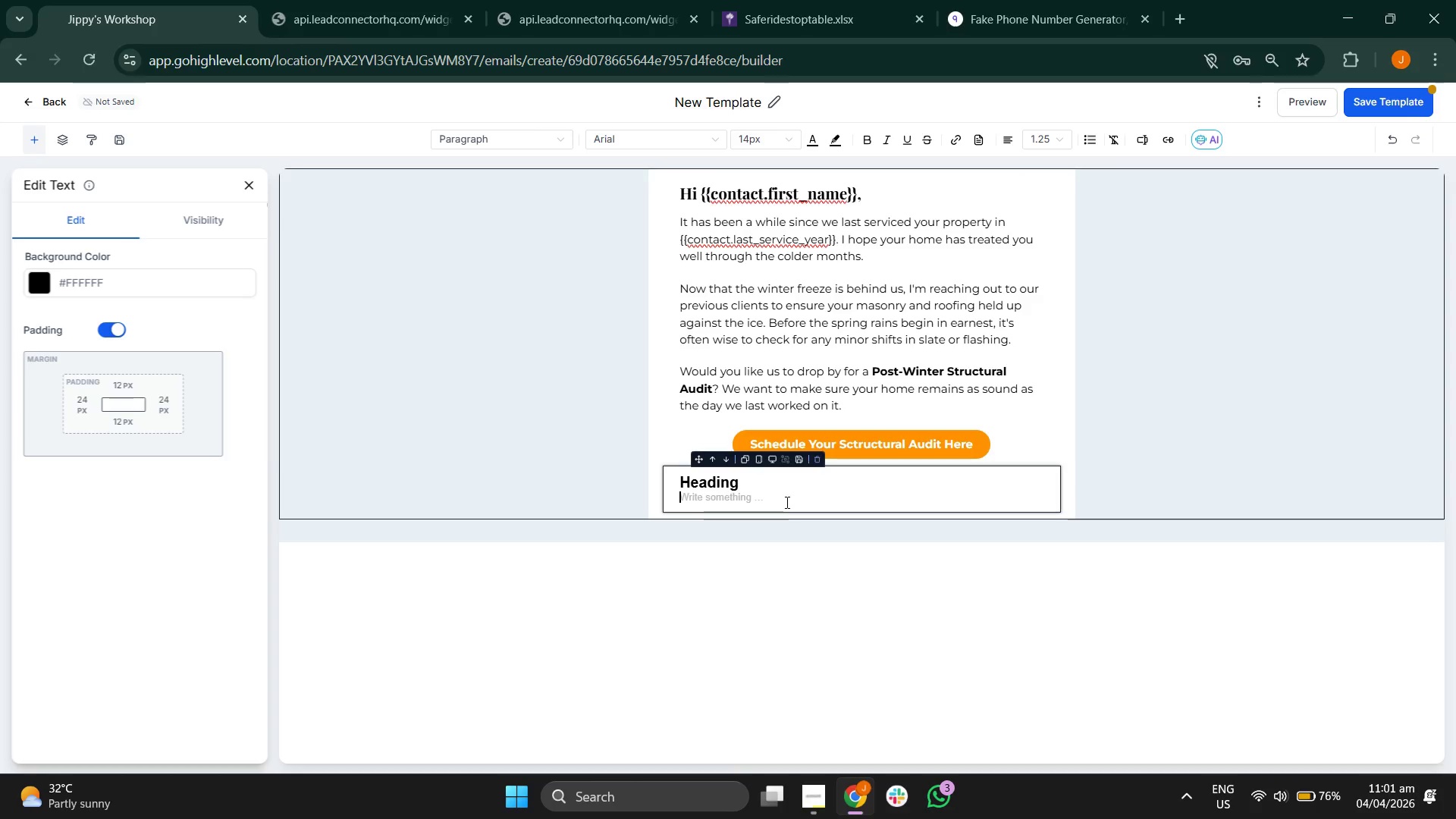 
key(Backspace)
 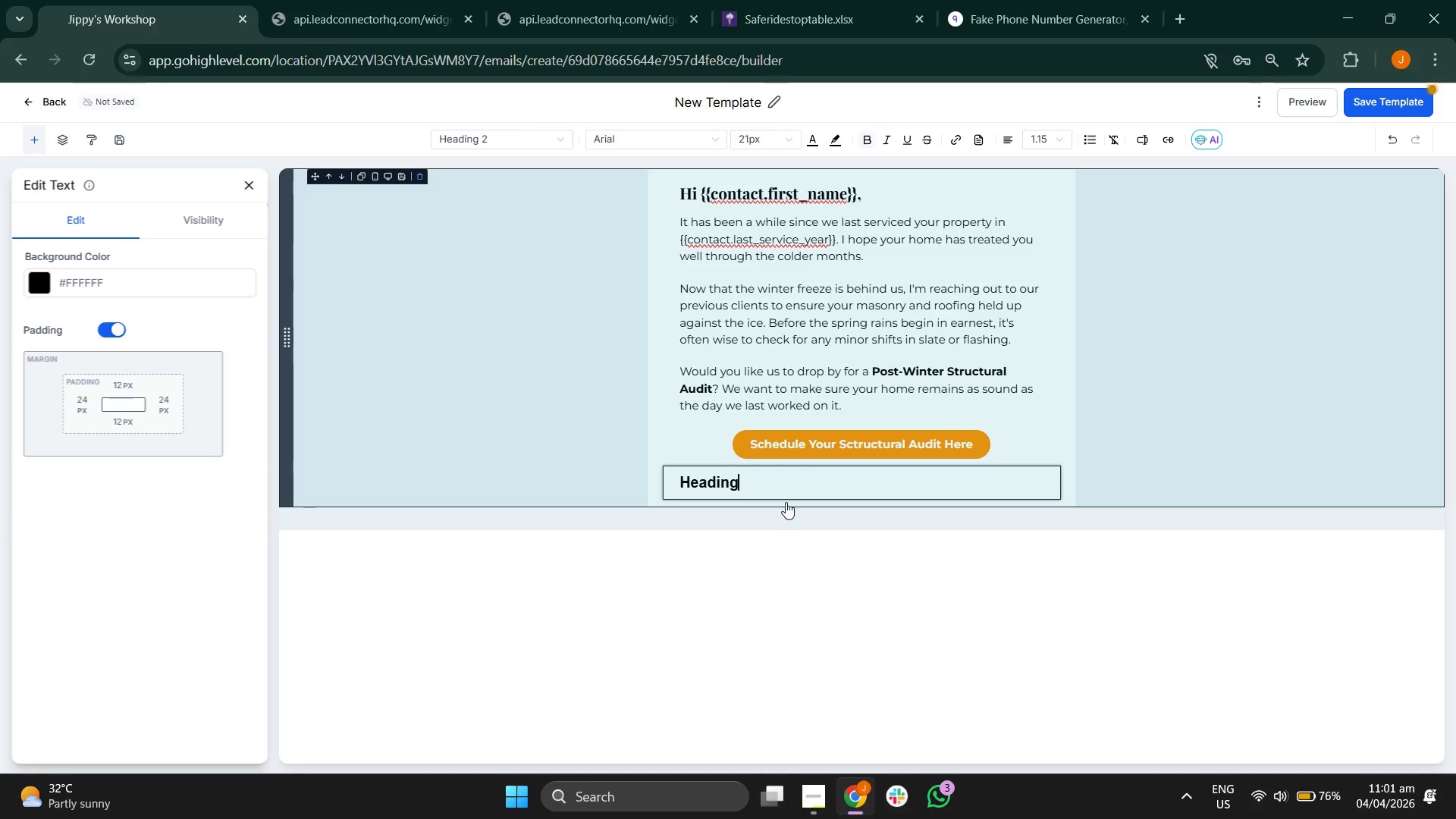 
key(Backspace)
 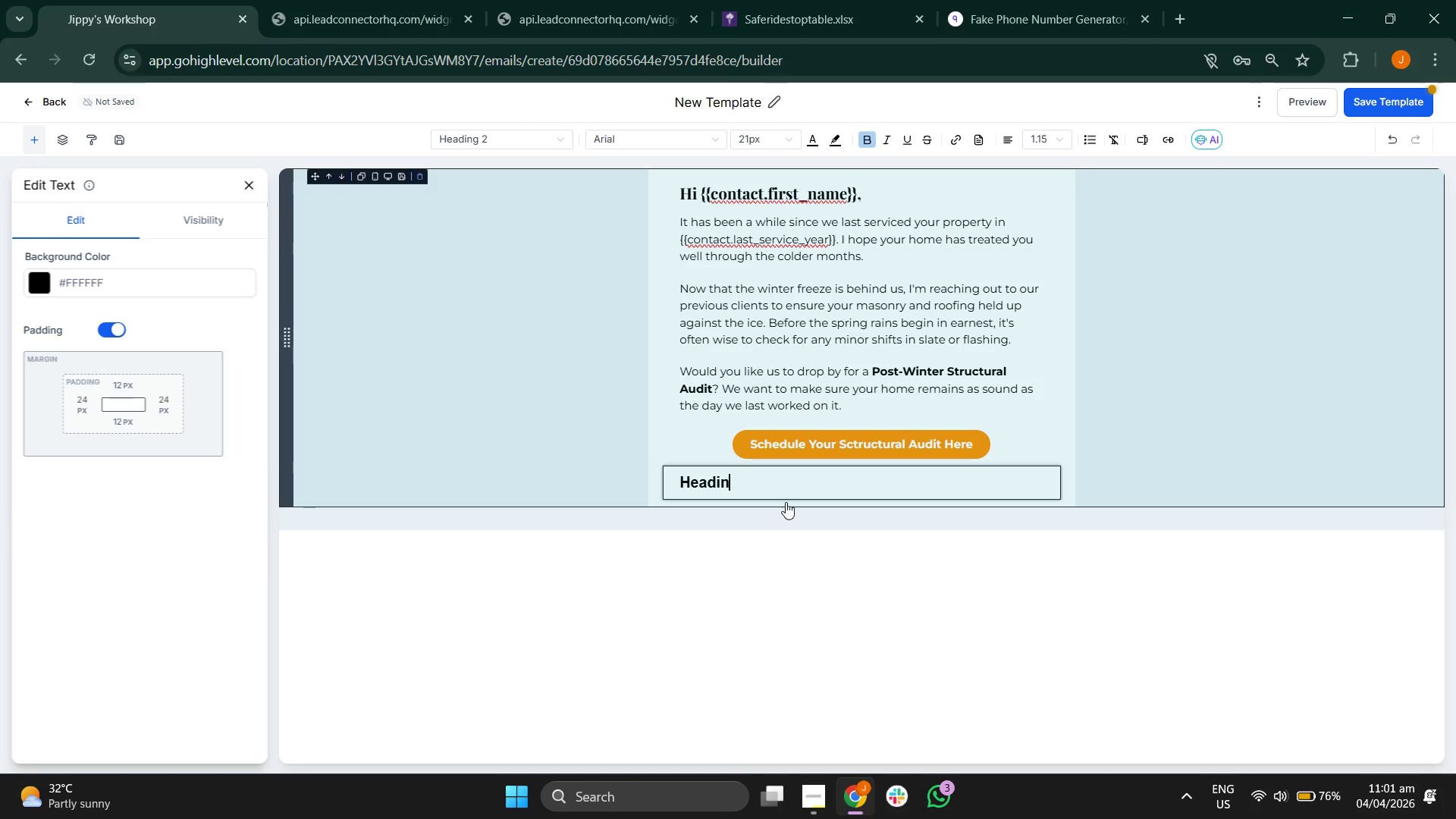 
key(Backspace)
 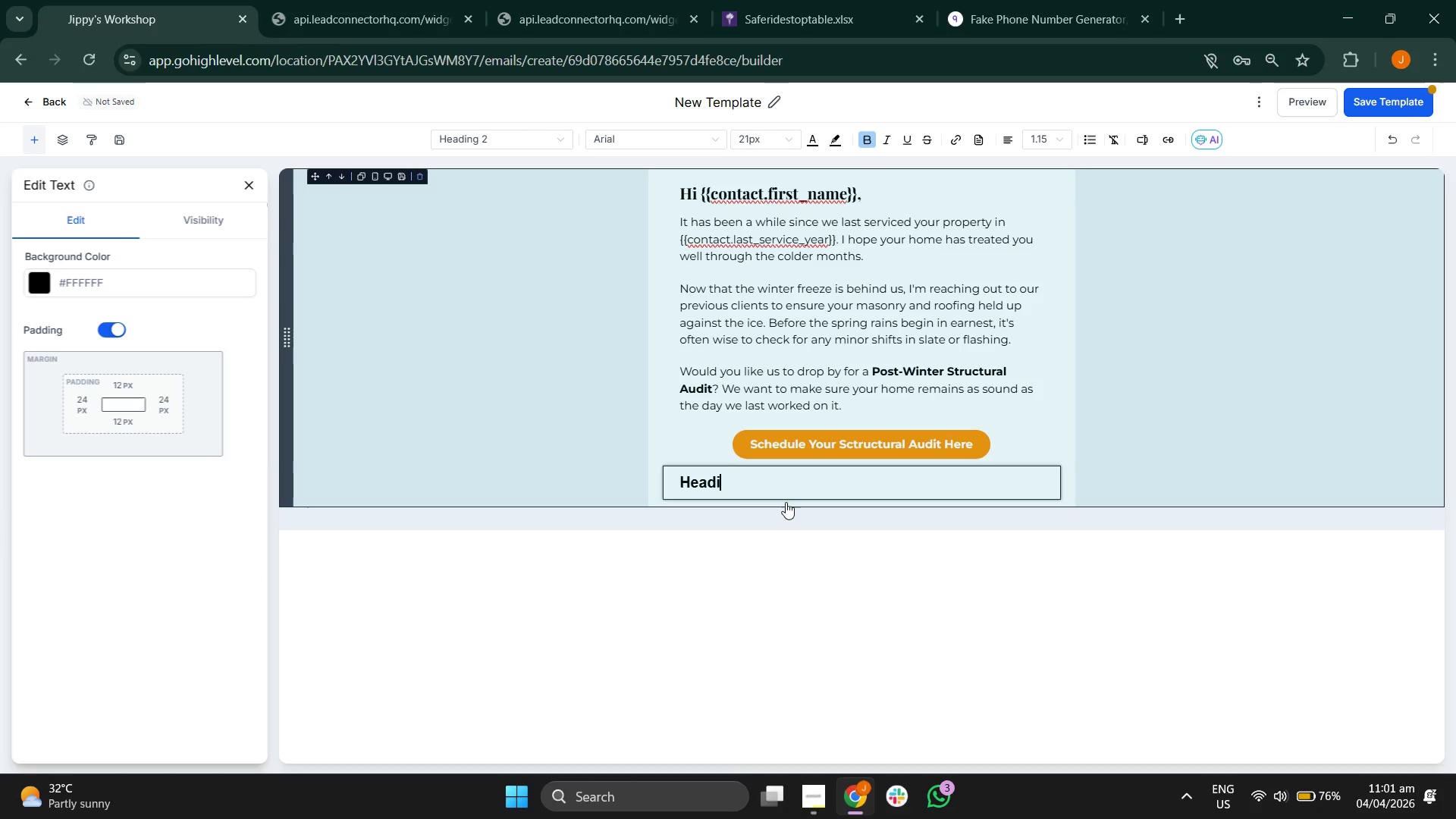 
key(Backspace)
 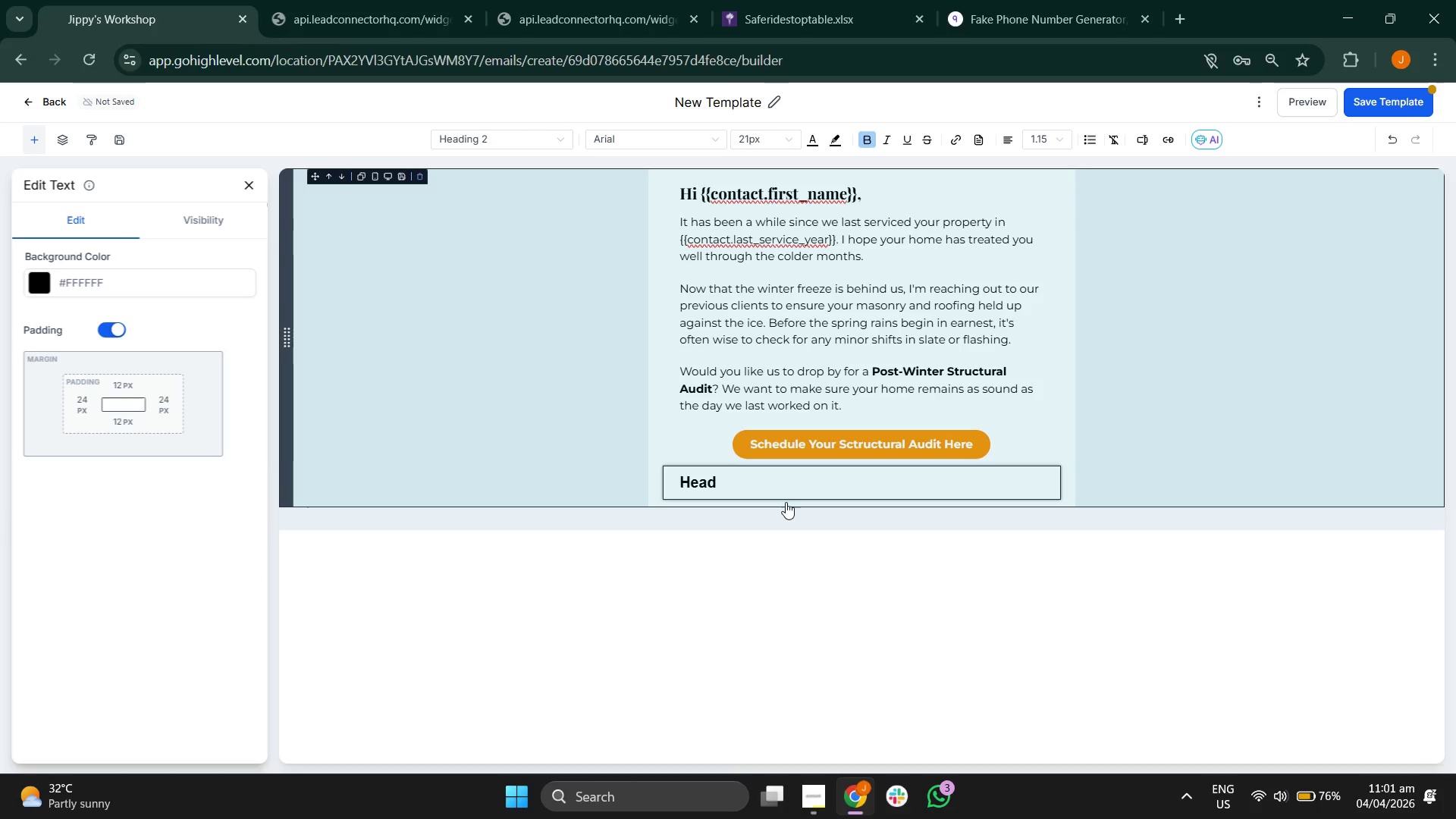 
key(Backspace)
 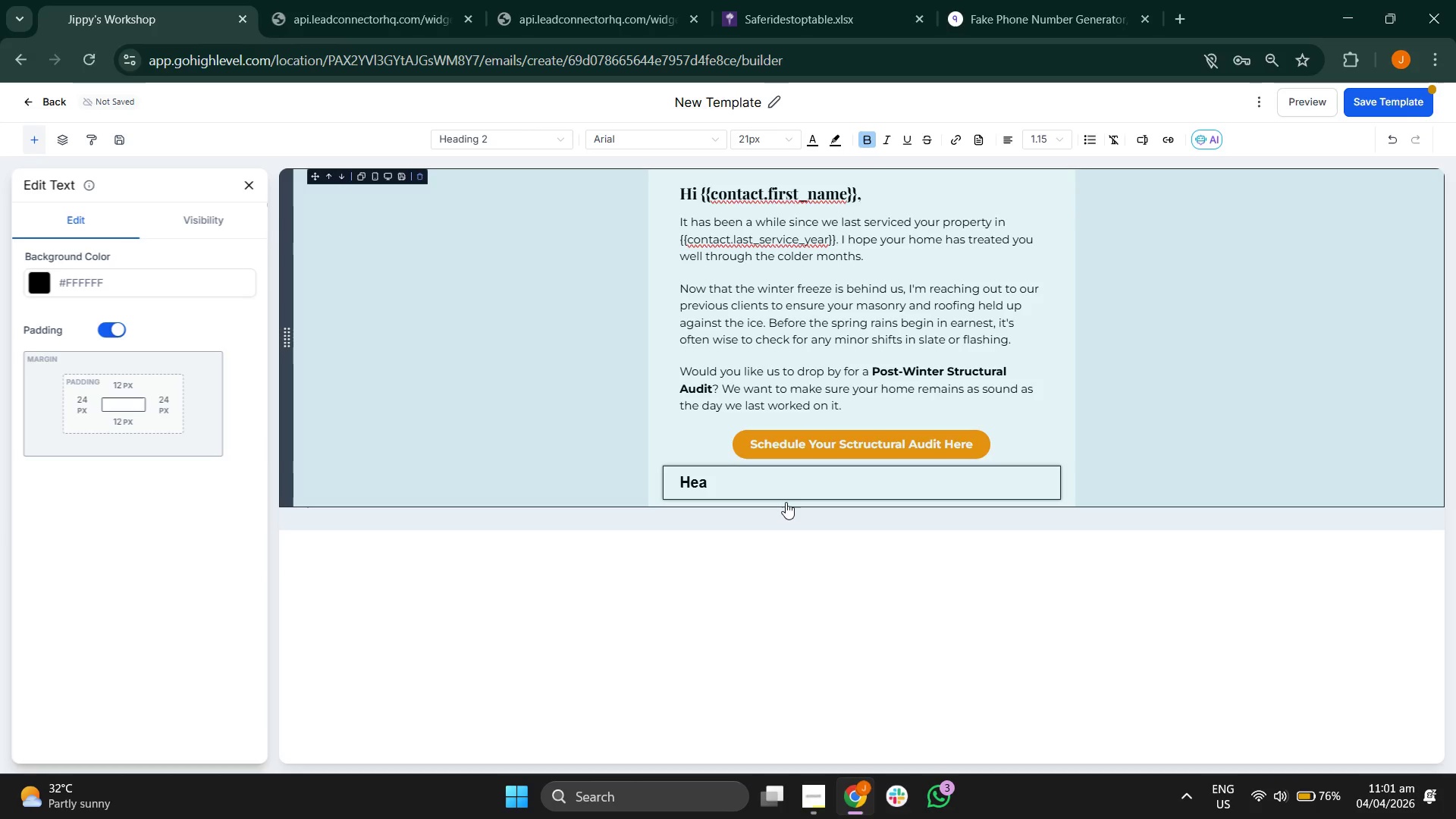 
key(Backspace)
 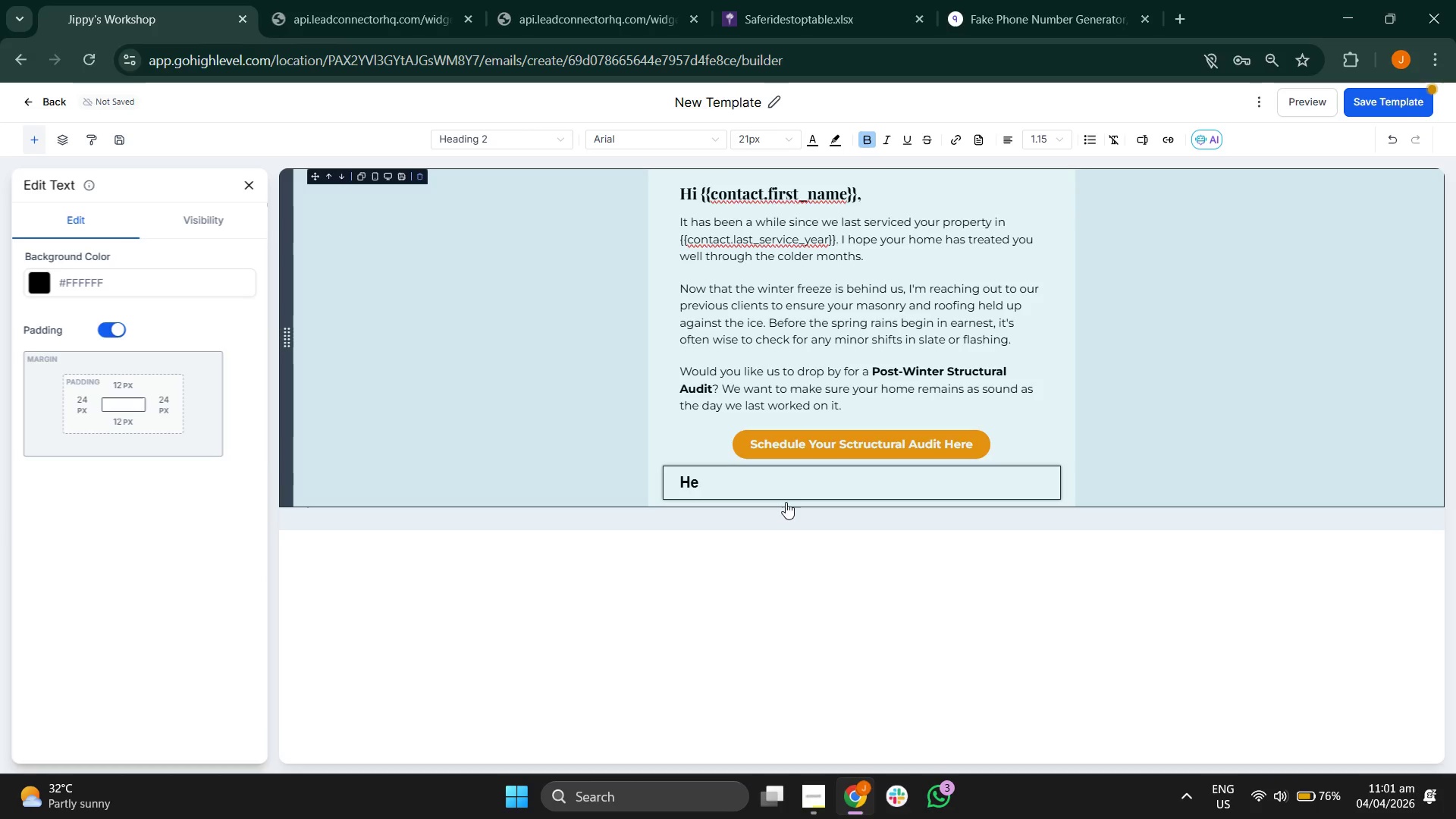 
key(Backspace)
 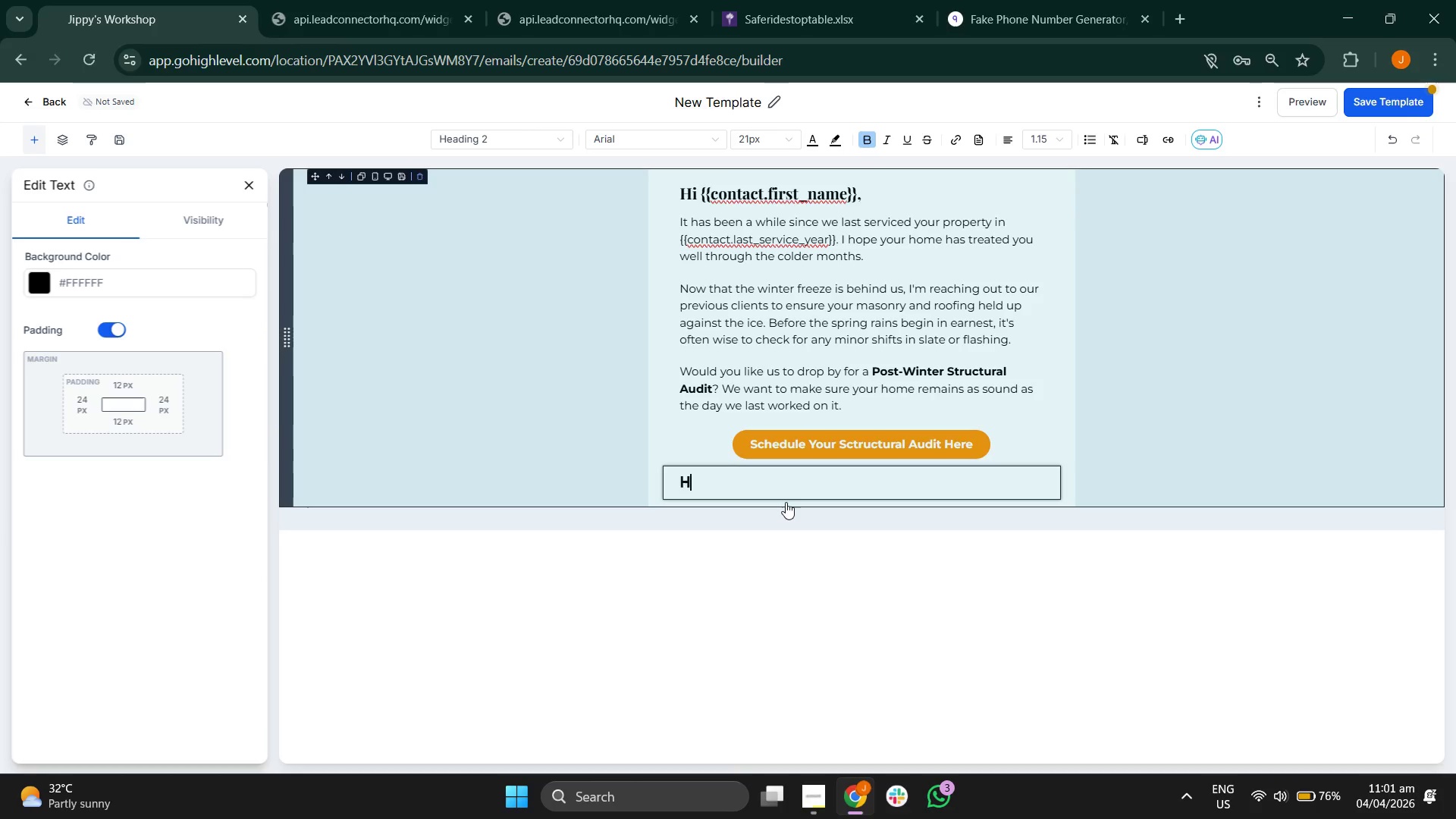 
key(Backspace)
 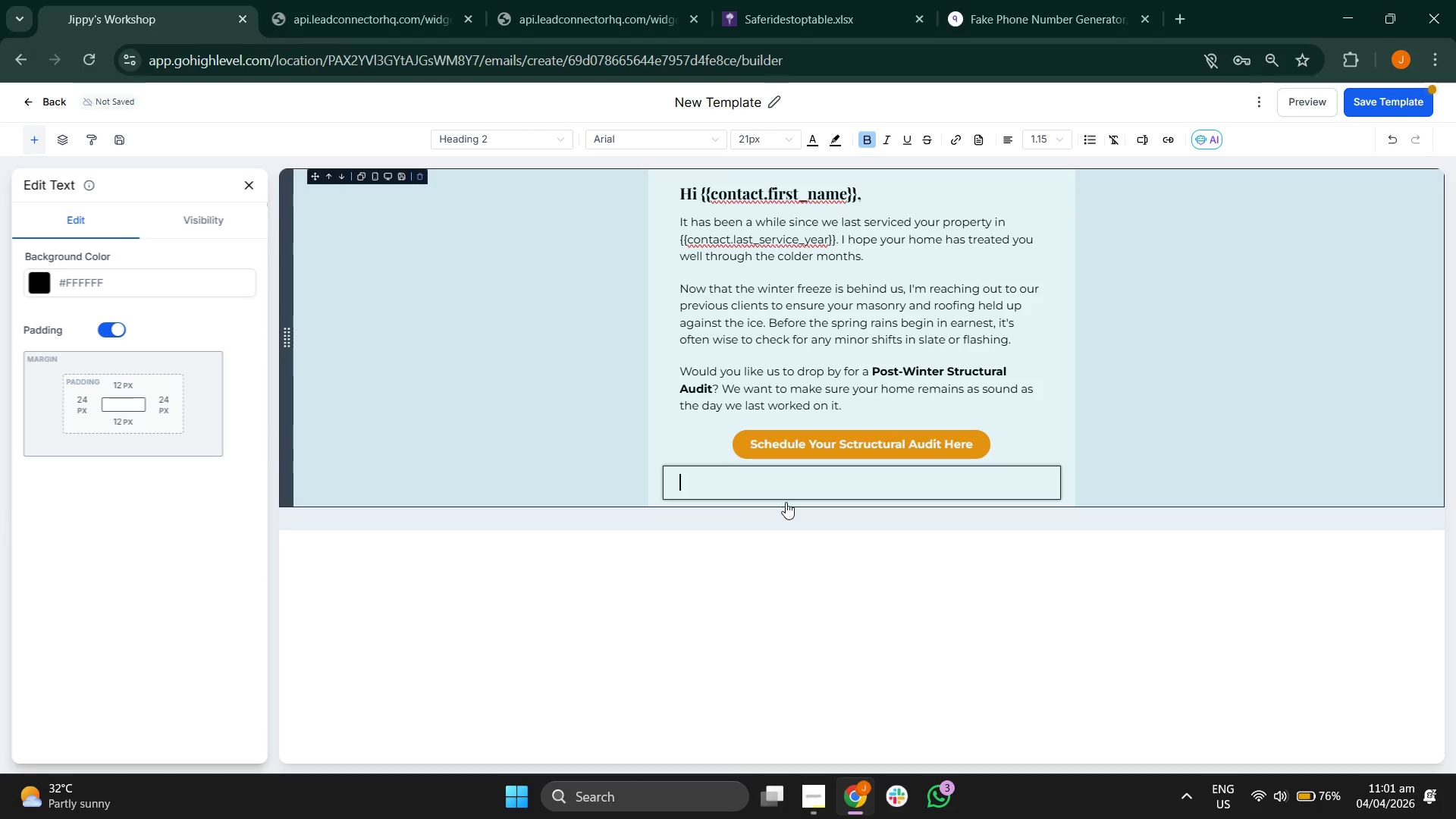 
key(Backspace)
 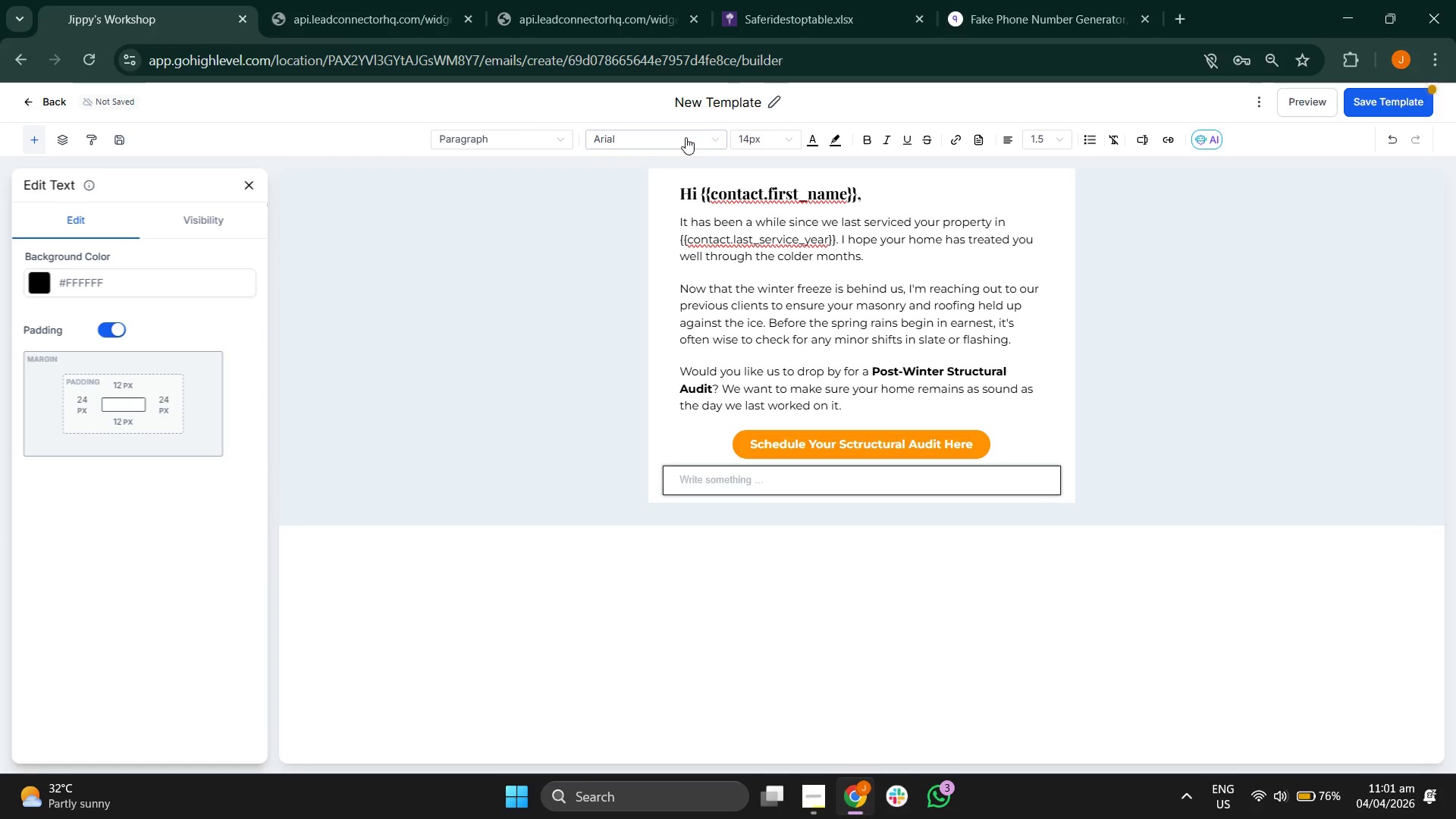 
left_click([683, 135])
 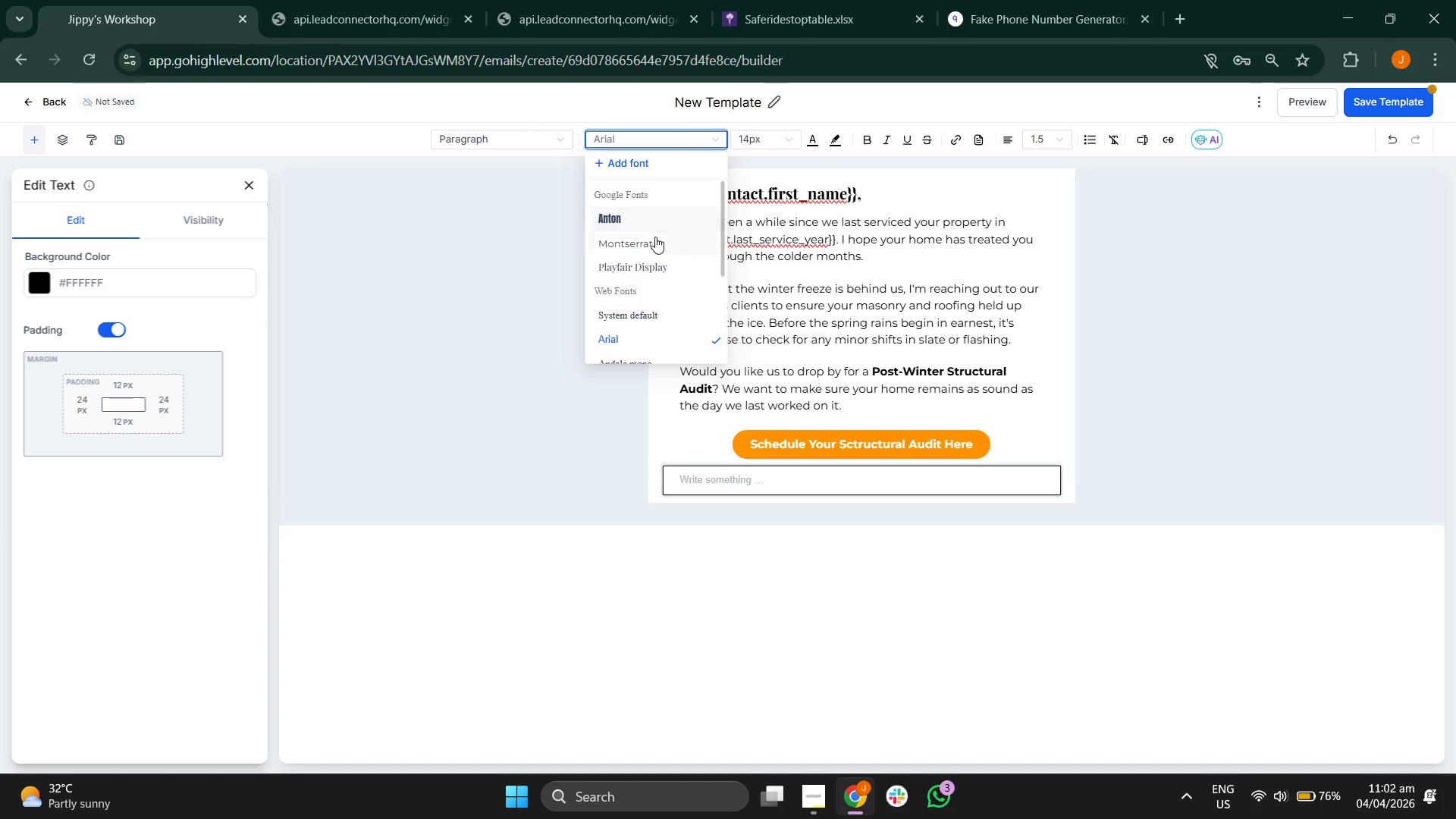 
left_click([654, 244])
 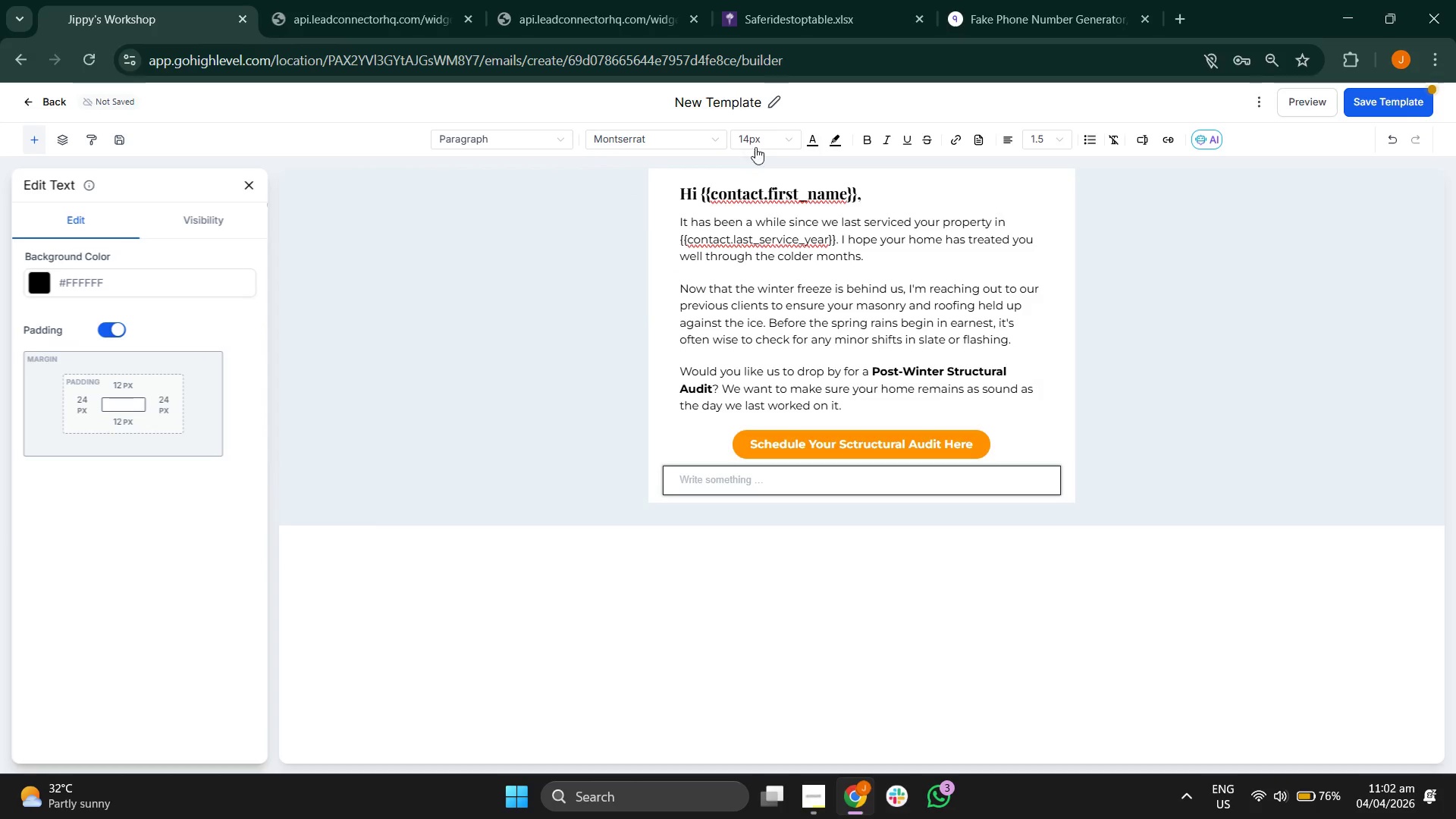 
left_click([761, 141])
 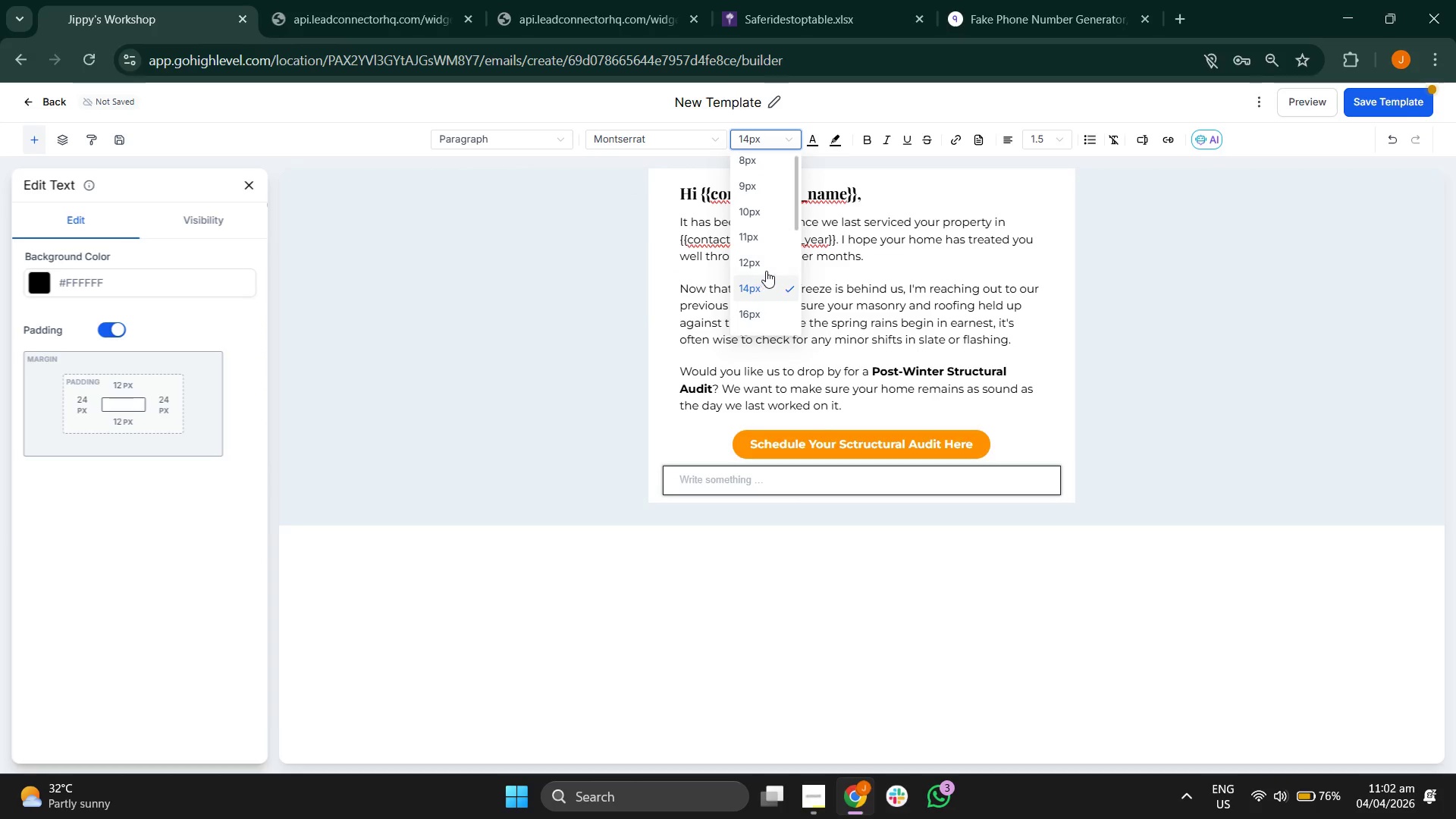 
left_click([762, 318])
 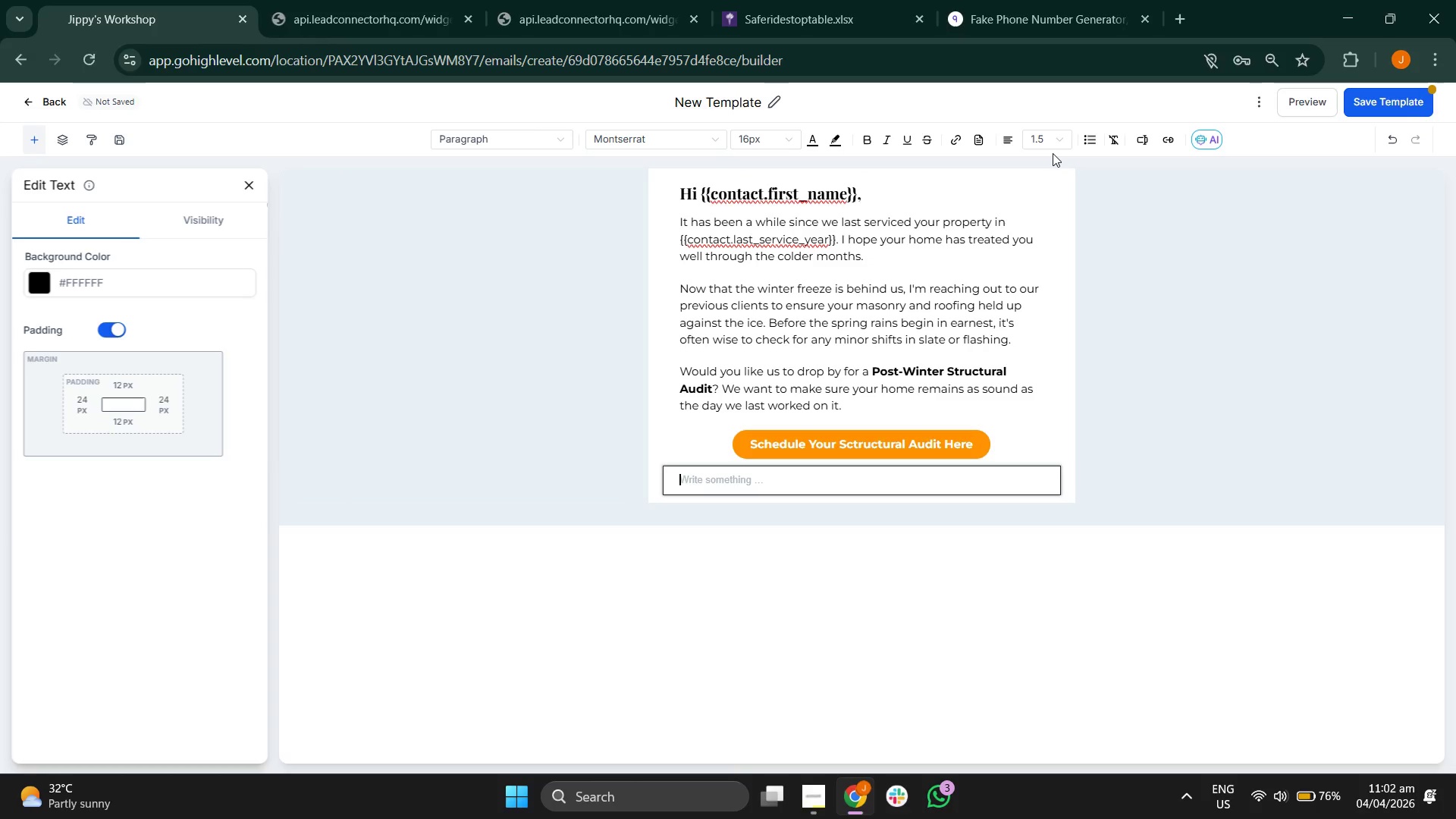 
left_click([1053, 145])
 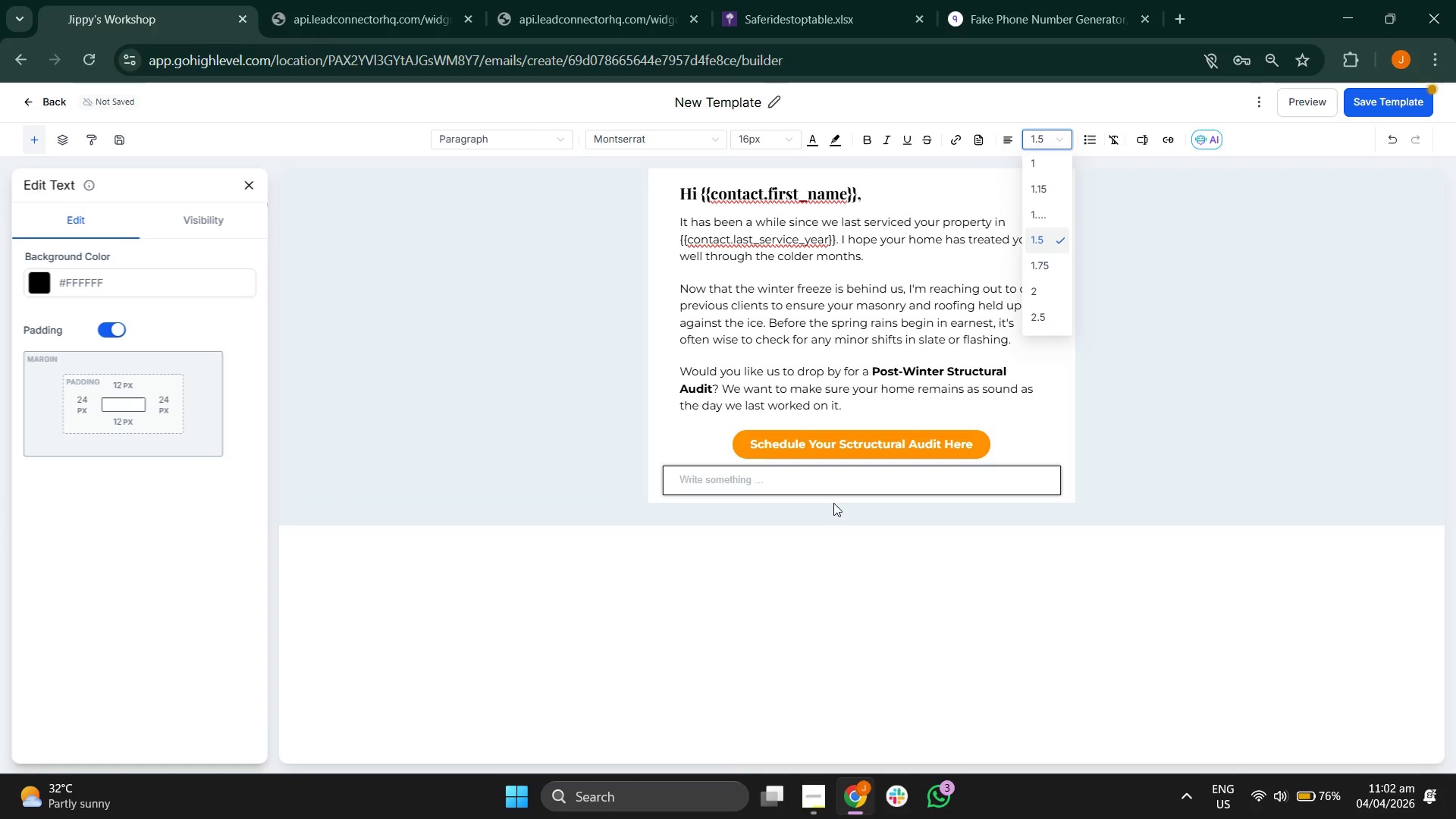 
left_click([834, 483])
 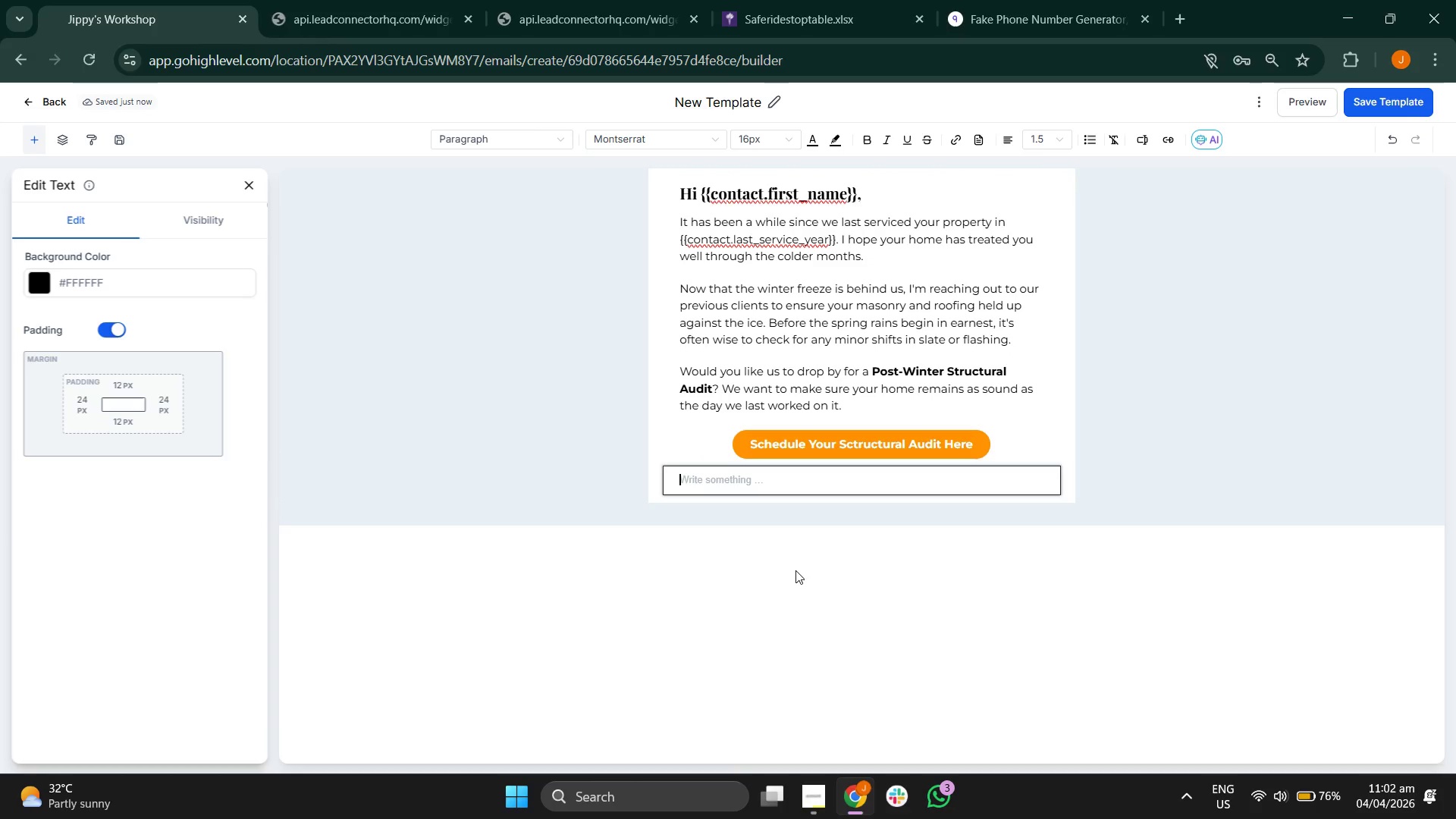 
type(Best regards,)
 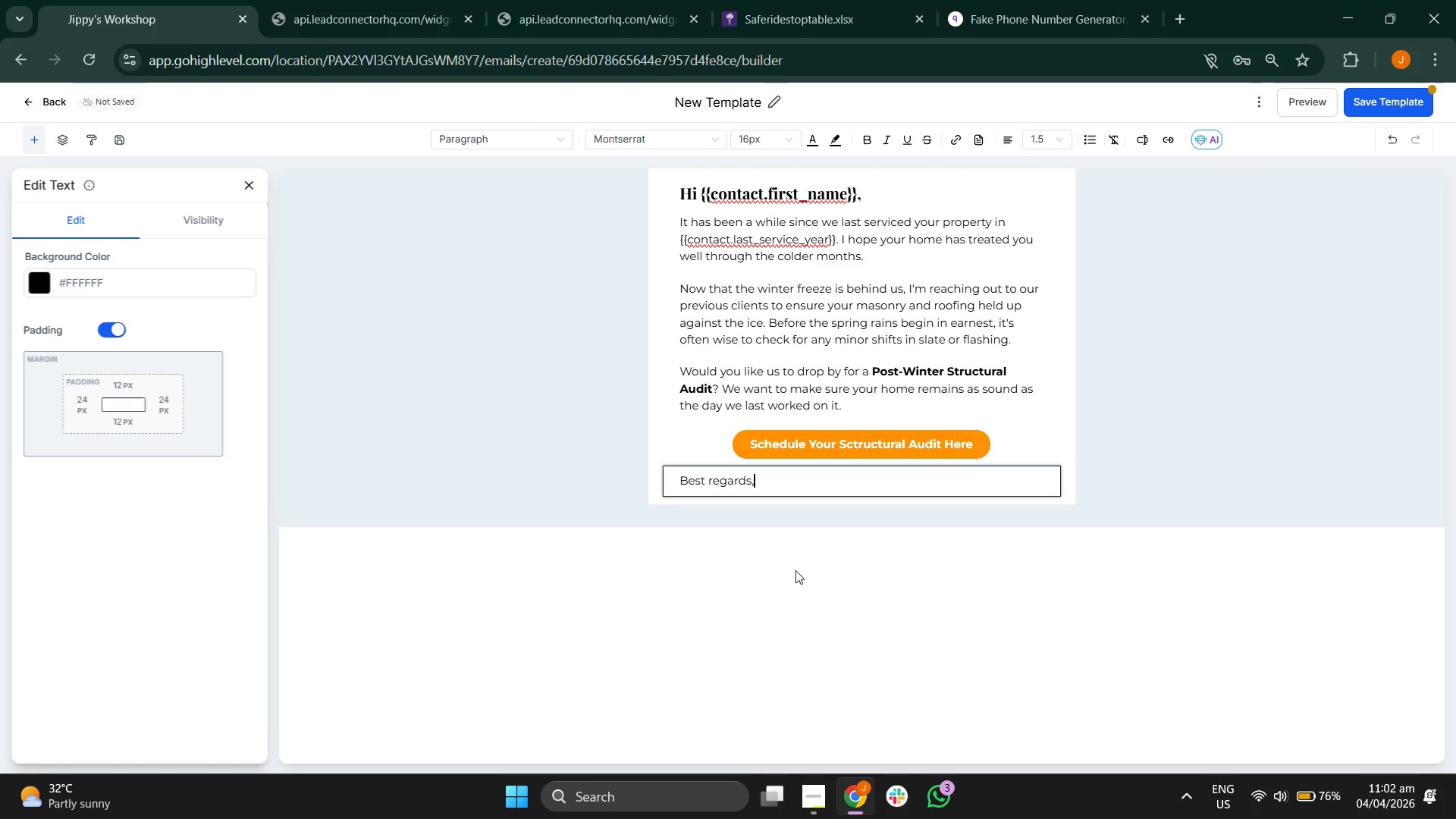 
key(Enter)
 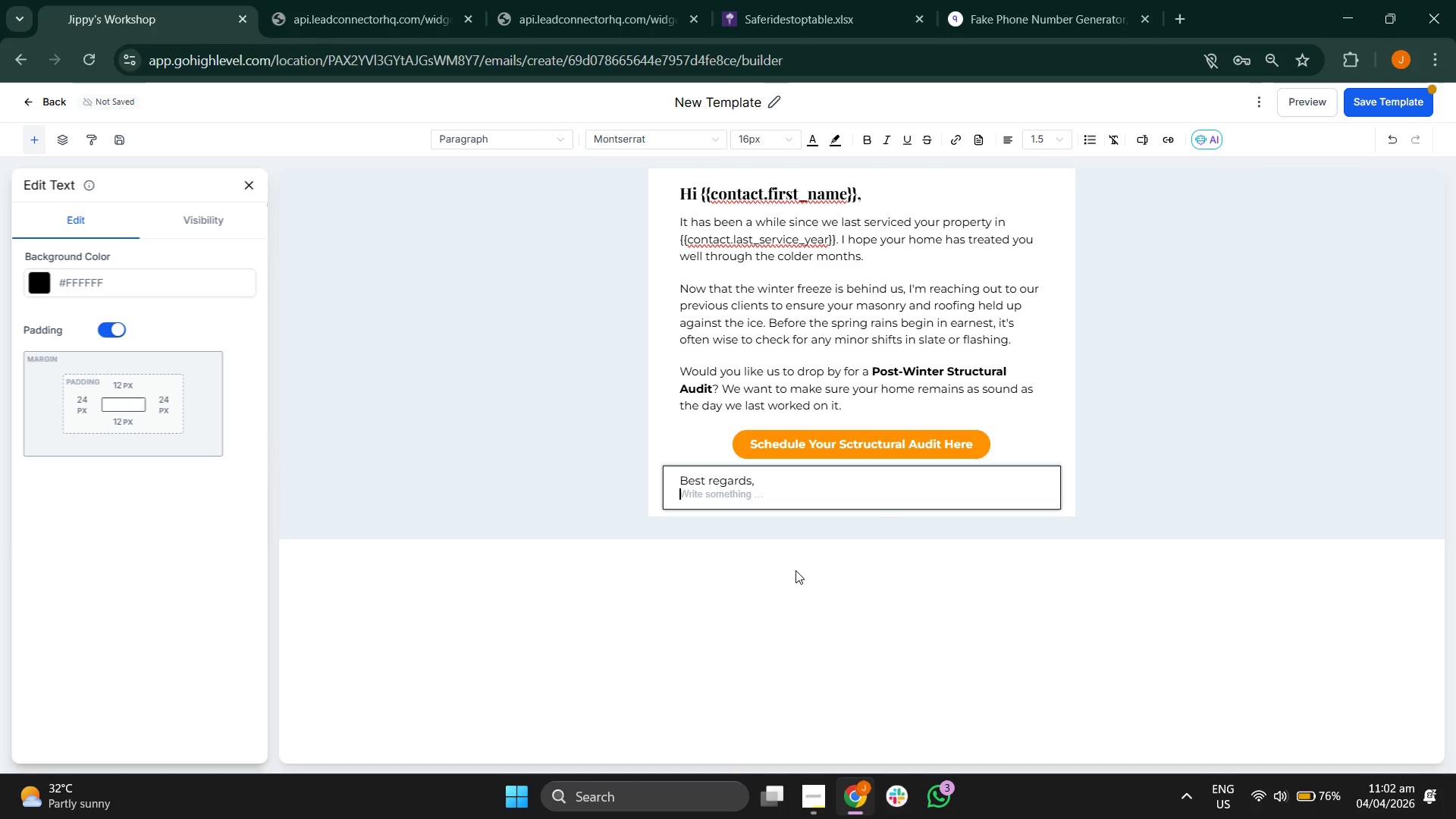 
type({{username.name}})
 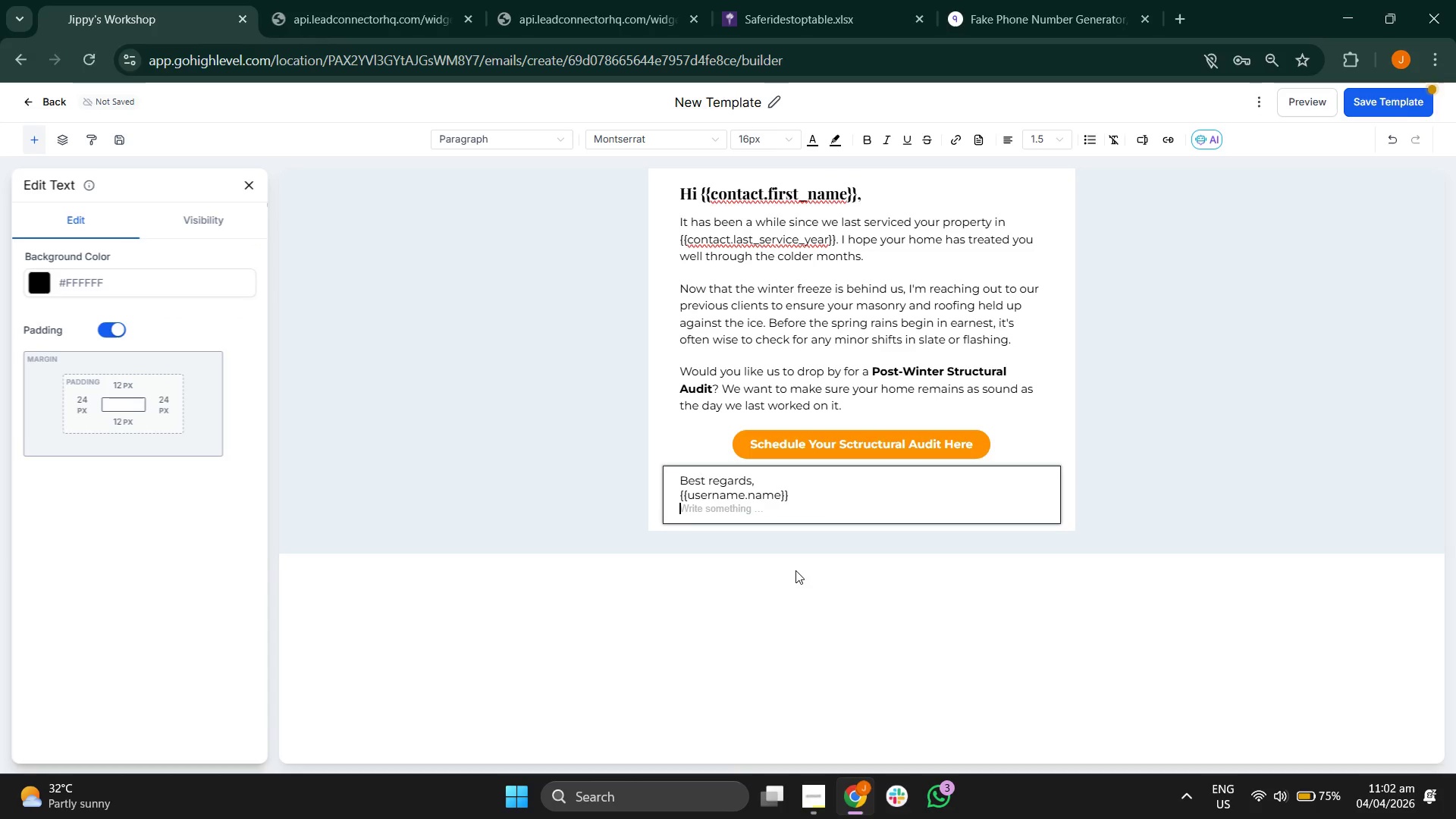 
 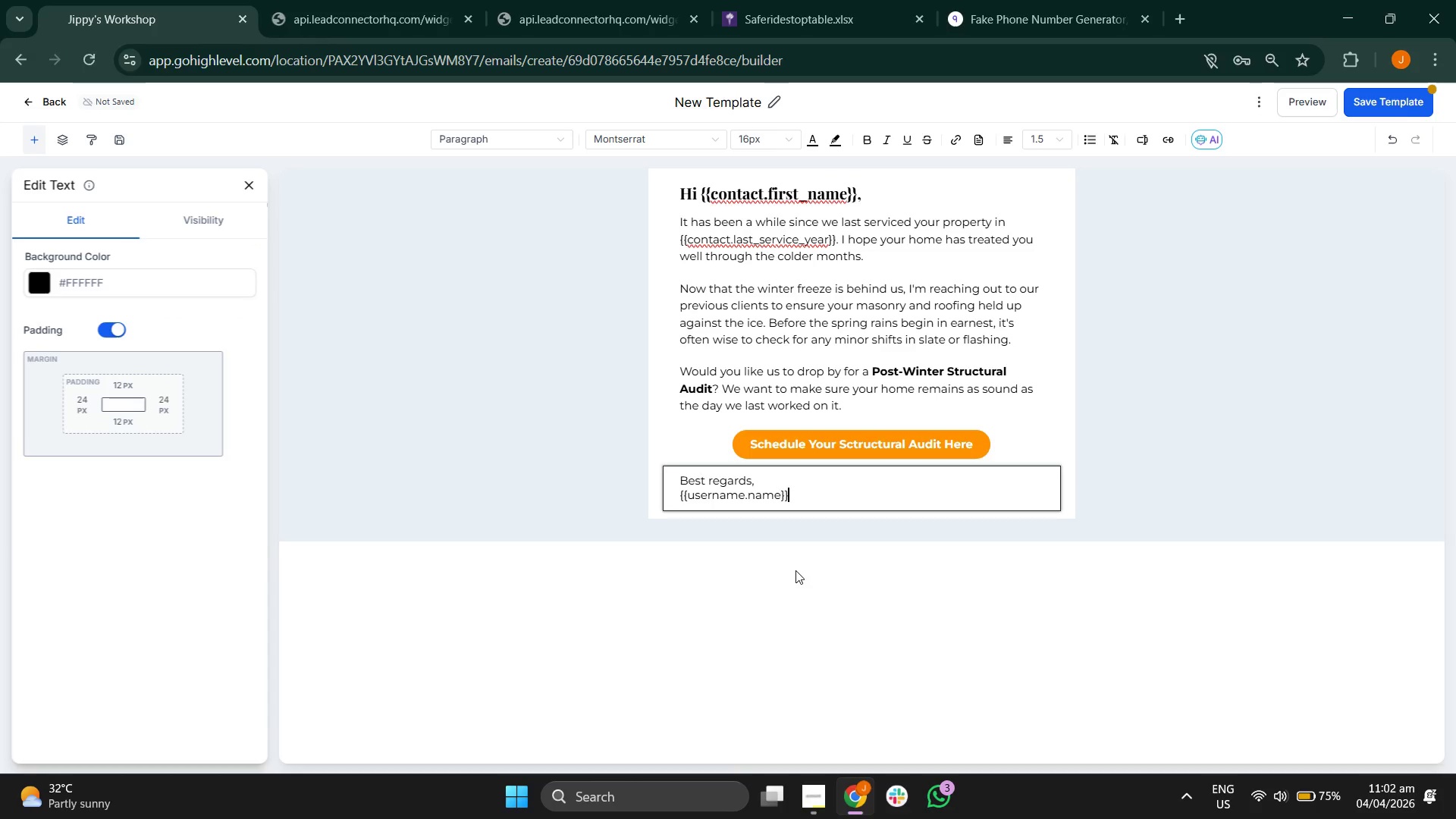 
key(Enter)
 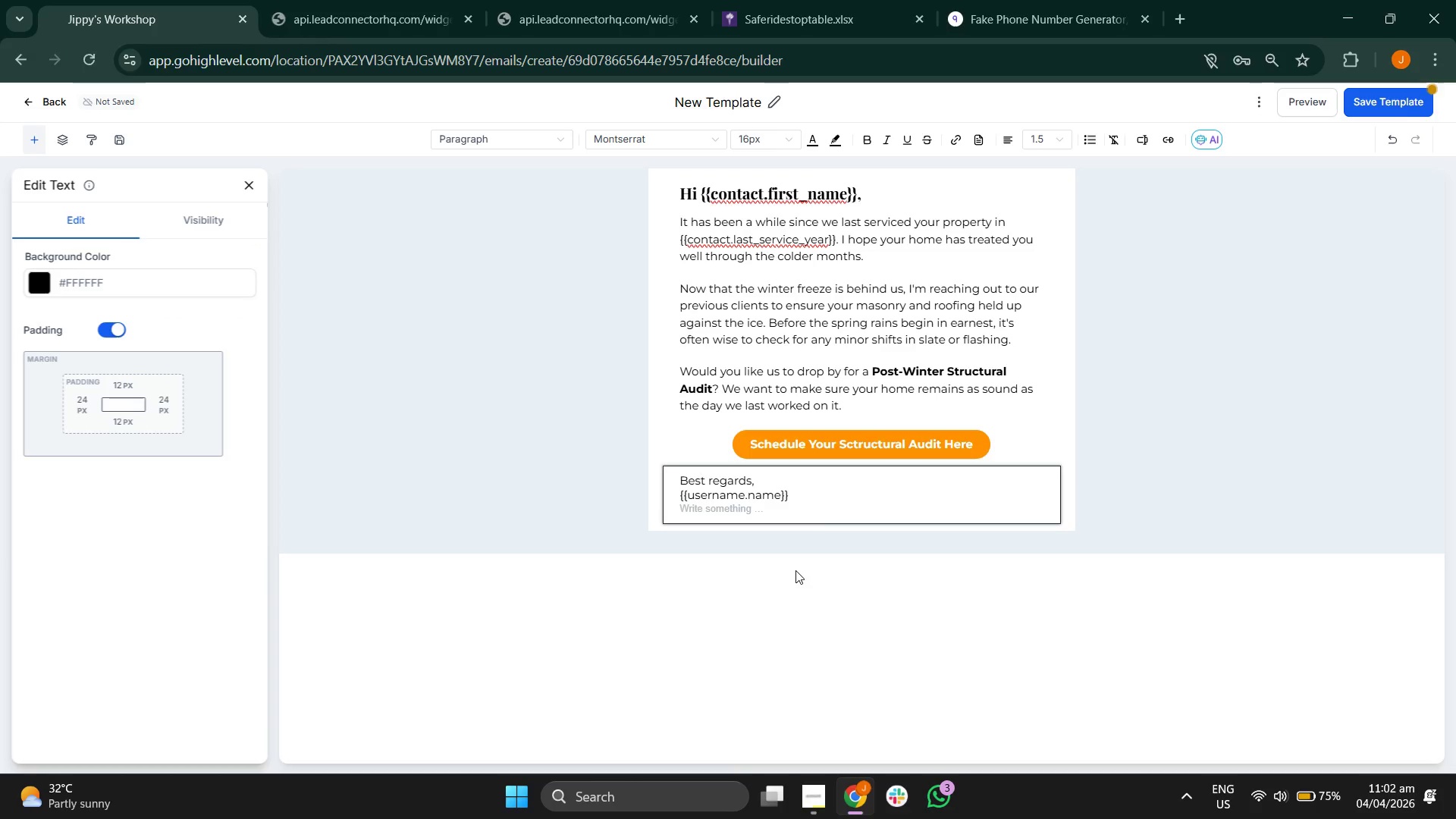 
type(Peak & Point Restoration)
 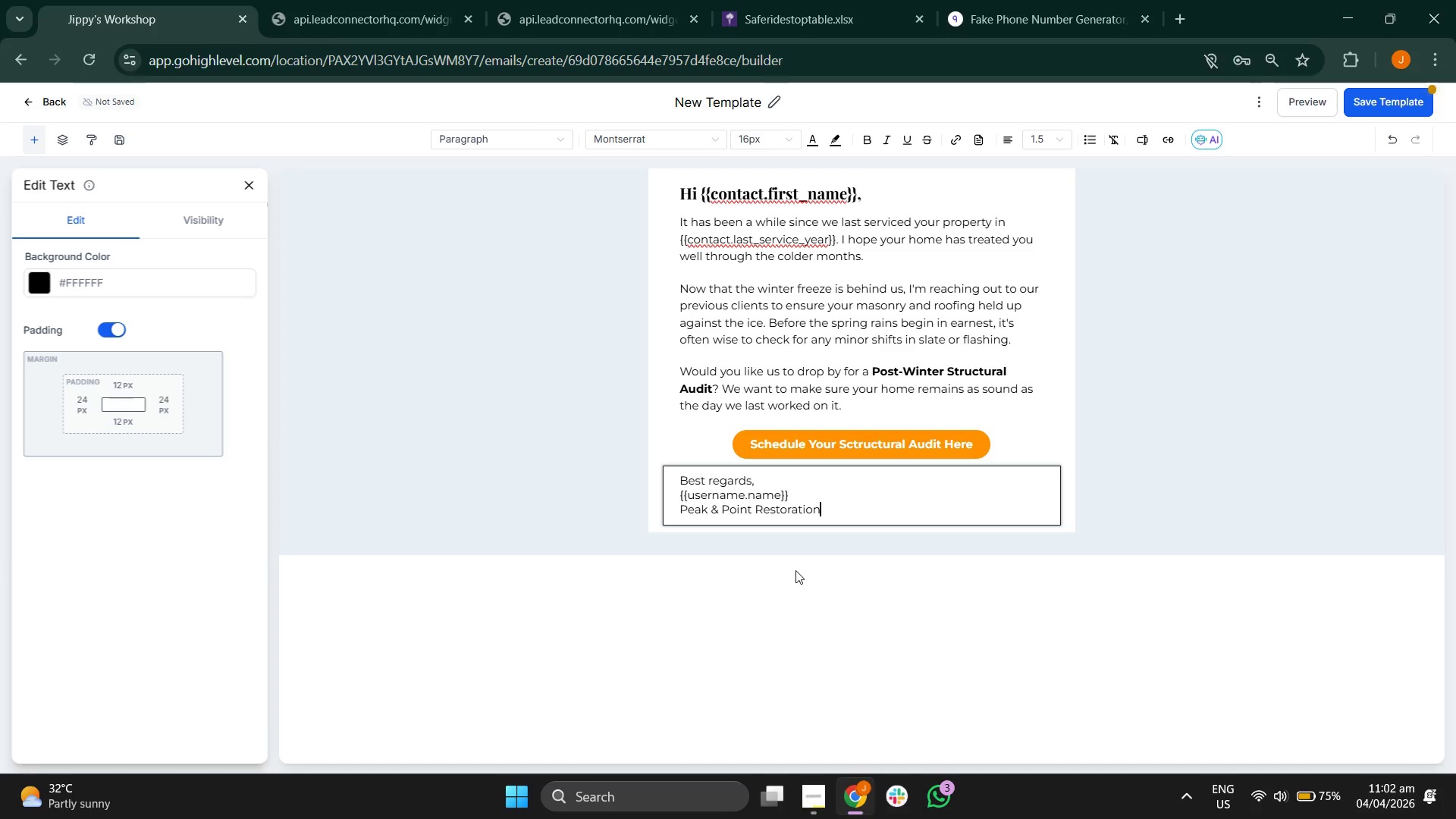 
left_click([963, 650])
 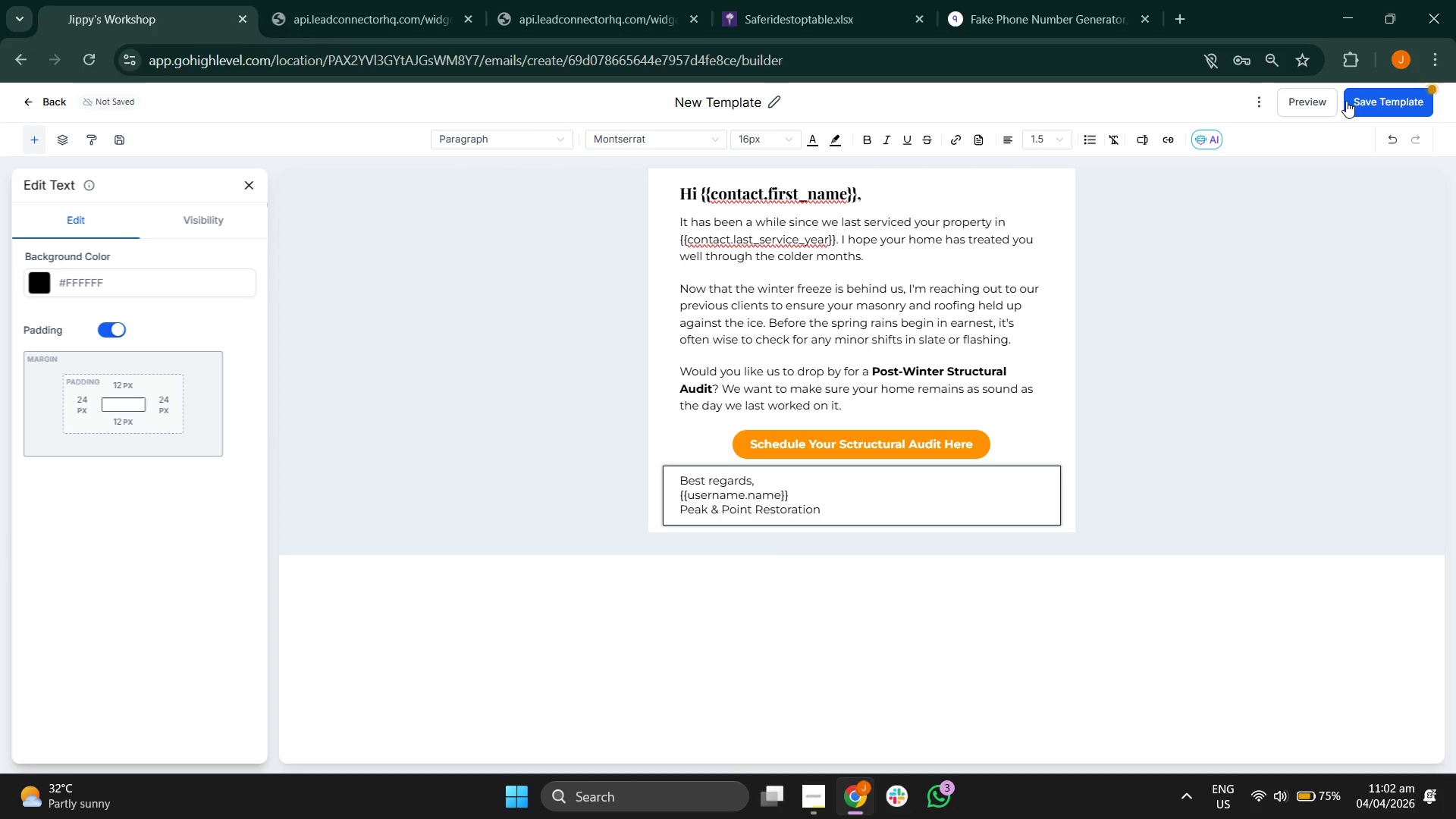 
left_click([1357, 96])
 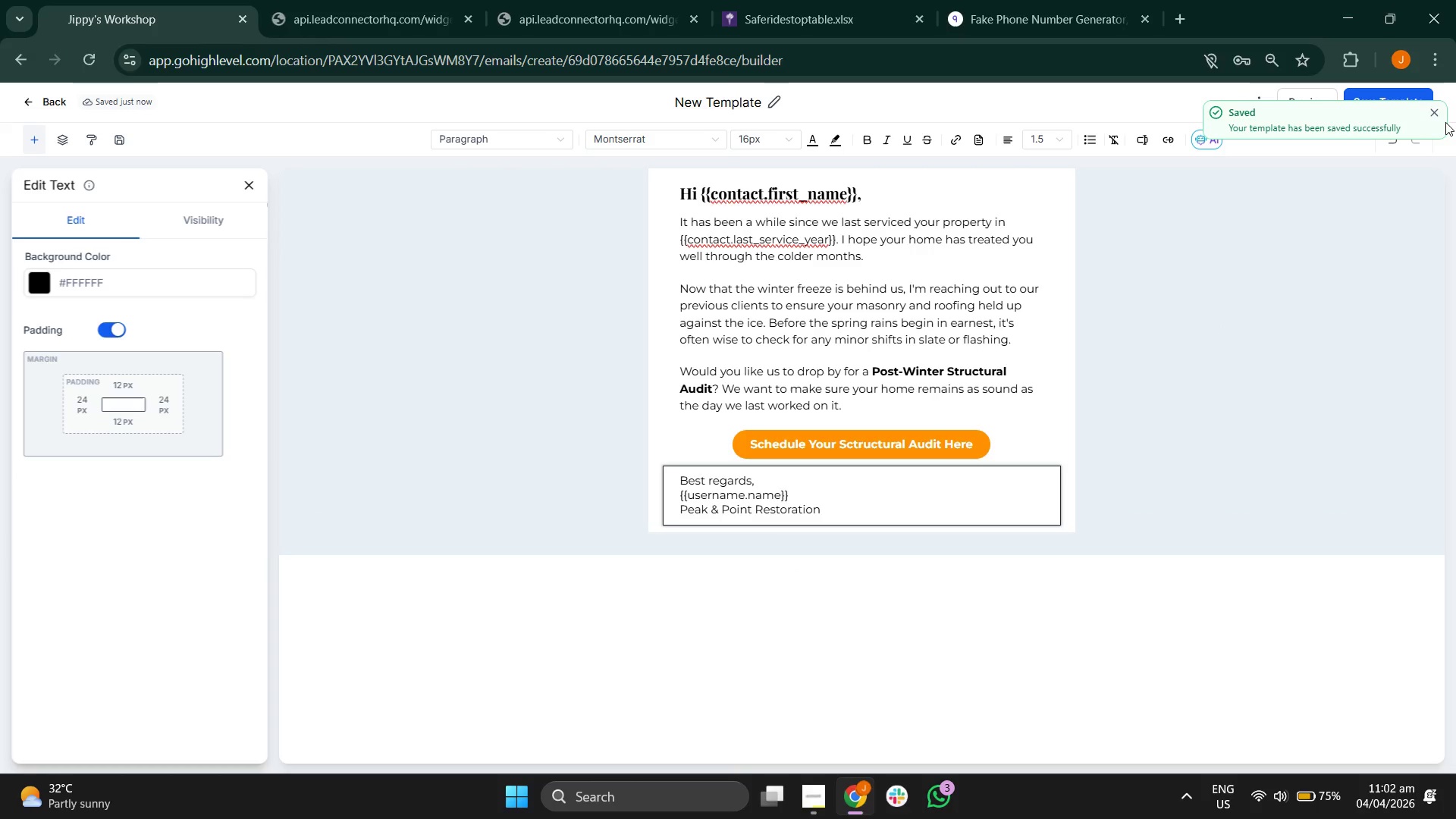 
left_click([1439, 116])
 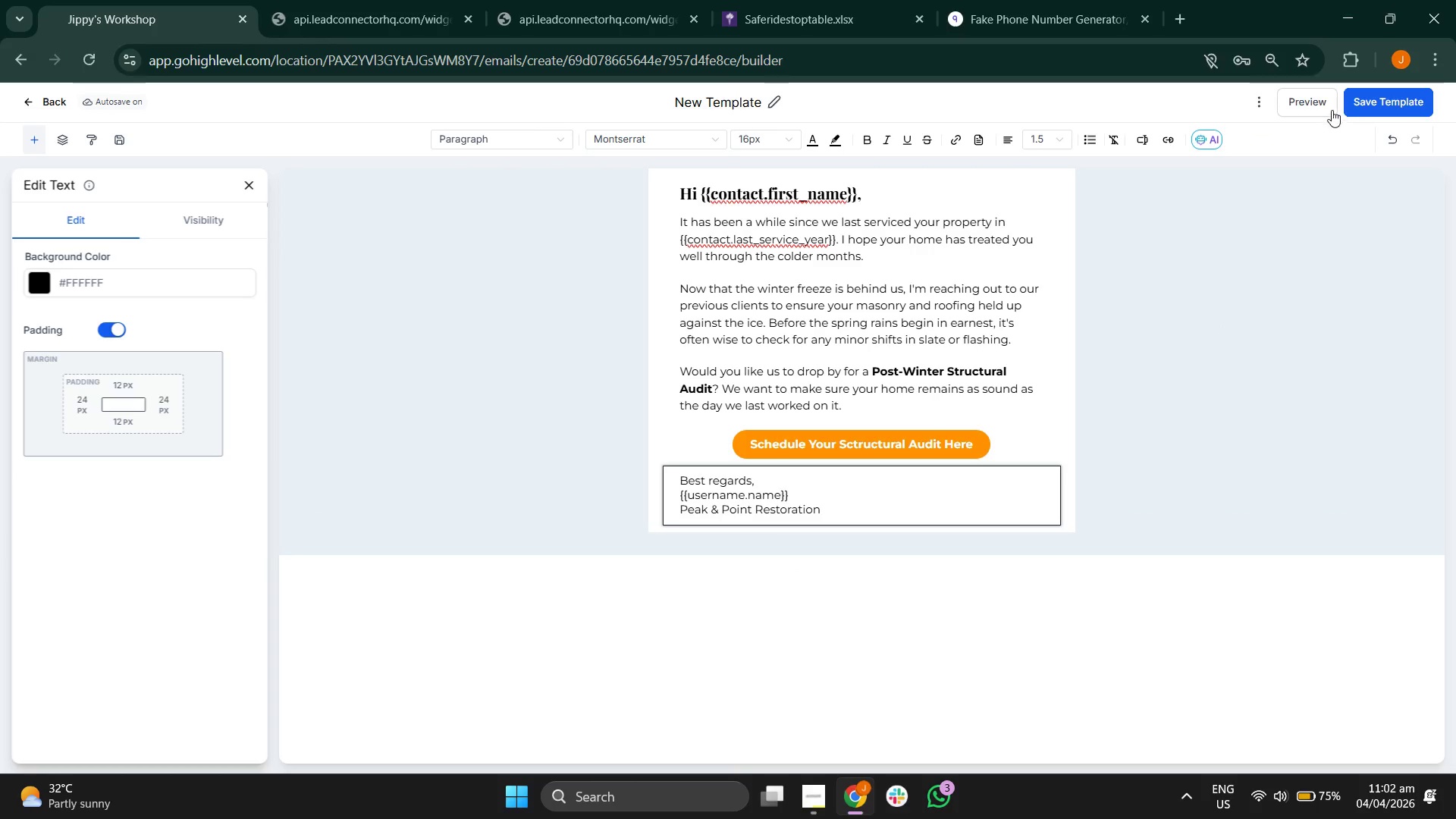 
left_click([1326, 107])
 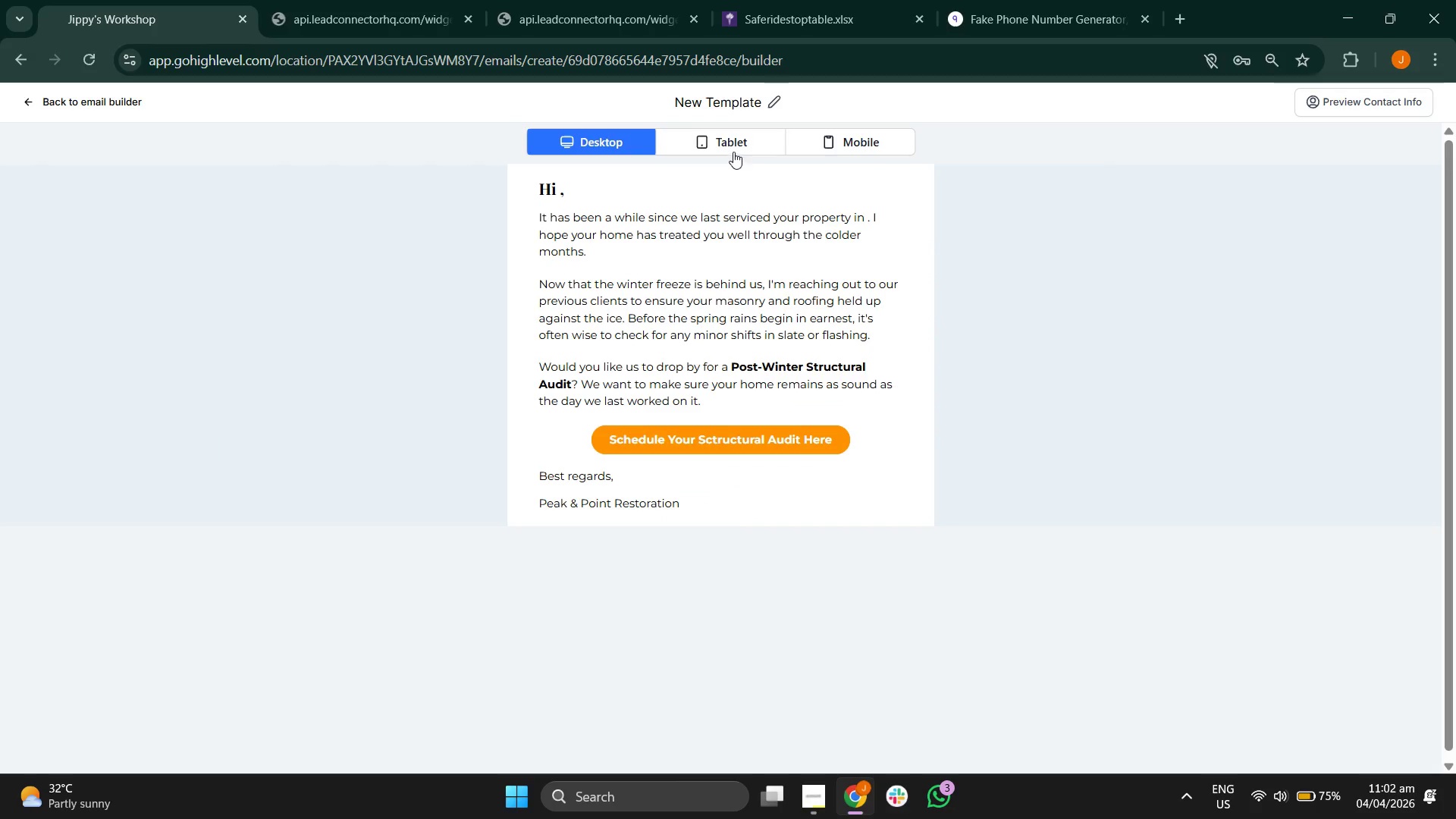 
left_click([733, 146])
 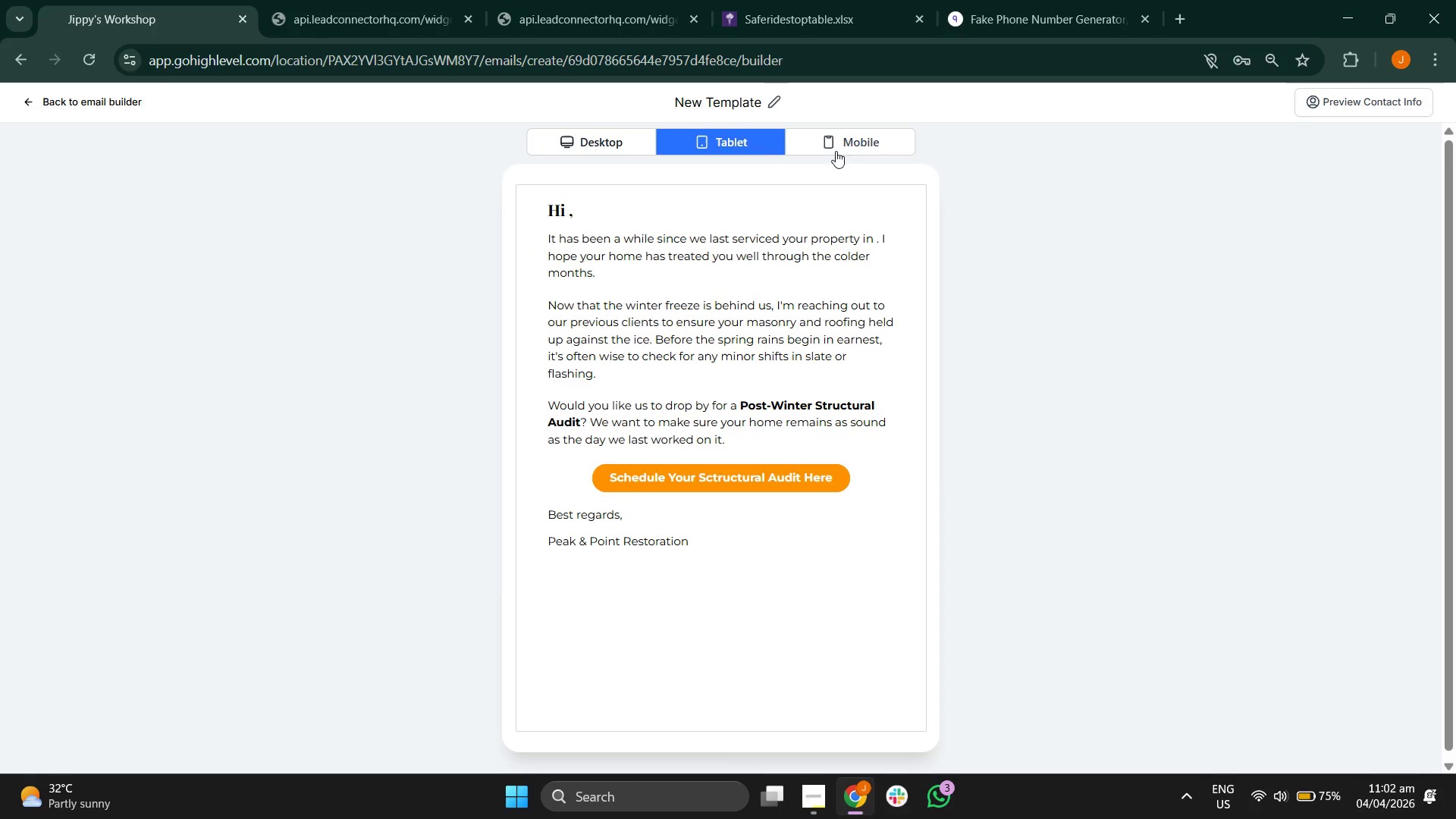 
left_click([845, 145])
 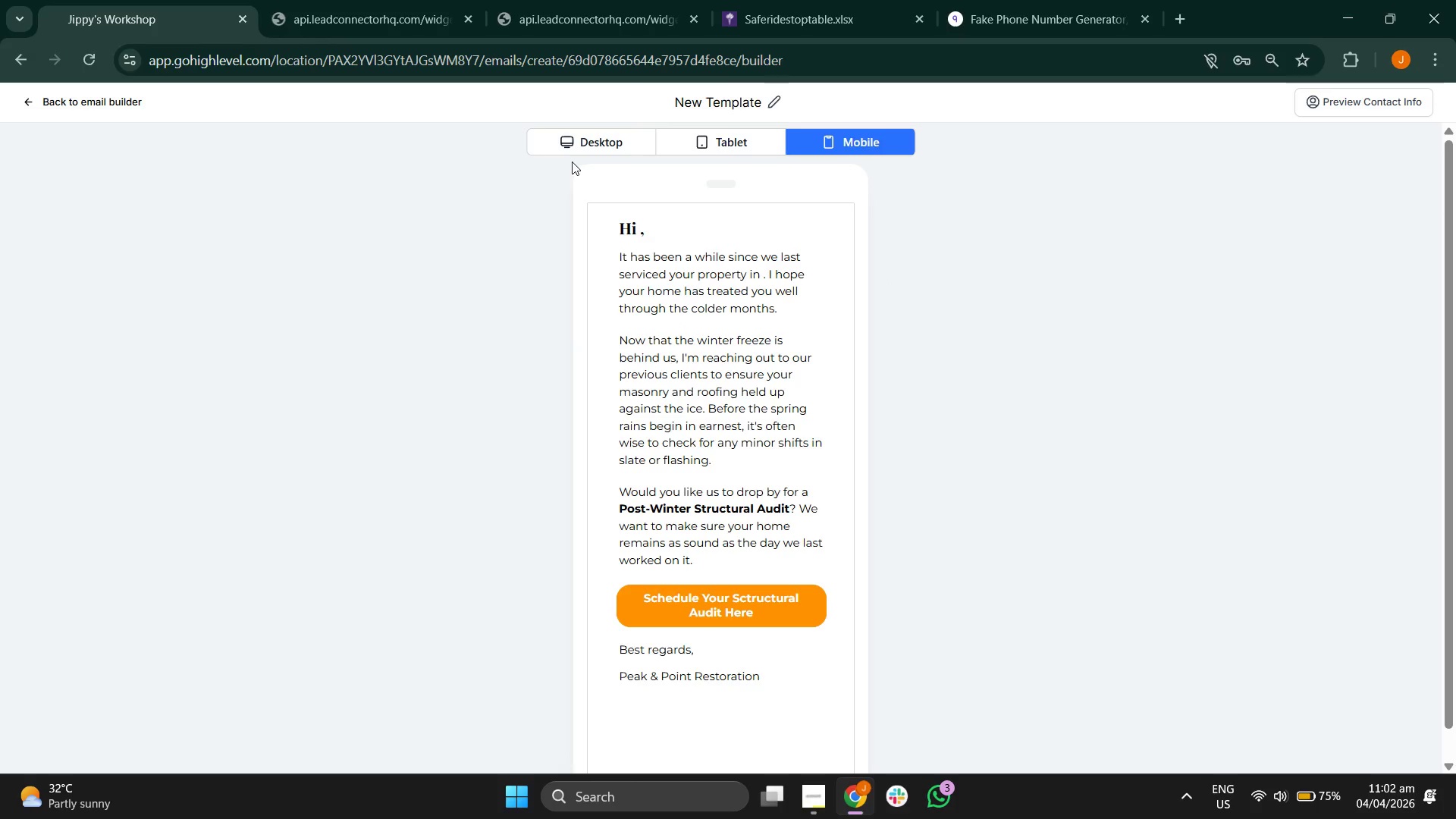 
left_click([586, 148])
 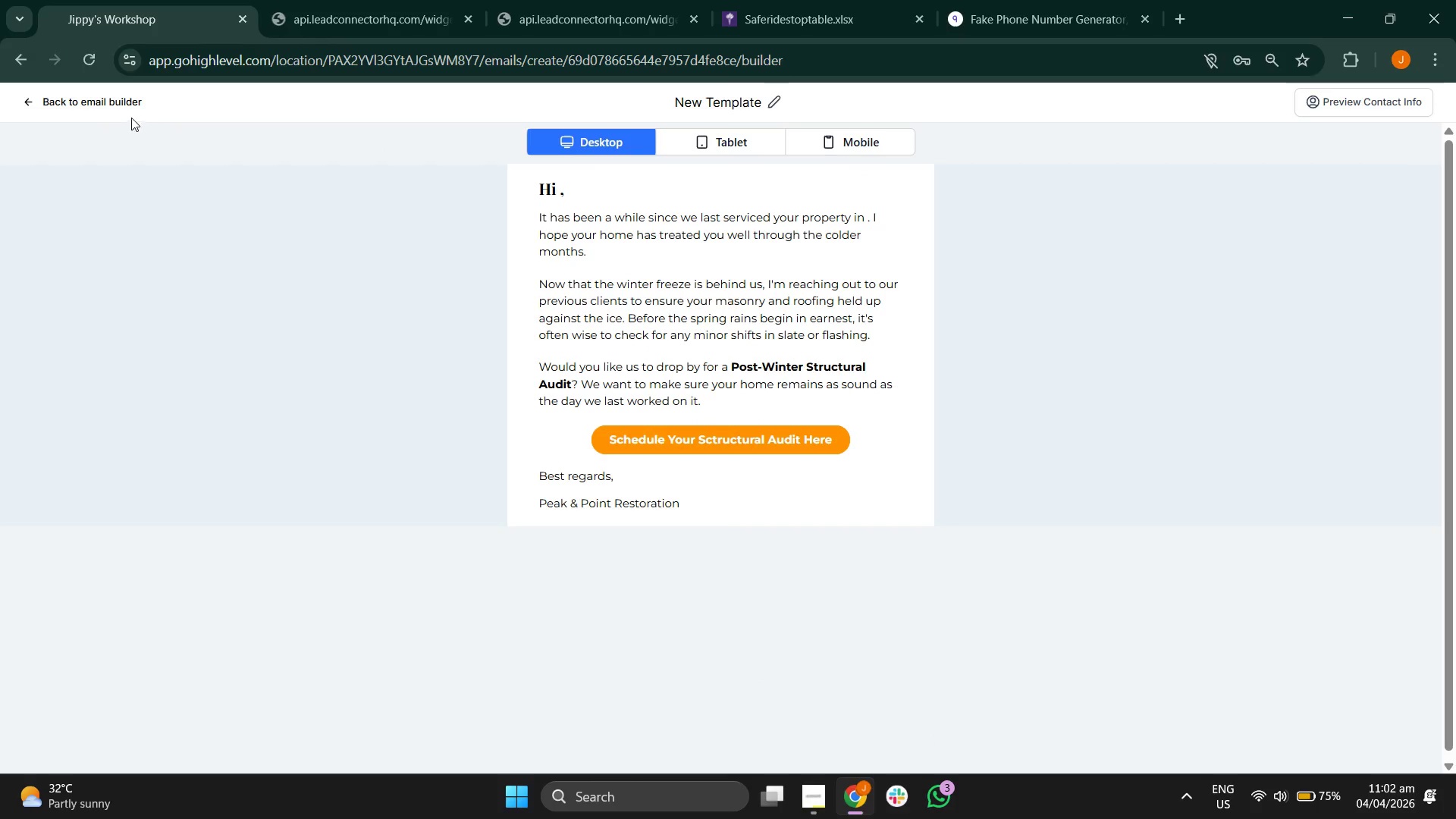 
left_click([124, 105])
 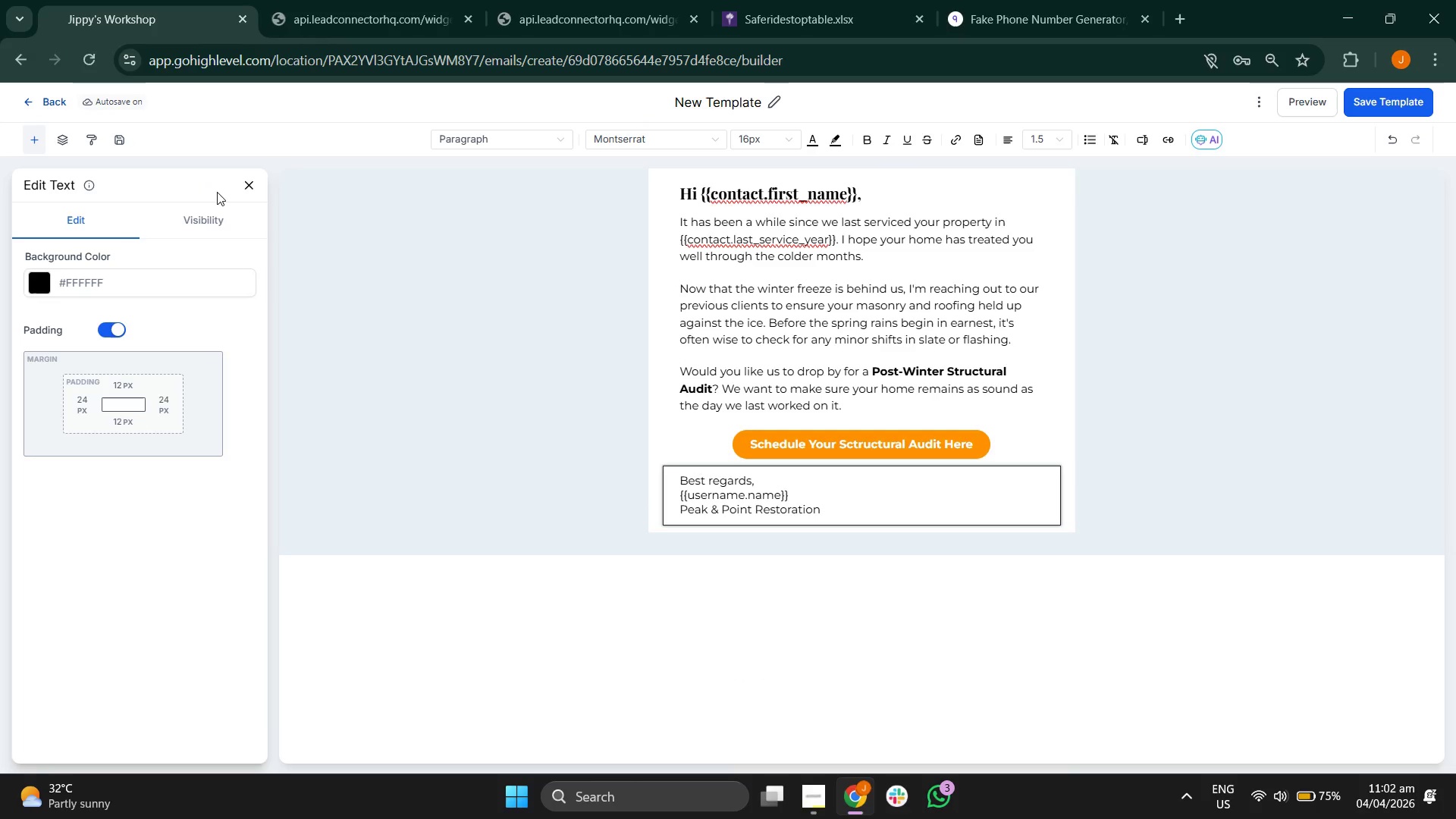 
left_click([241, 185])
 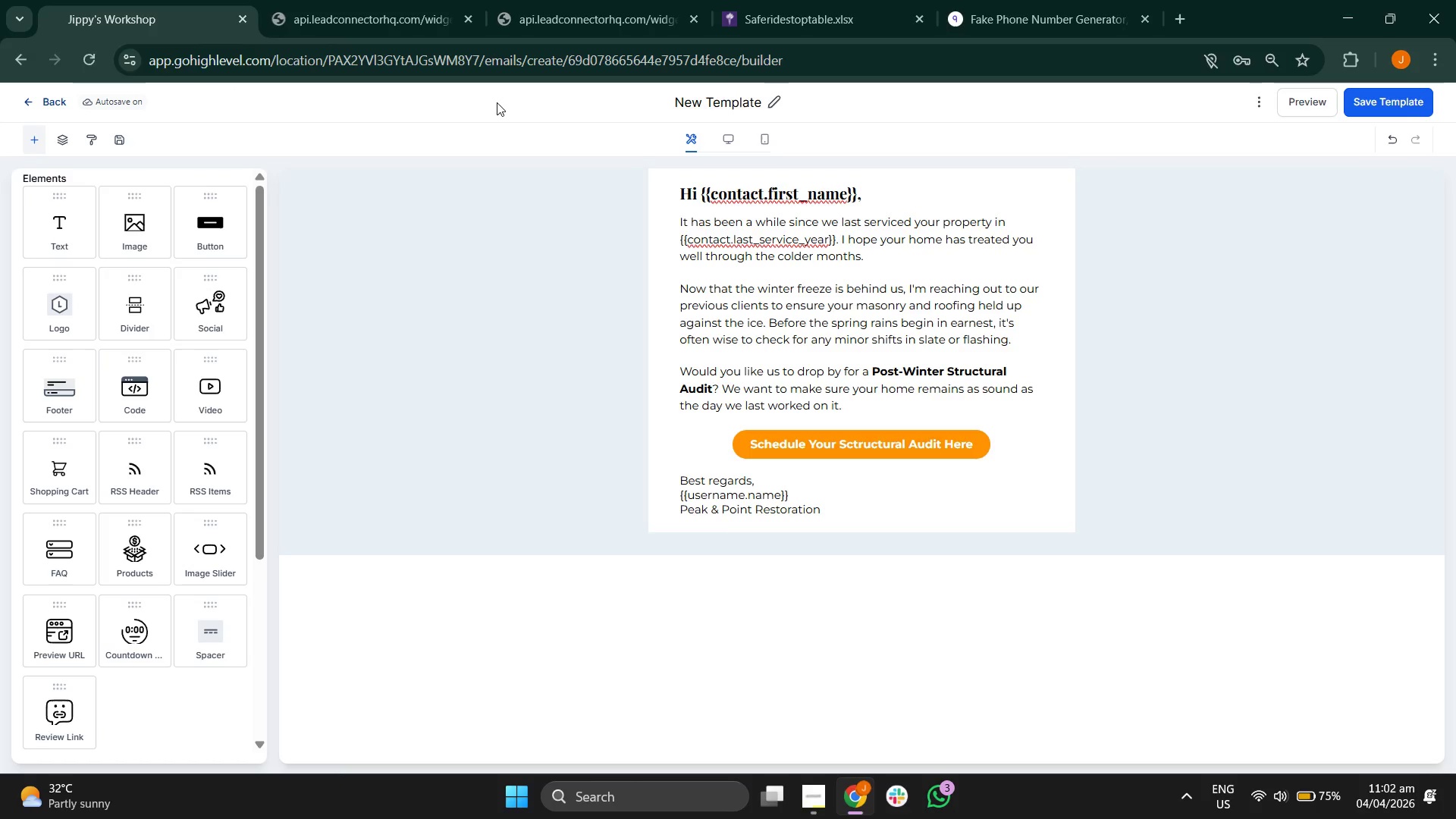 
left_click([725, 108])
 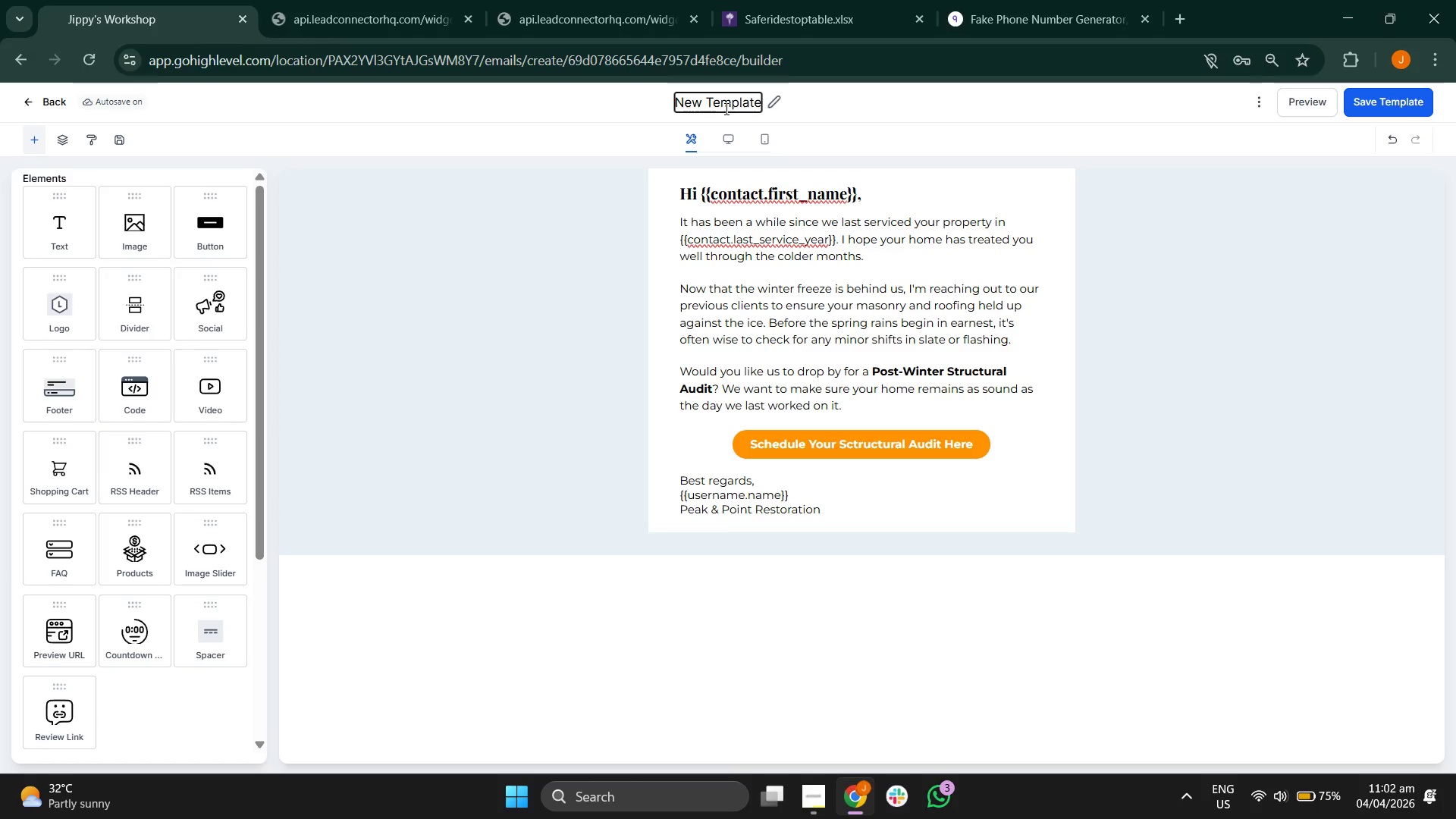 
key(ArrowRight)
 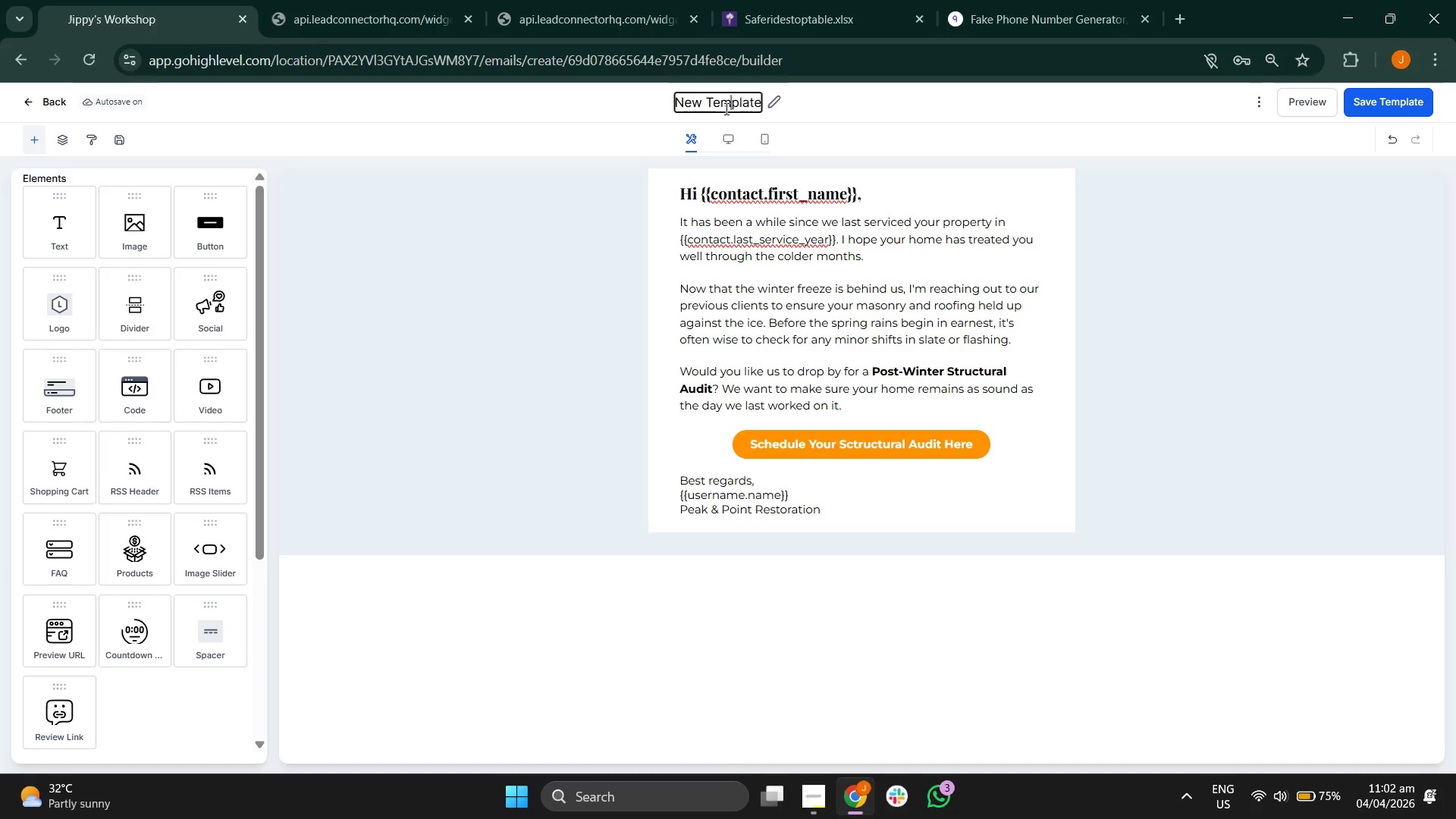 
key(ArrowRight)
 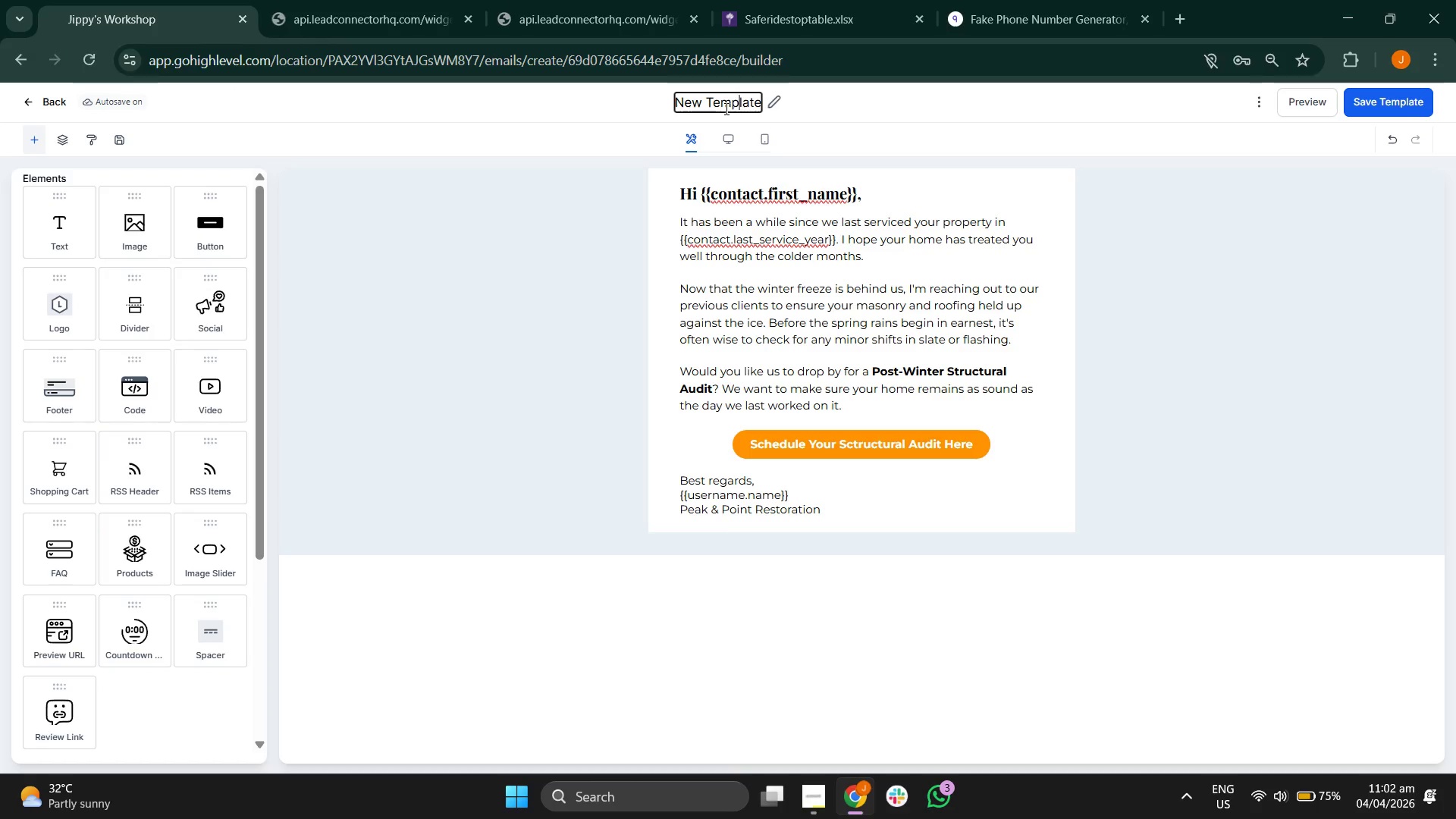 
key(ArrowRight)
 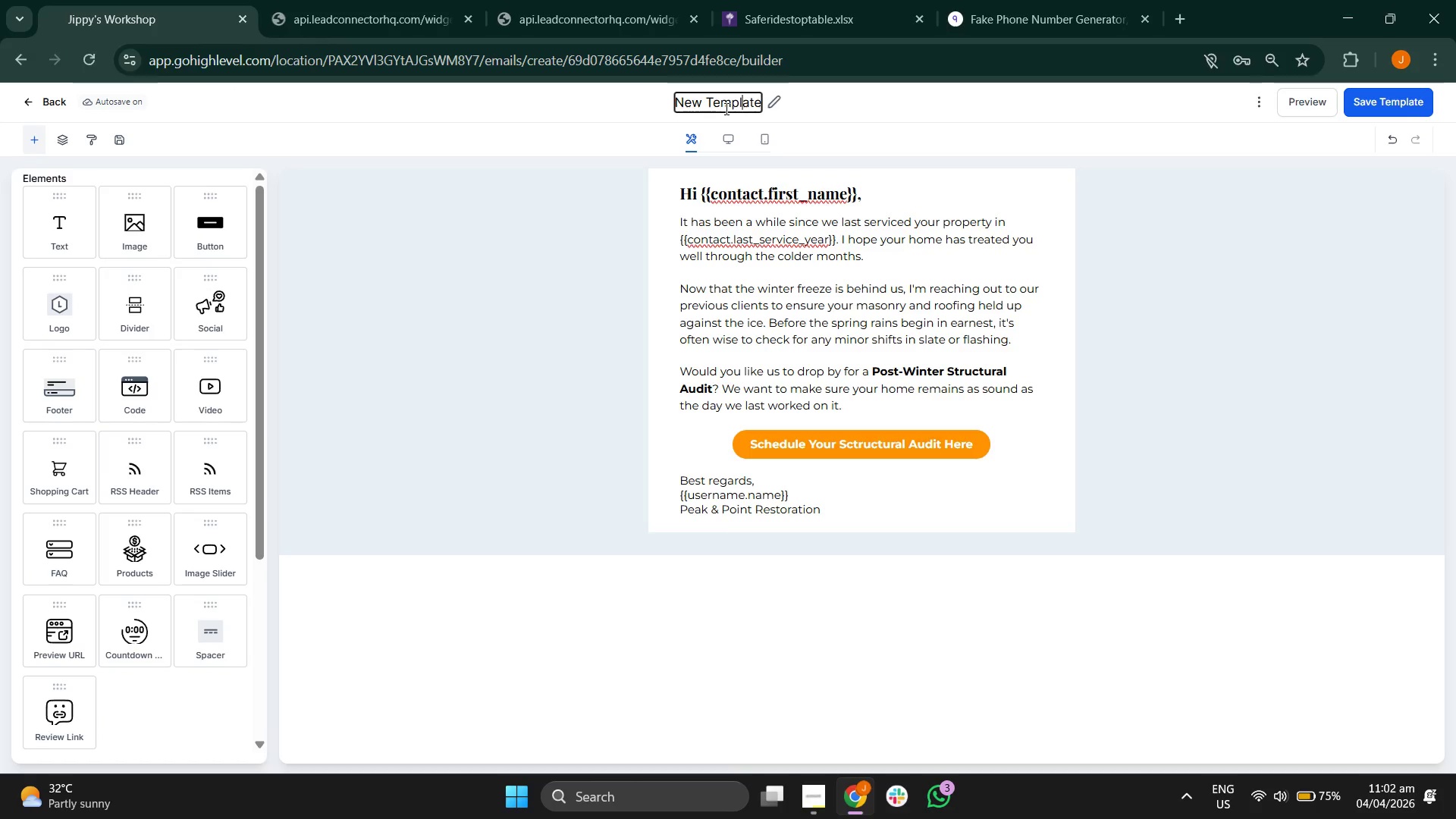 
key(ArrowRight)
 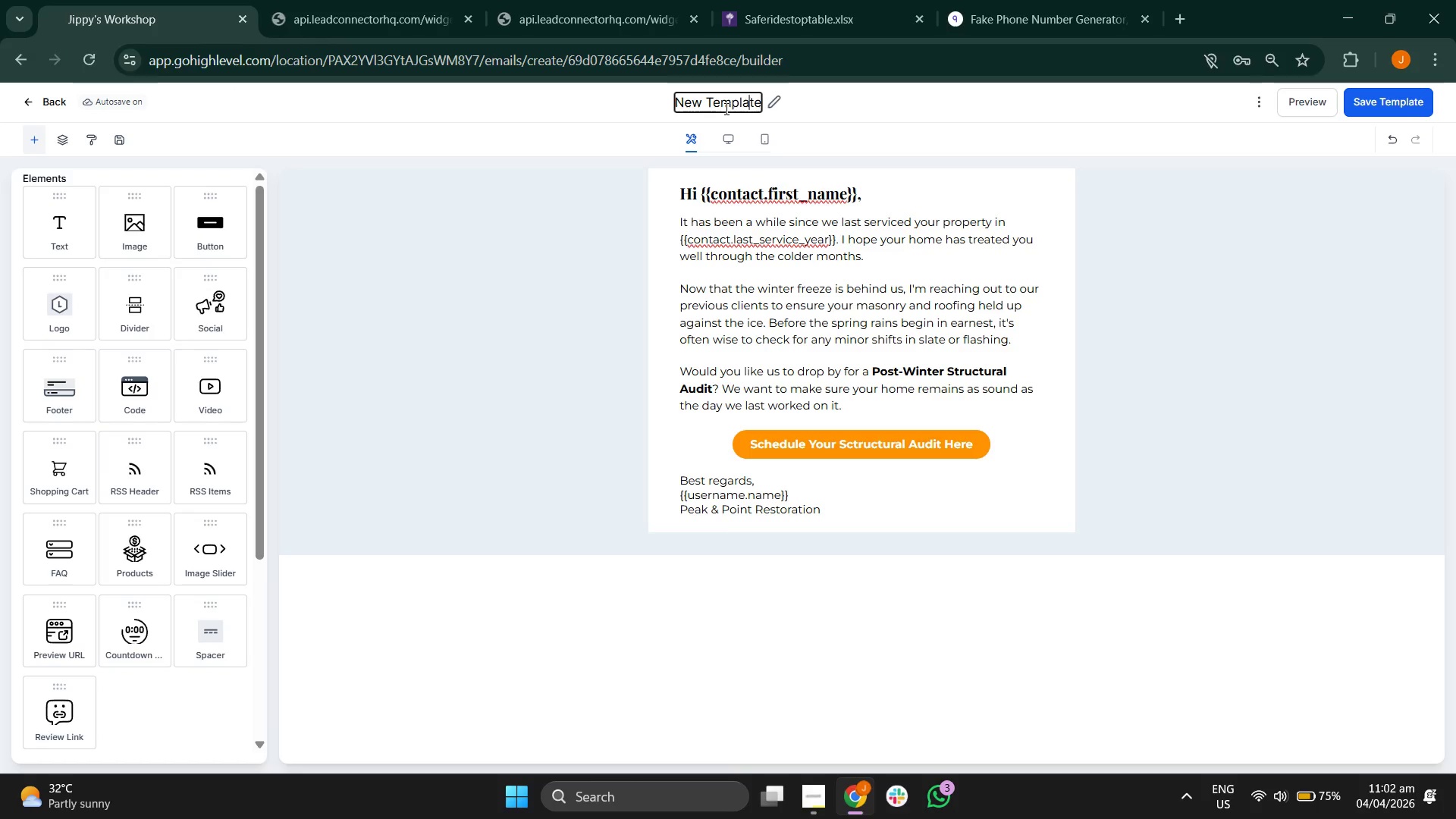 
key(ArrowRight)
 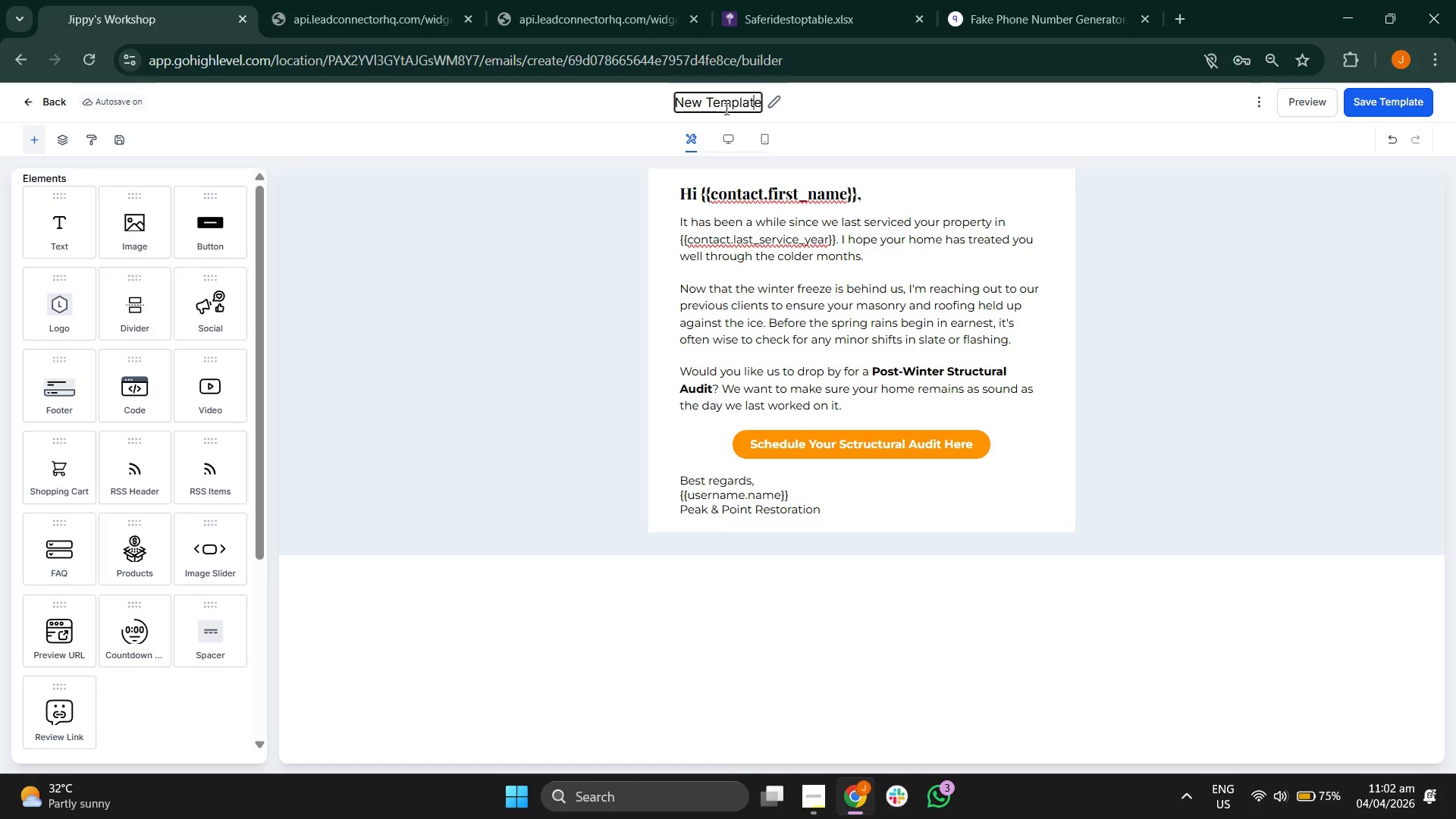 
key(ArrowRight)
 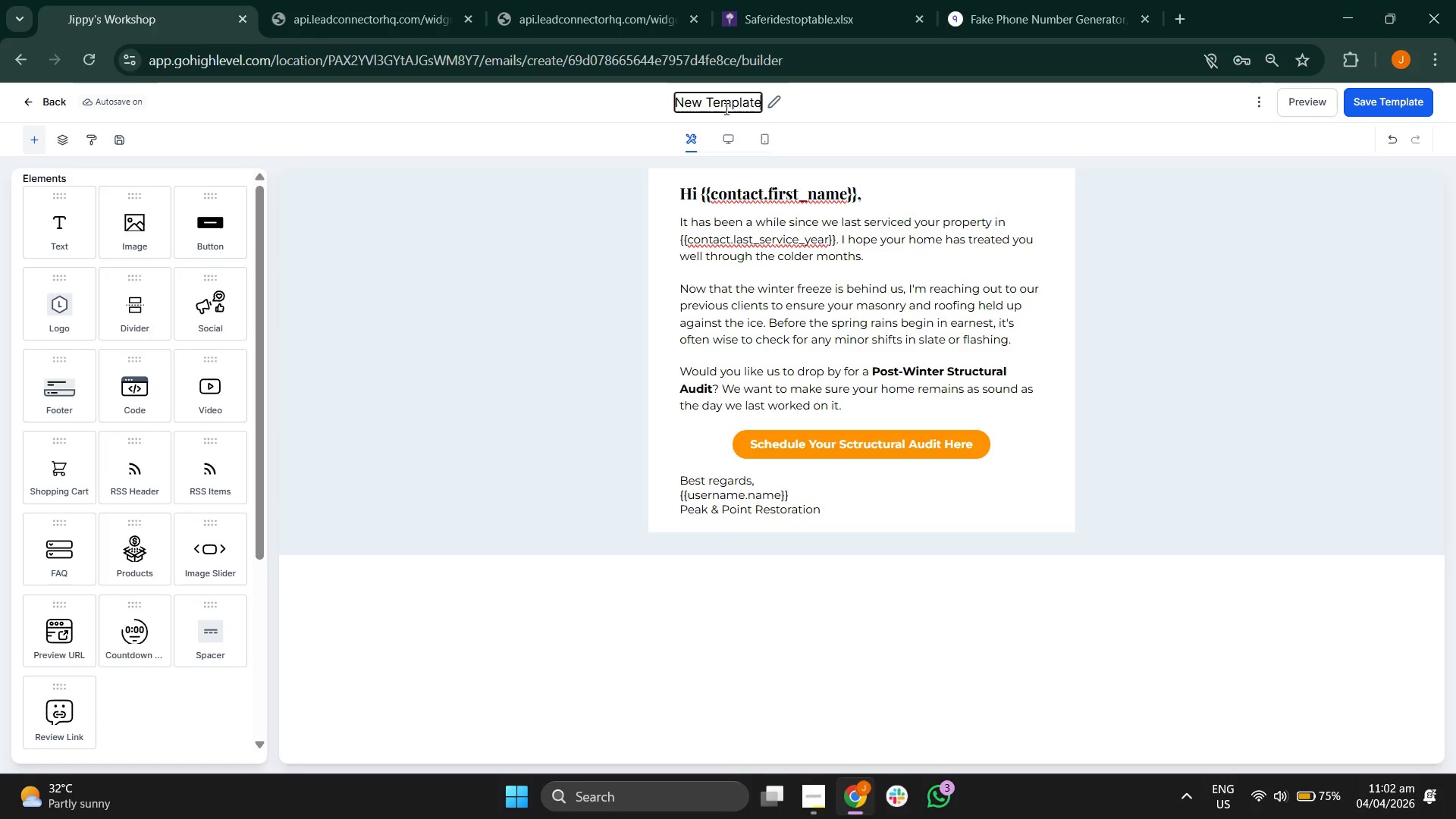 
key(ArrowRight)
 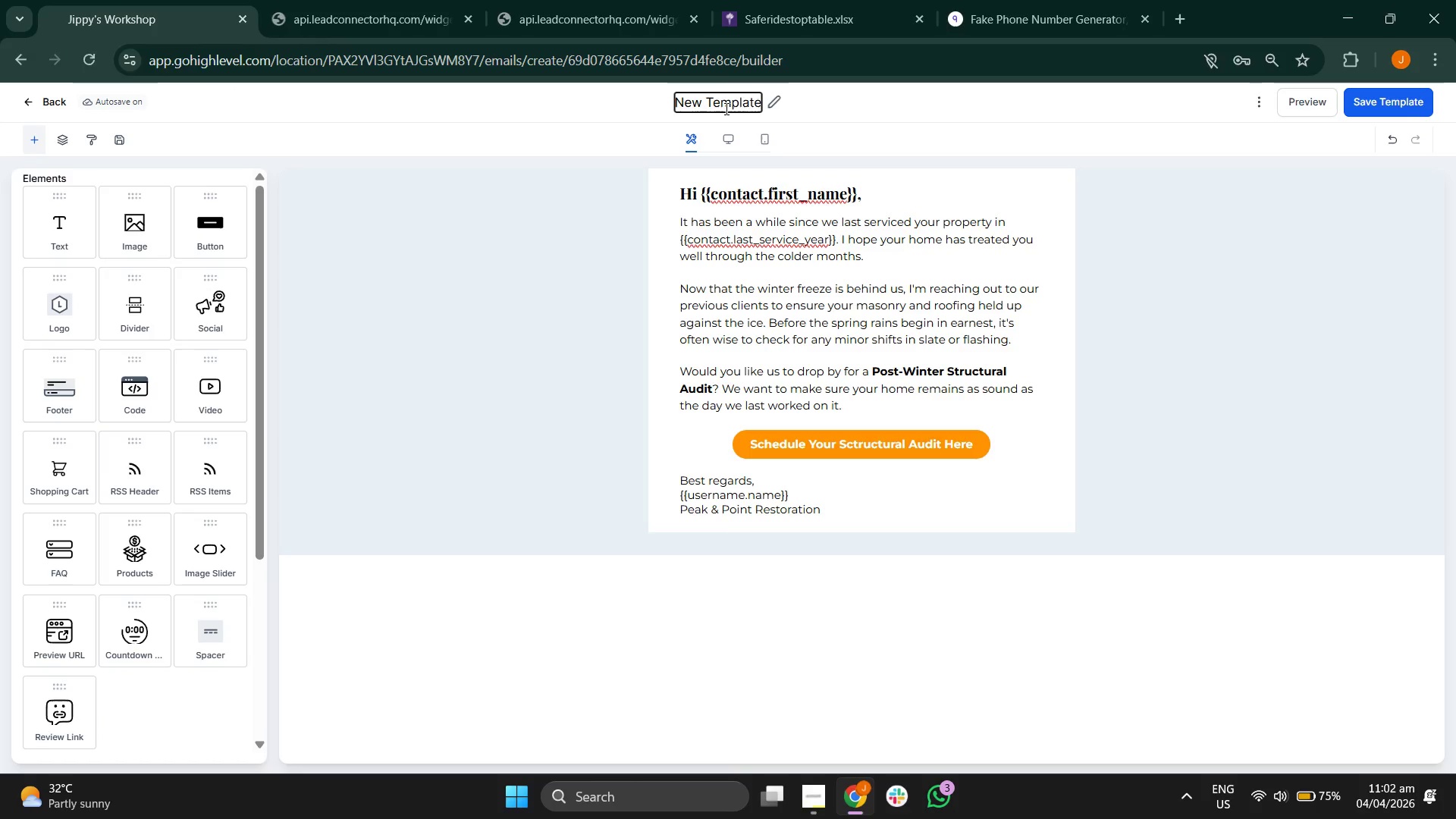 
key(Backspace)
key(Backspace)
key(Backspace)
key(Backspace)
key(Backspace)
key(Backspace)
key(Backspace)
key(Backspace)
key(Backspace)
key(Backspace)
key(Backspace)
type(Email 1: oM)
key(Backspace)
key(Backspace)
type(iN)
key(Backspace)
key(Backspace)
type(Initial Outreah)
key(Backspace)
type(ch (Day 1))
 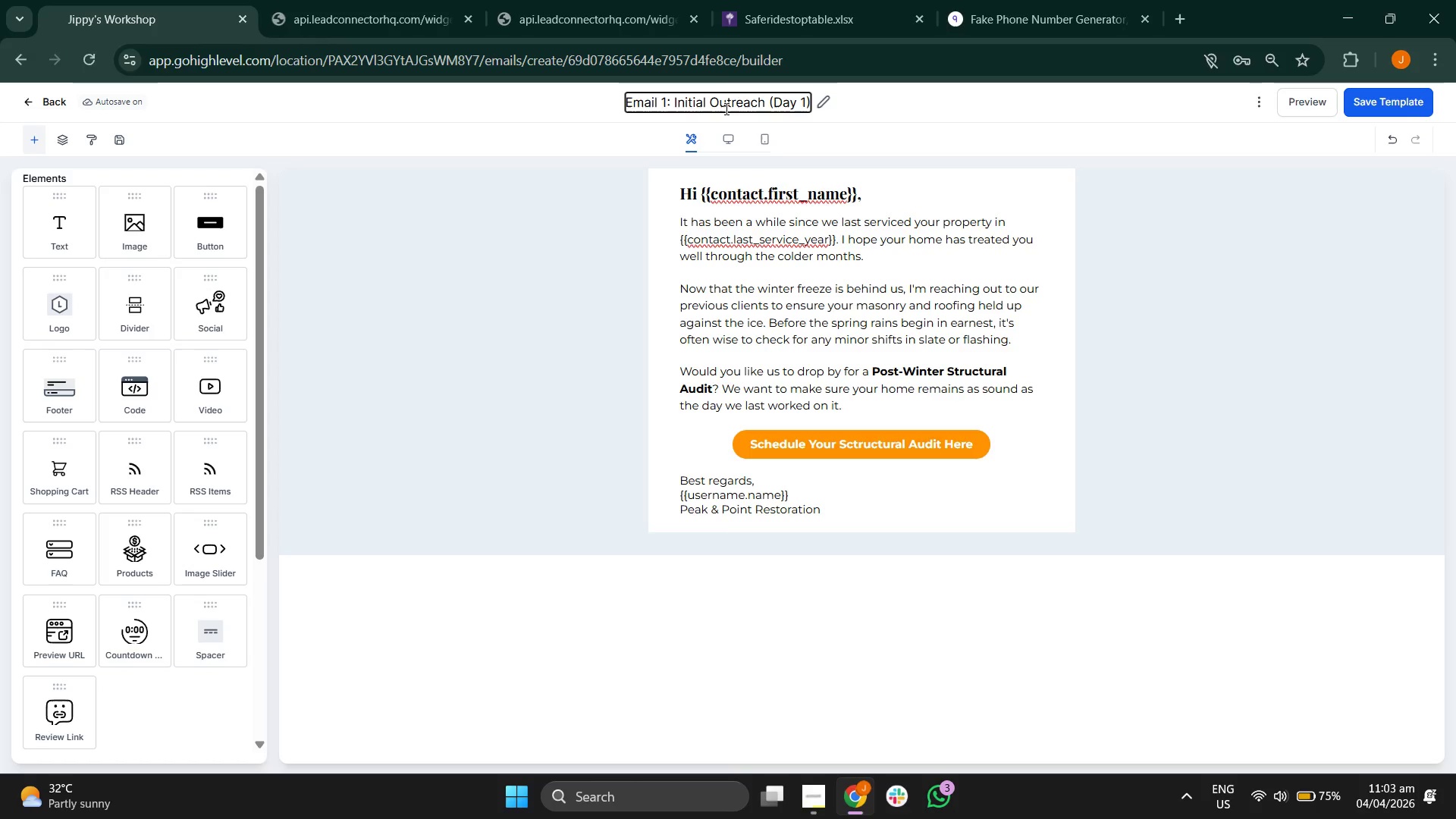 
left_click([914, 103])
 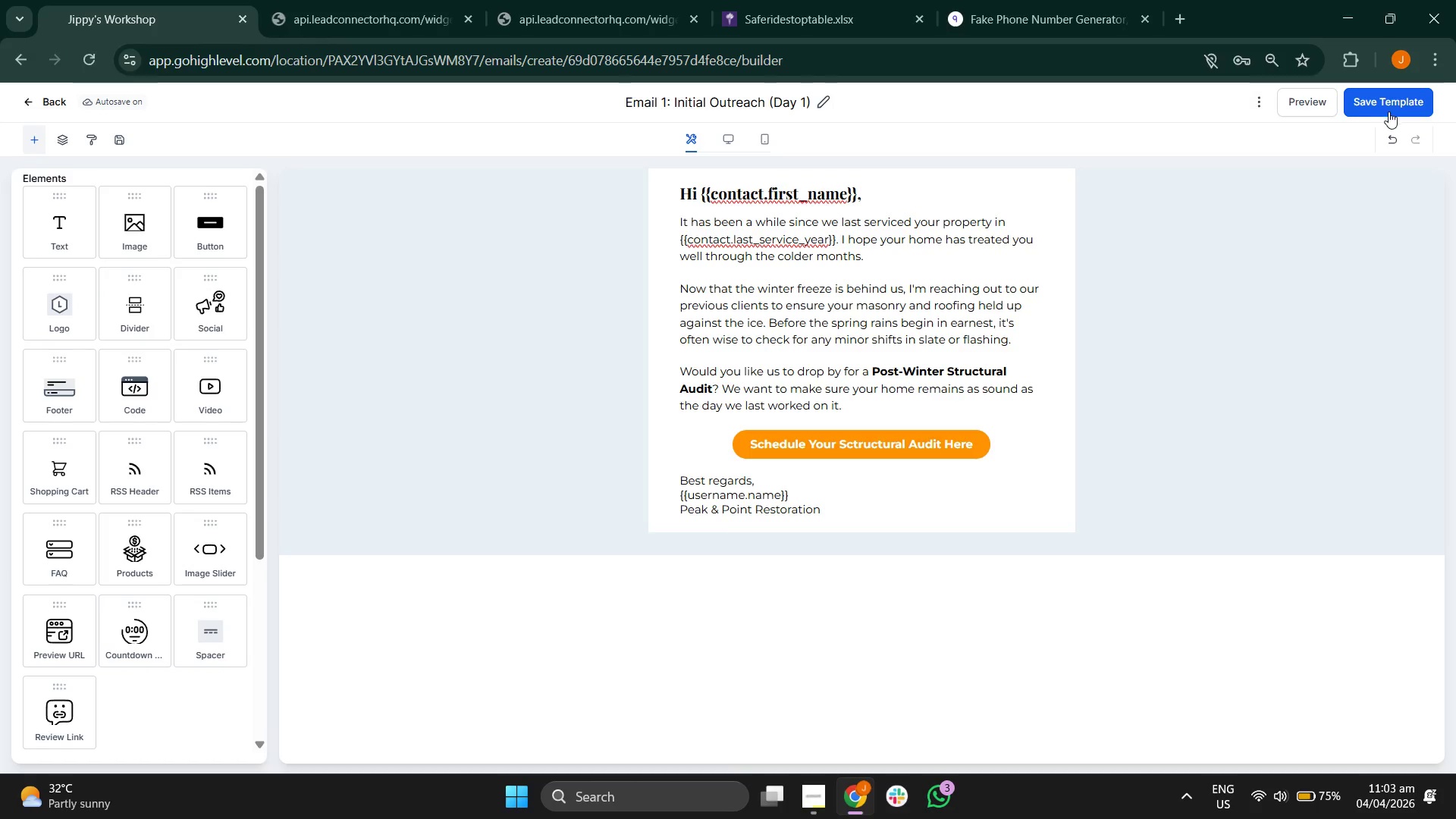 
left_click([1390, 112])
 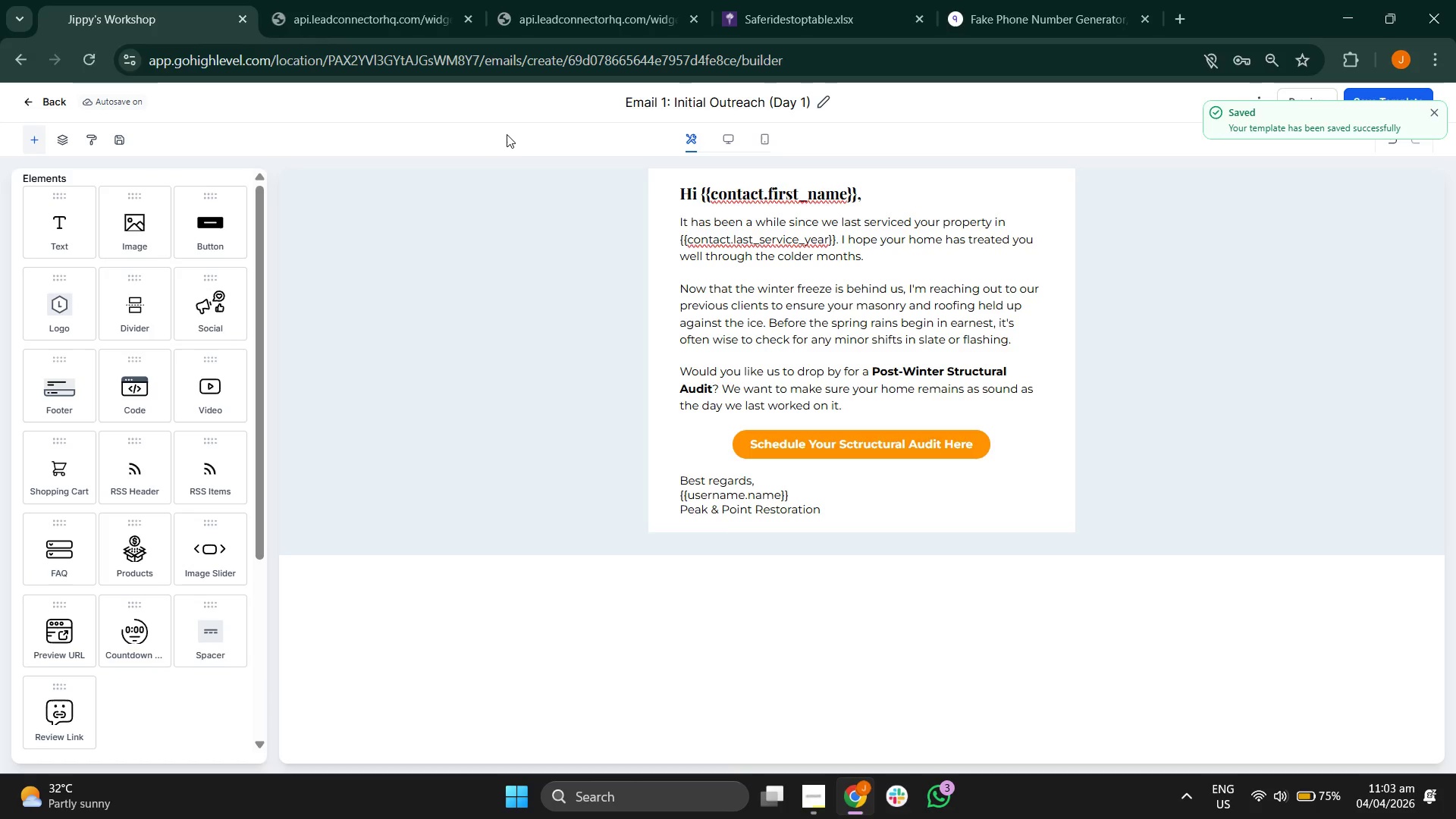 
wait(5.64)
 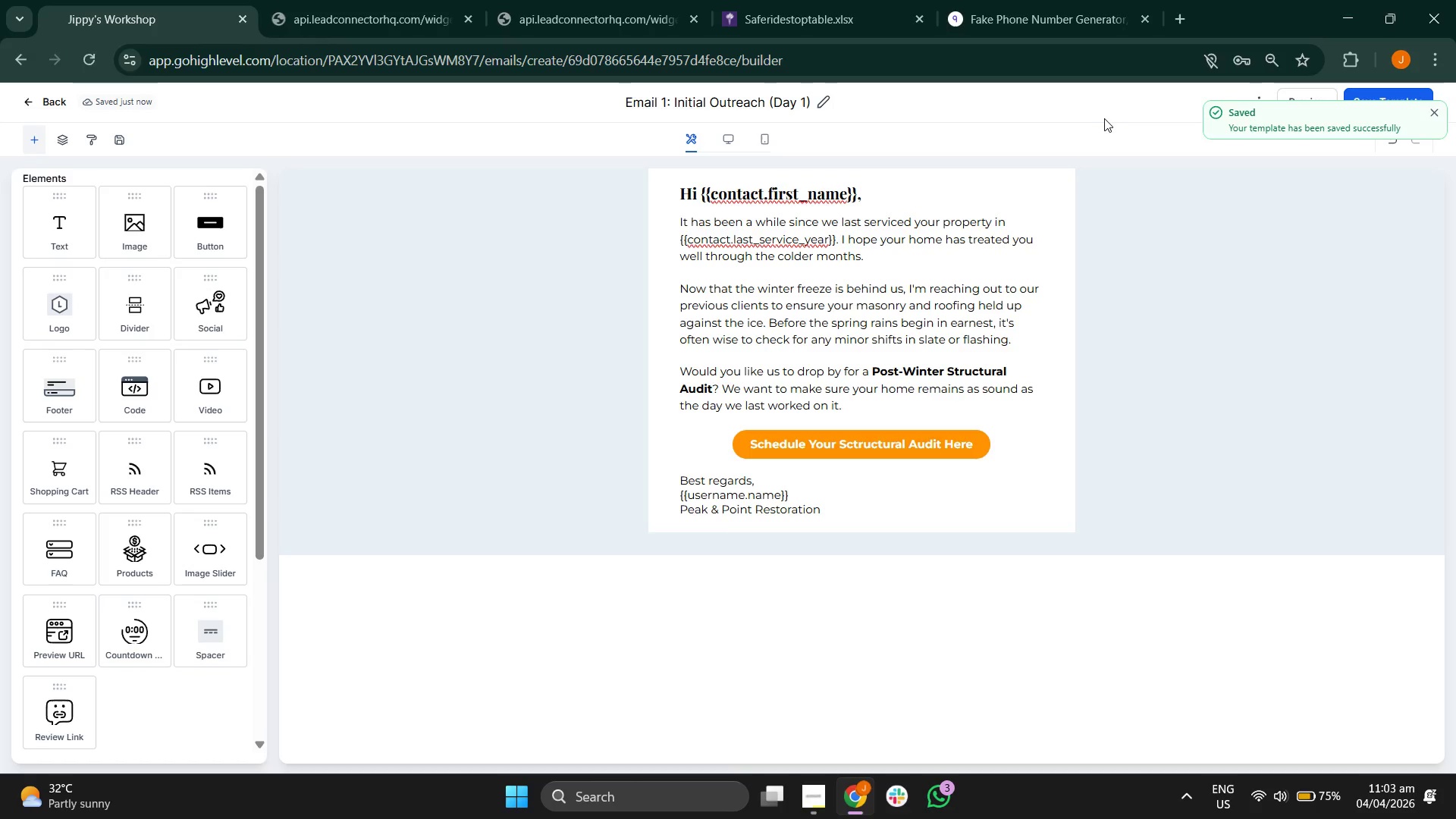 
left_click([735, 144])
 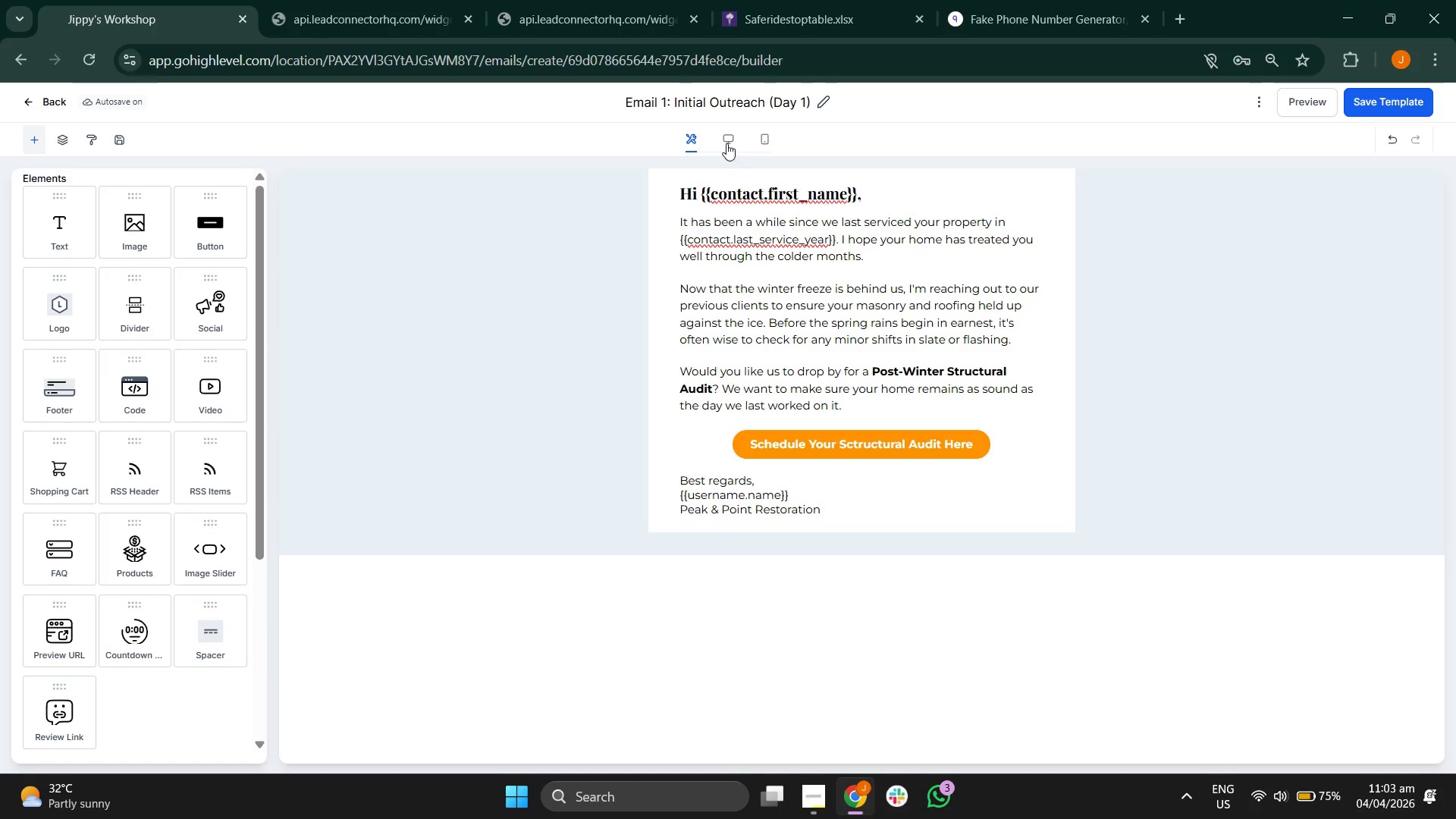 
left_click([726, 143])
 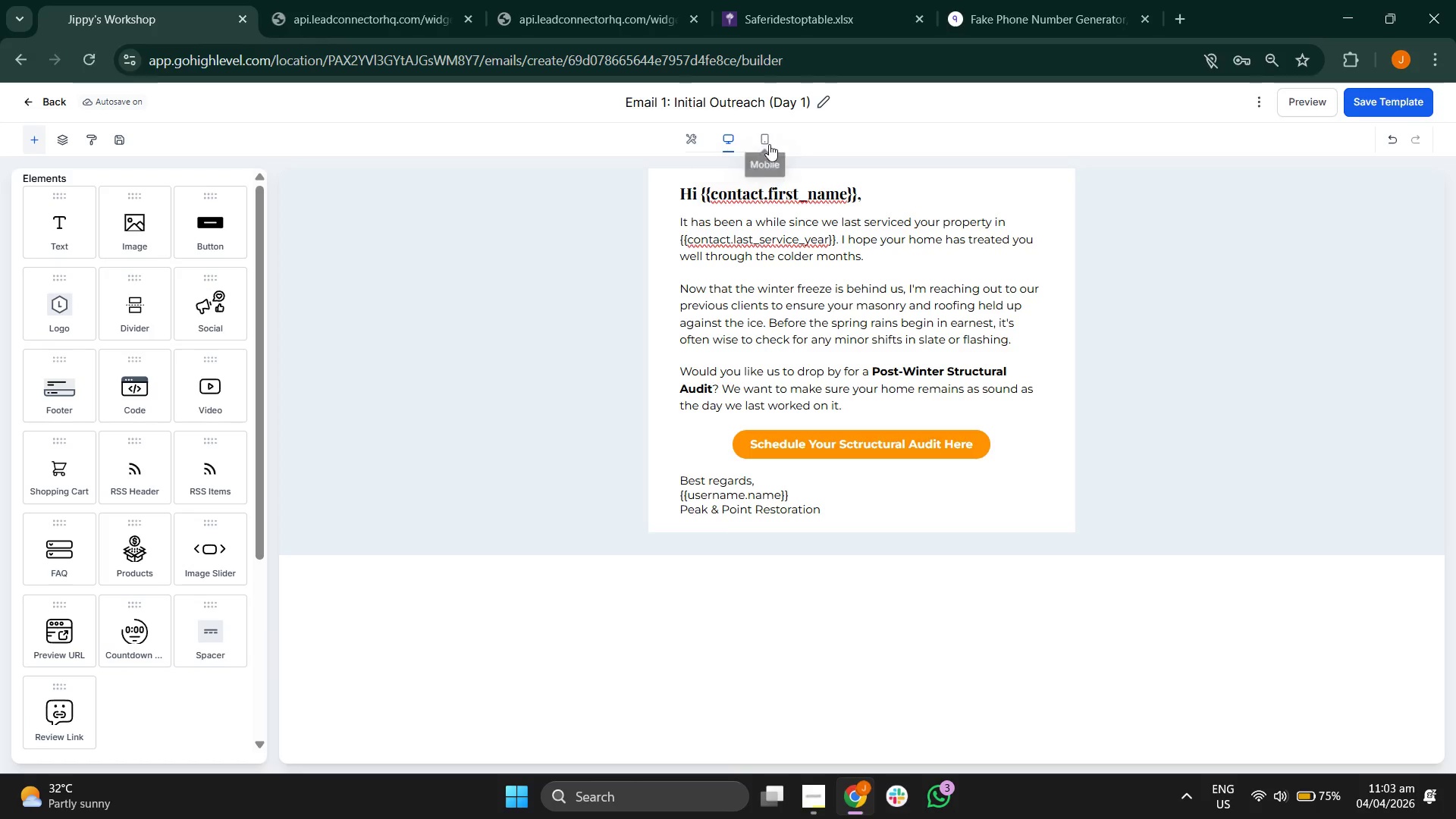 
left_click([768, 143])
 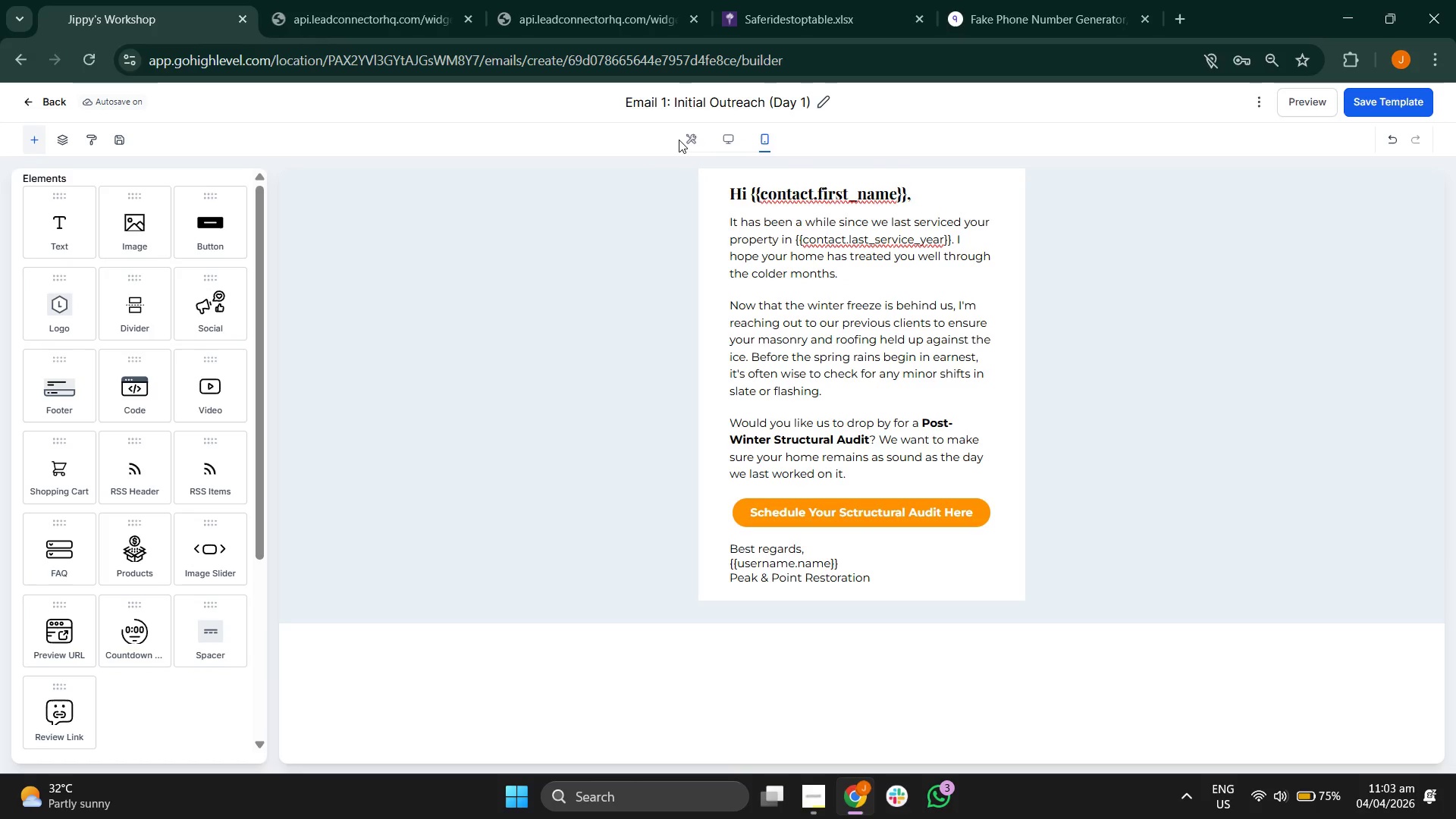 
left_click([701, 137])
 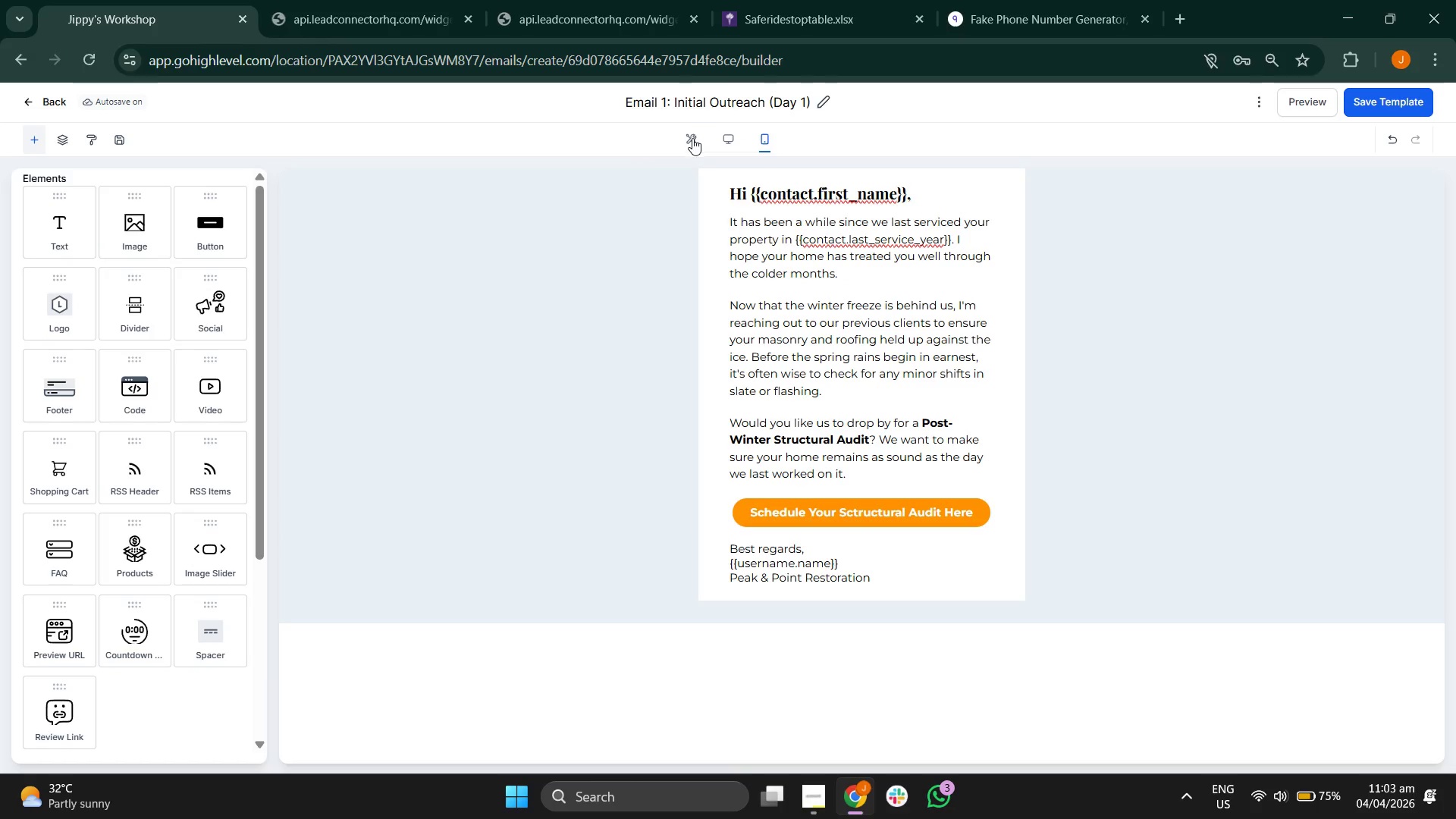 
left_click([692, 138])
 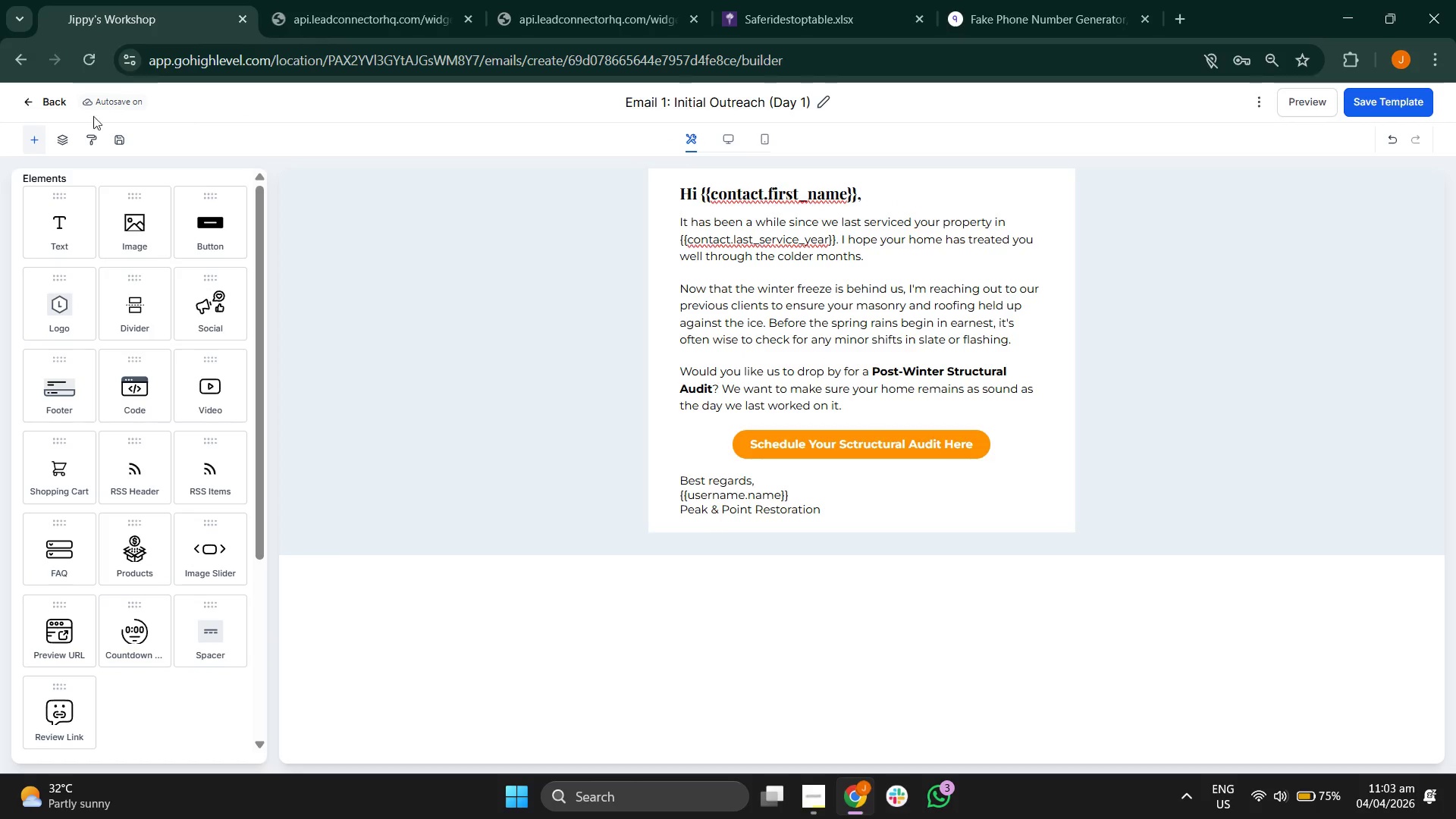 
left_click([60, 104])